 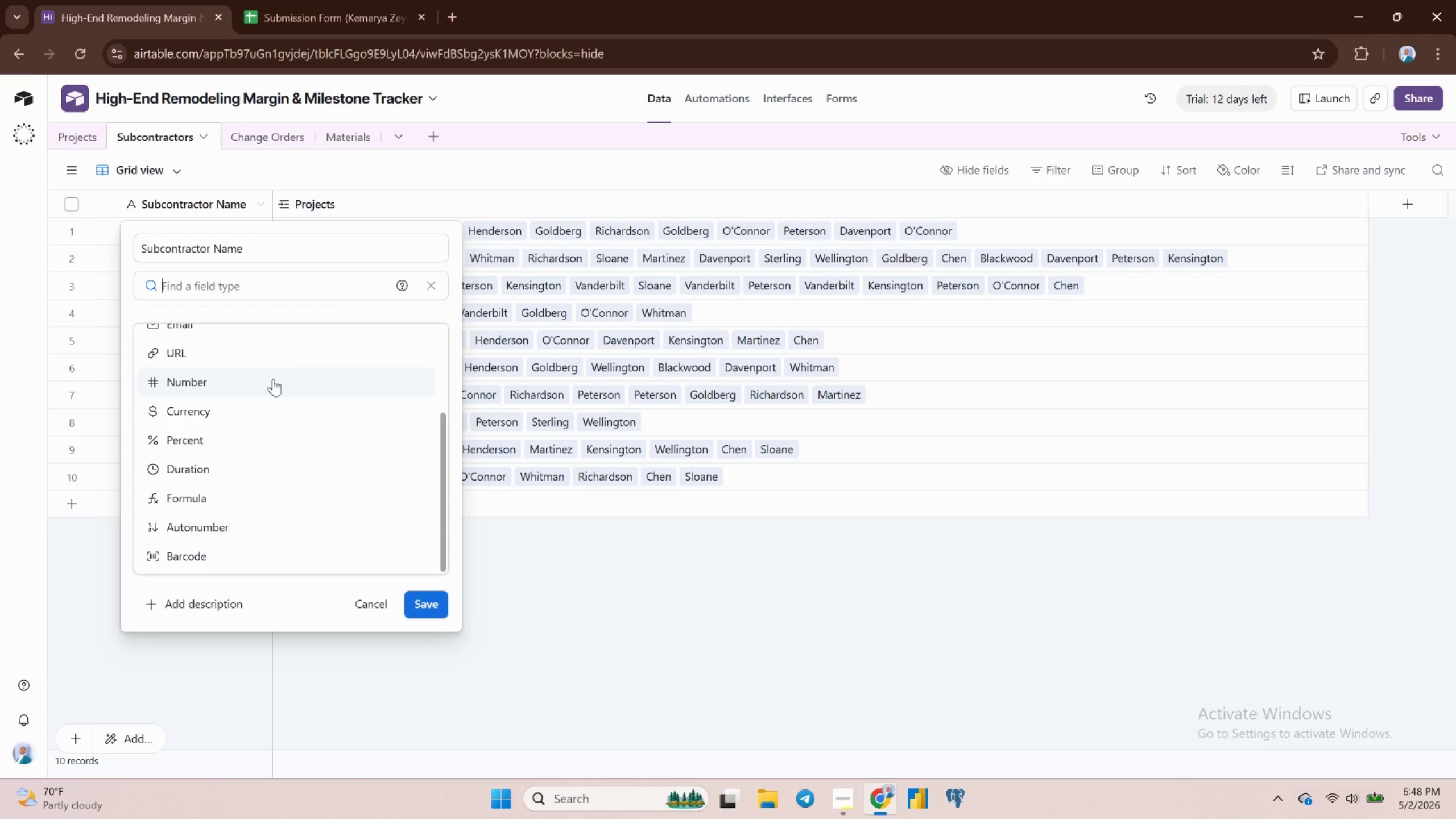 
scroll: coordinate [276, 403], scroll_direction: down, amount: 1.0
 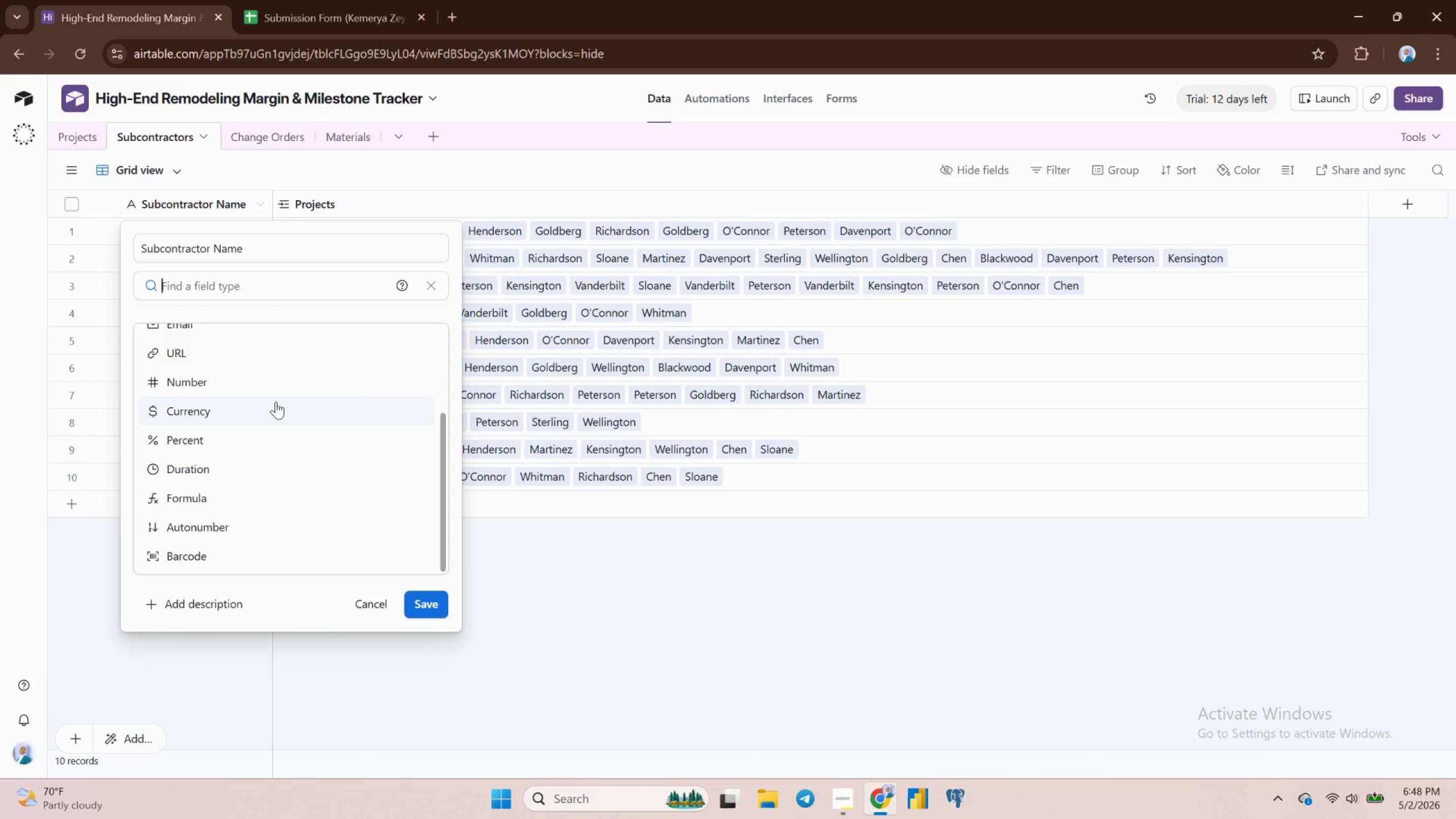 
scroll: coordinate [274, 400], scroll_direction: up, amount: 5.0
 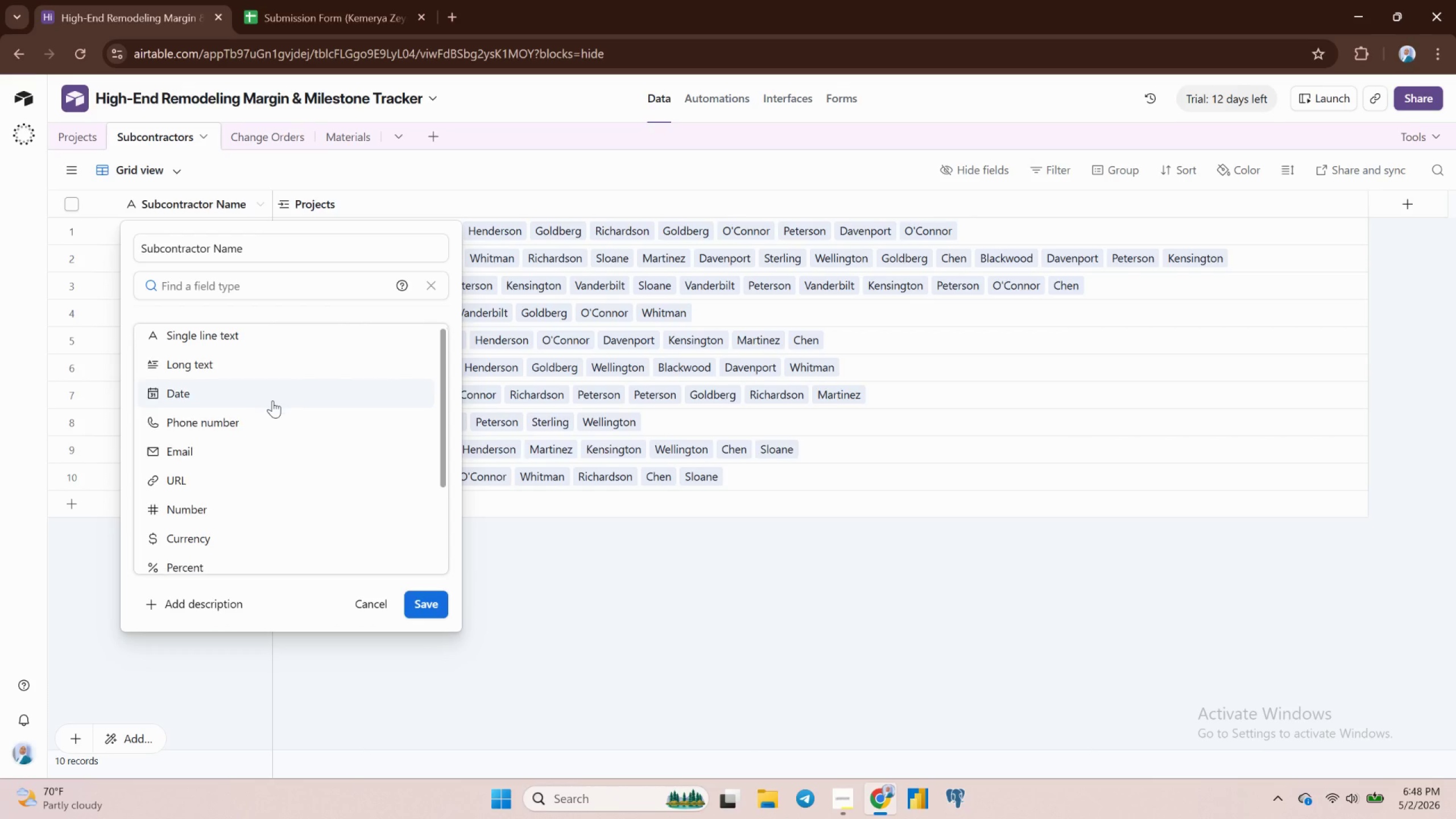 
scroll: coordinate [272, 400], scroll_direction: down, amount: 1.0
 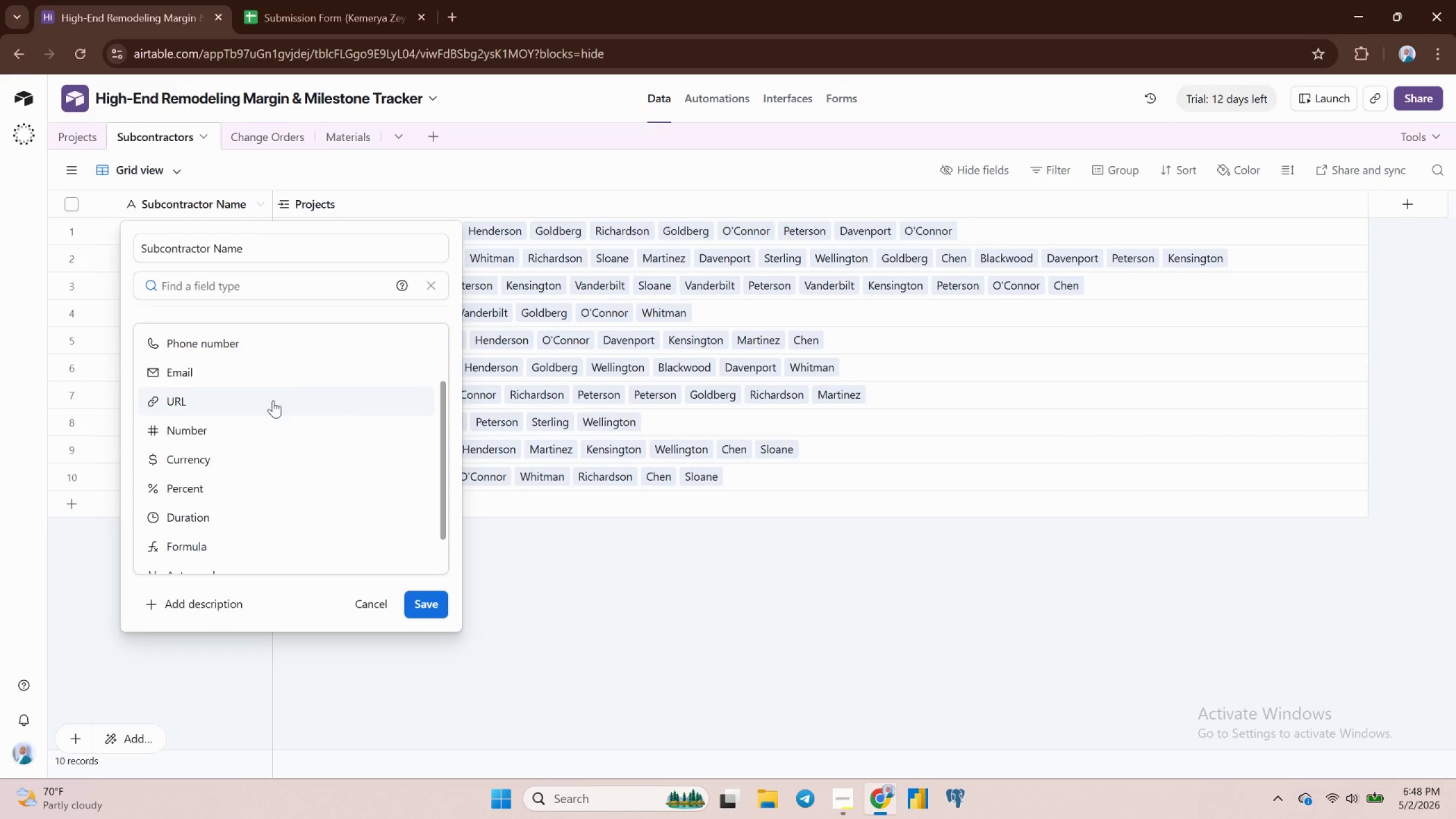 
wait(8.41)
 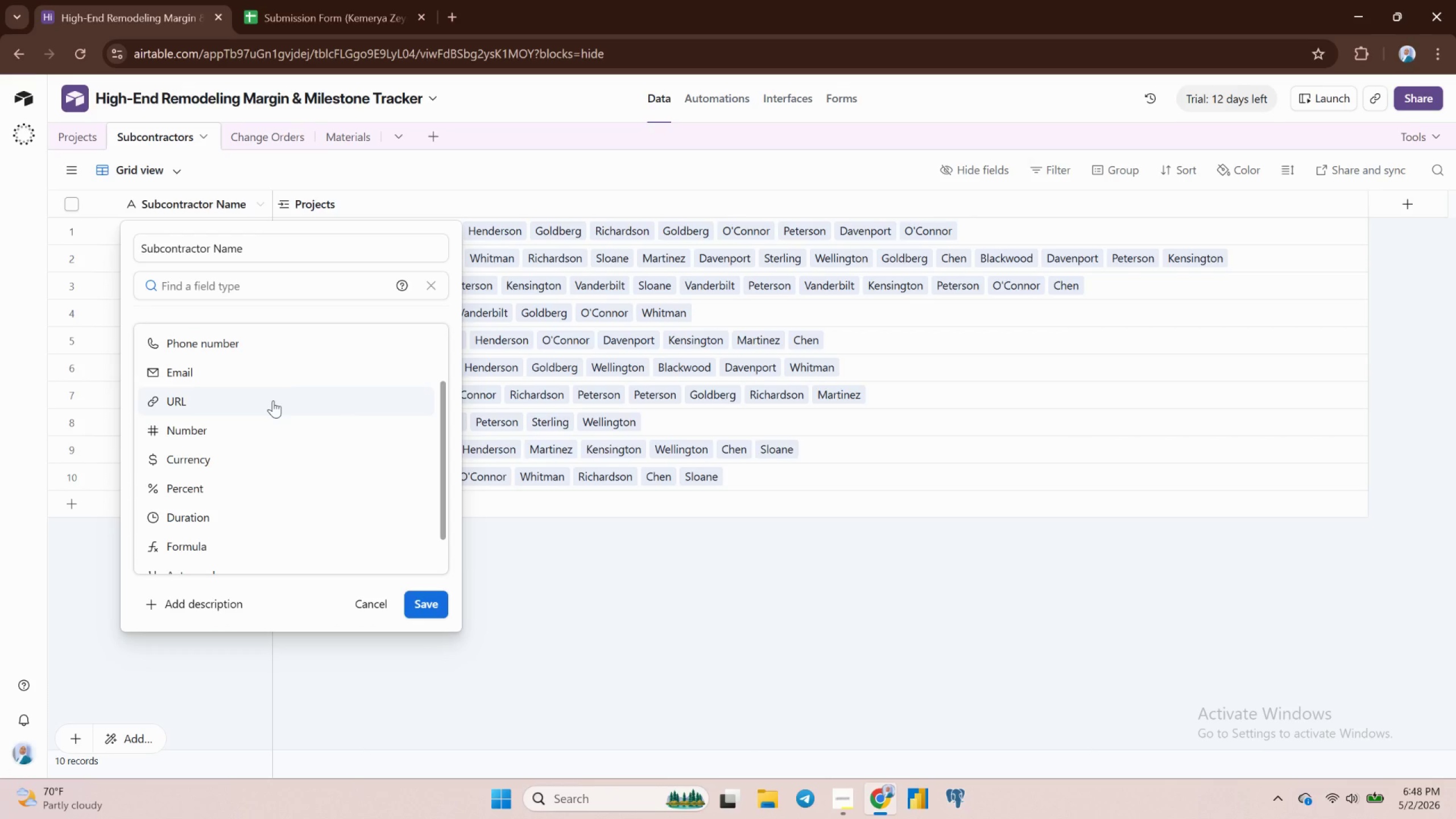 
scroll: coordinate [352, 477], scroll_direction: up, amount: 1.0
 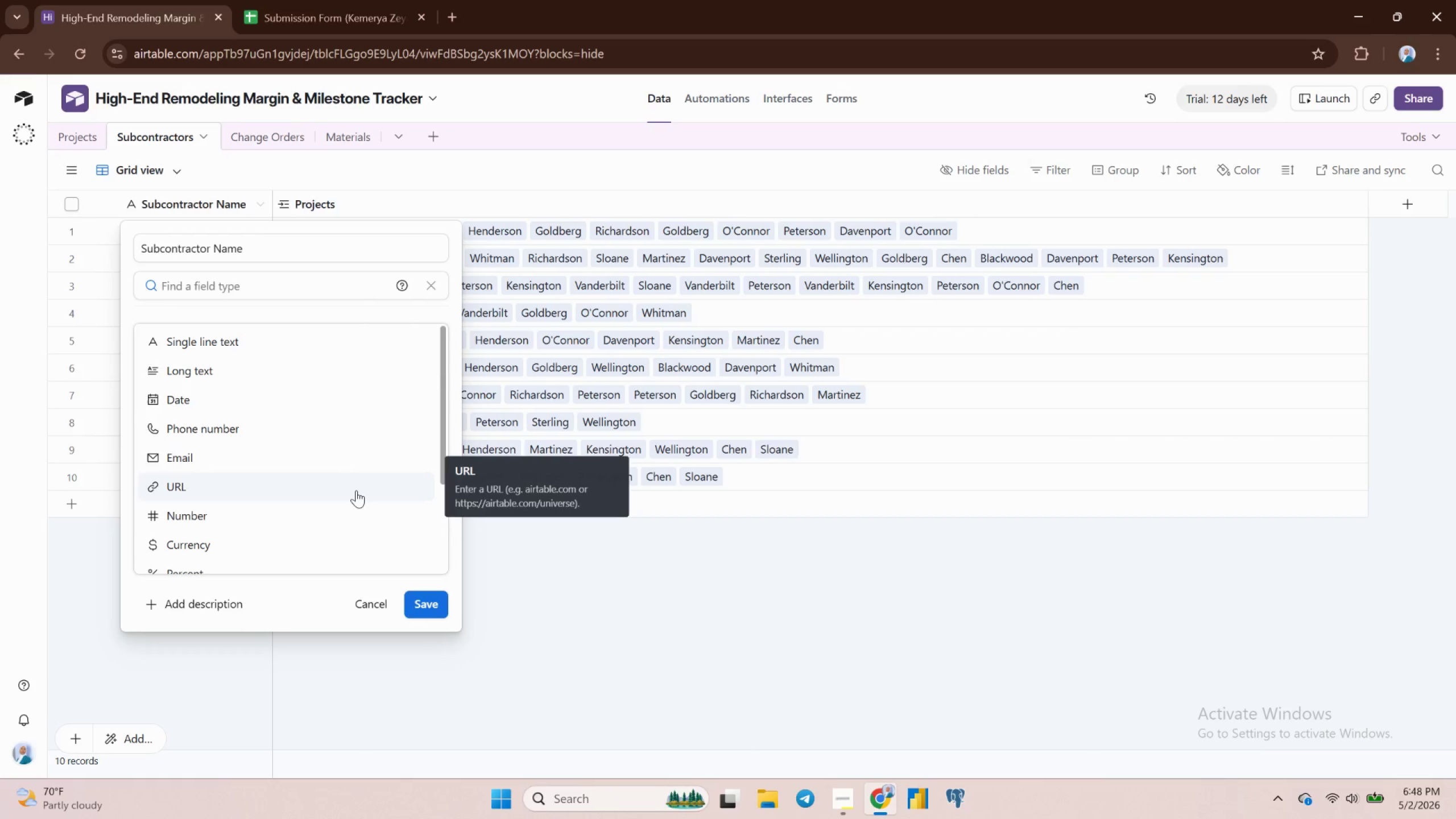 
scroll: coordinate [356, 493], scroll_direction: down, amount: 5.0
 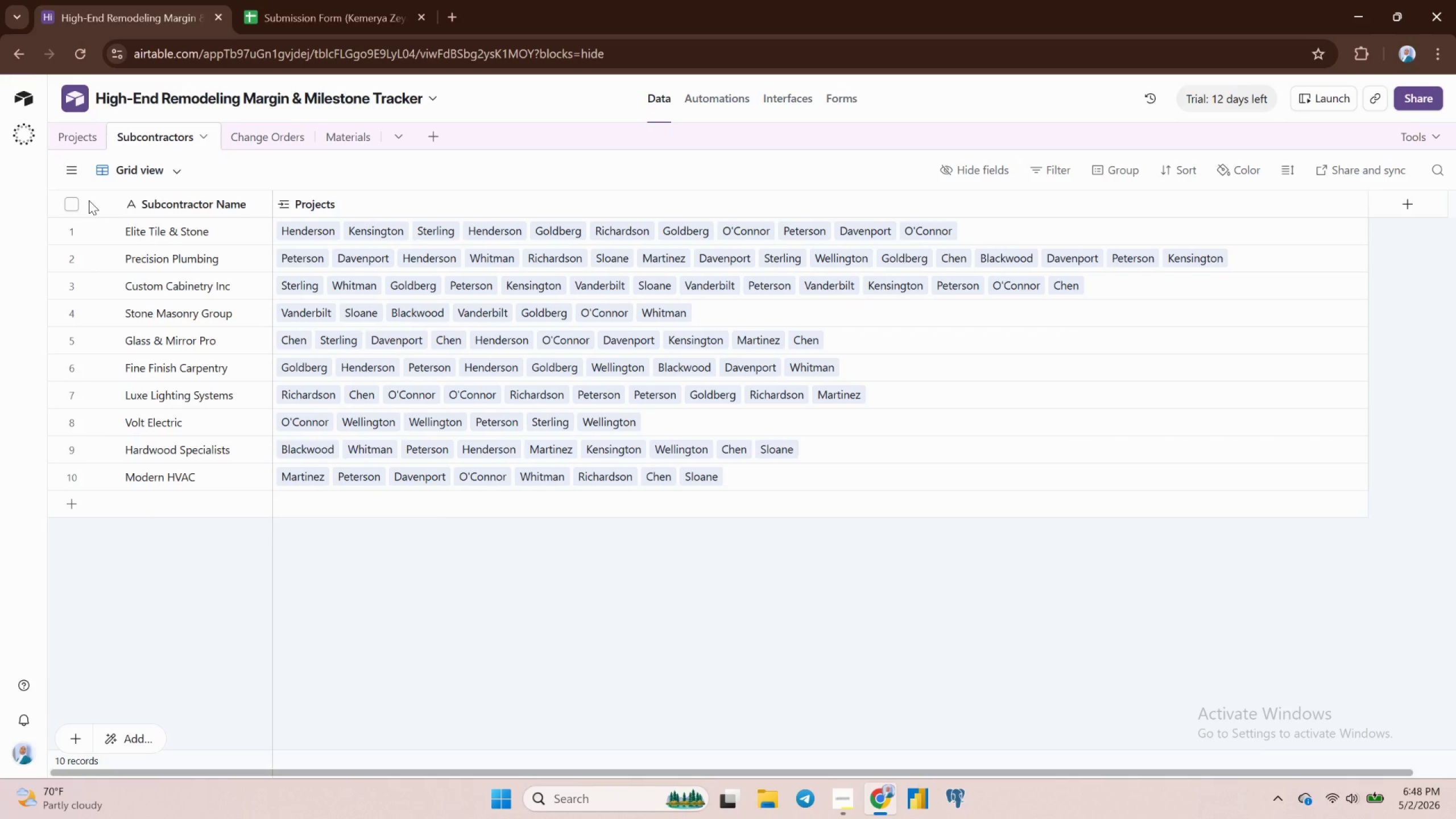 
left_click([432, 136])
 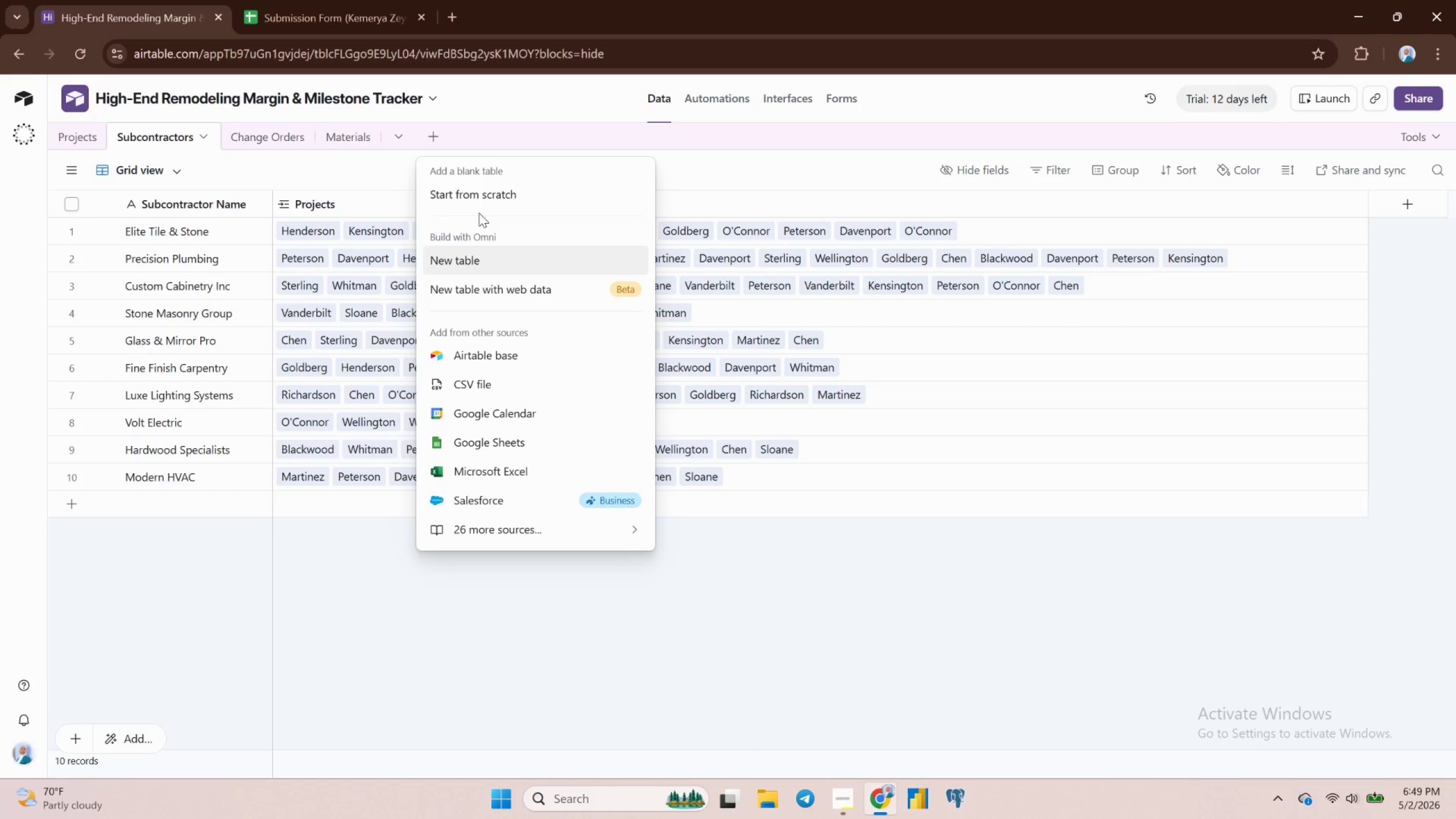 
left_click([465, 194])
 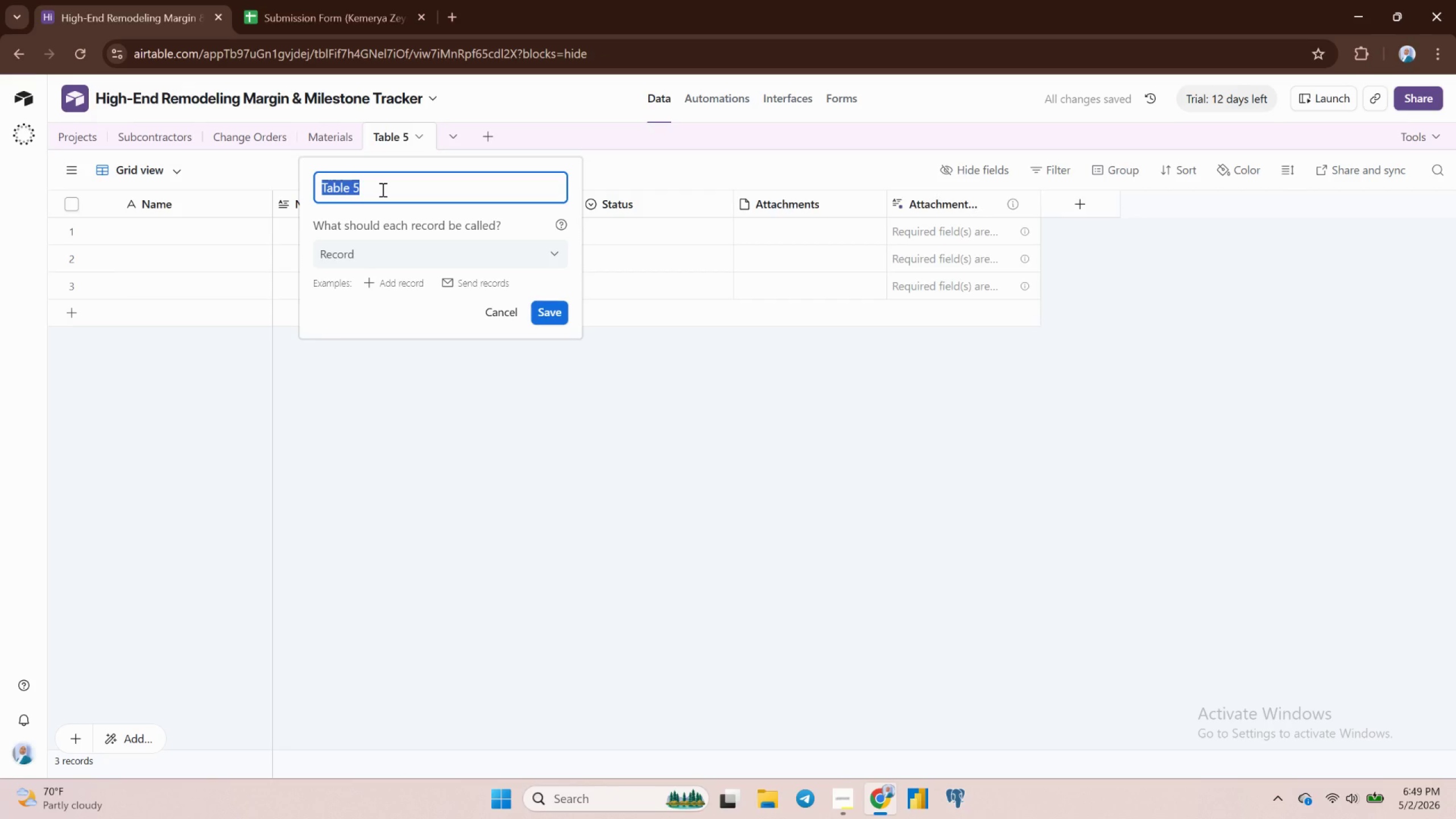 
wait(5.13)
 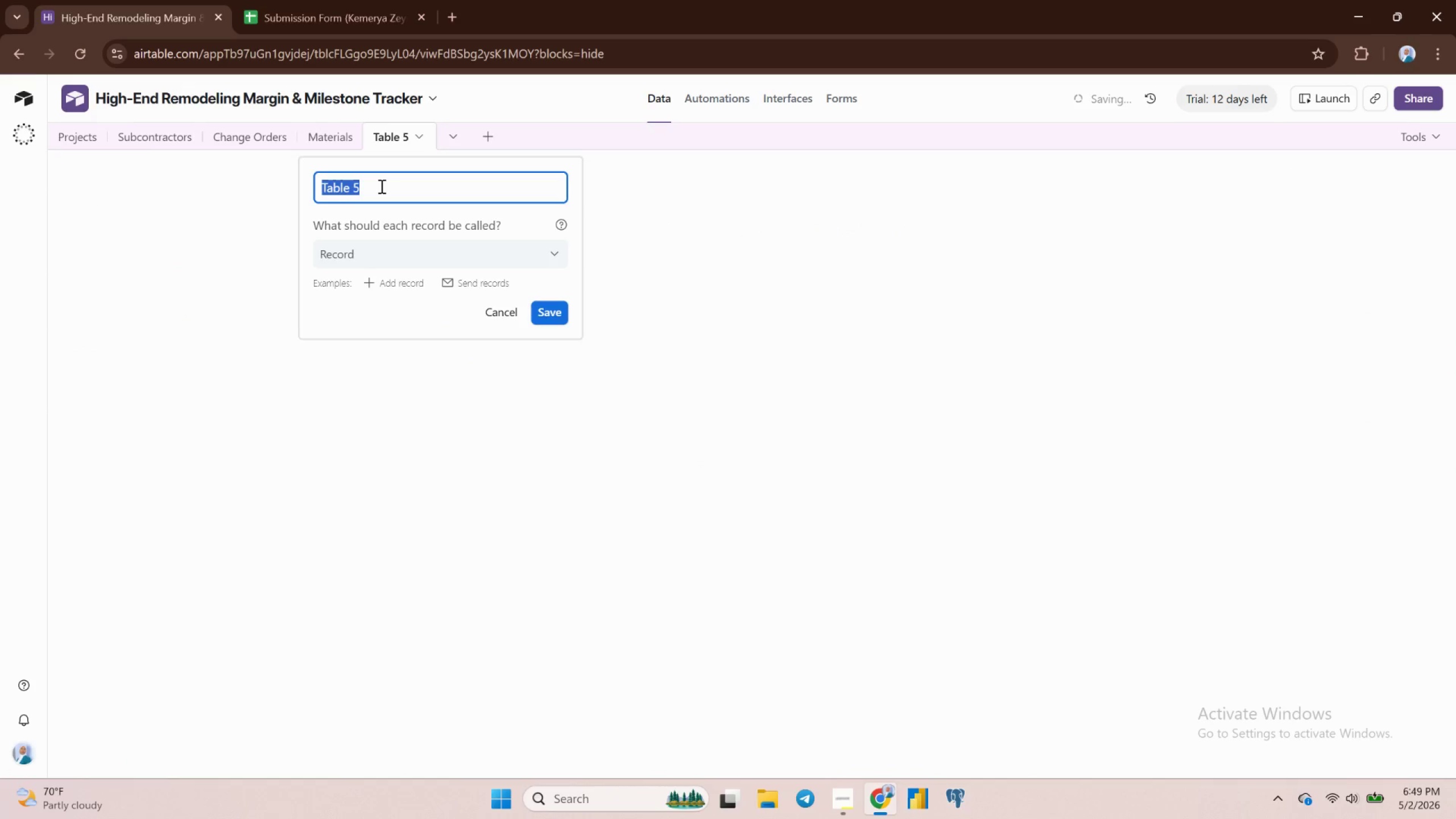 
type(SUBCONTRACTORS)
 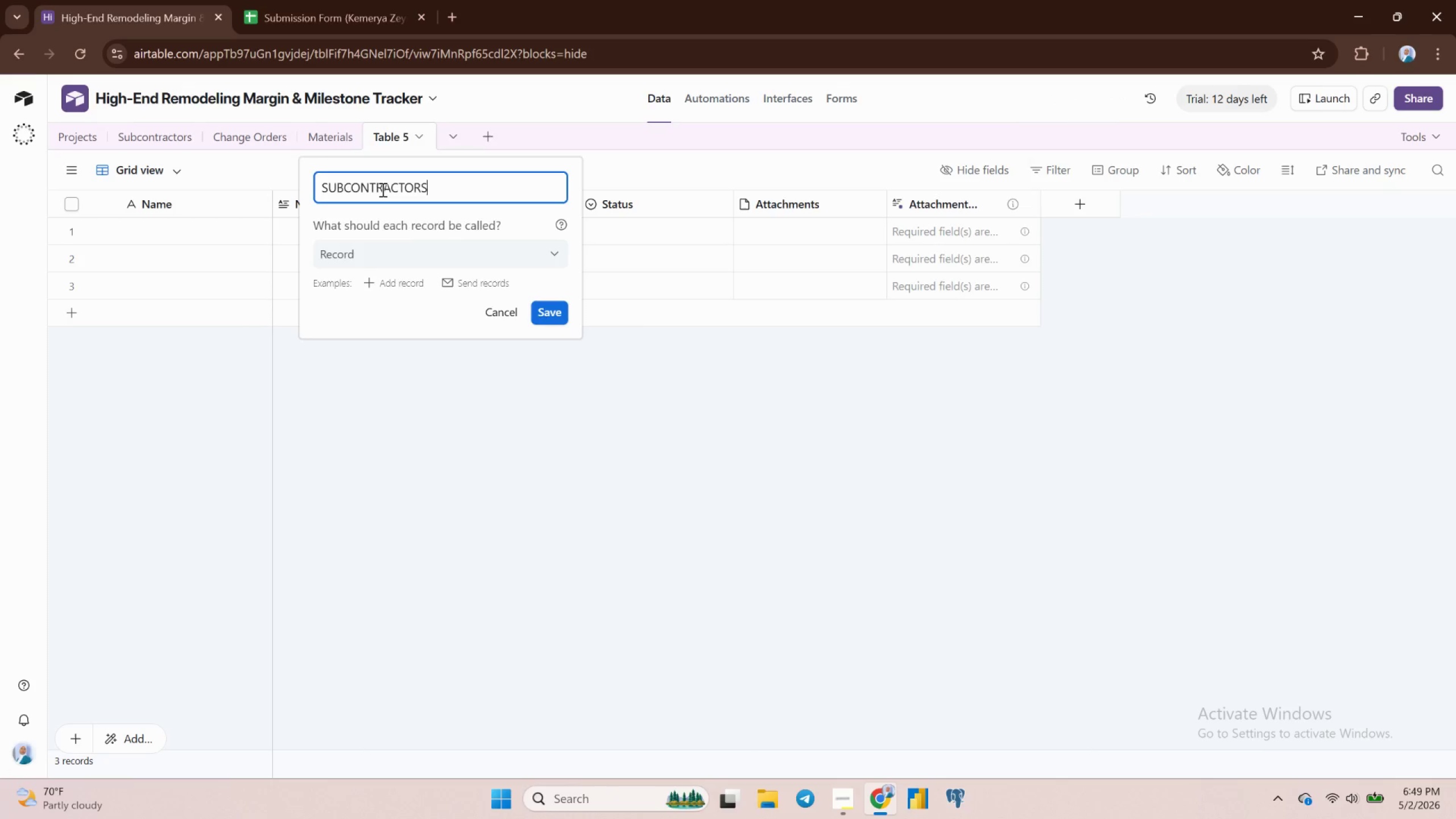 
key(Enter)
 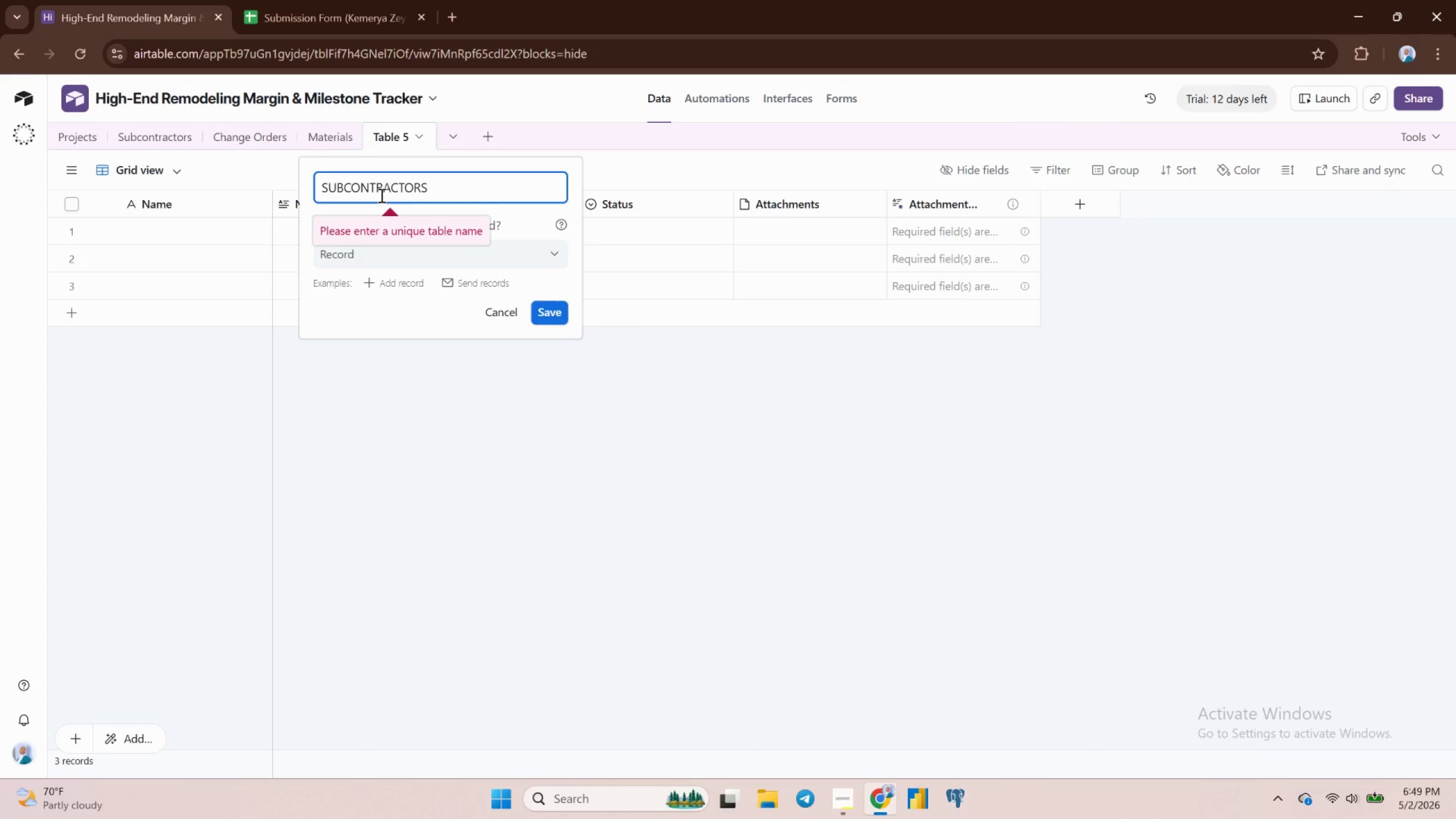 
hold_key(key=Backspace, duration=0.72)
 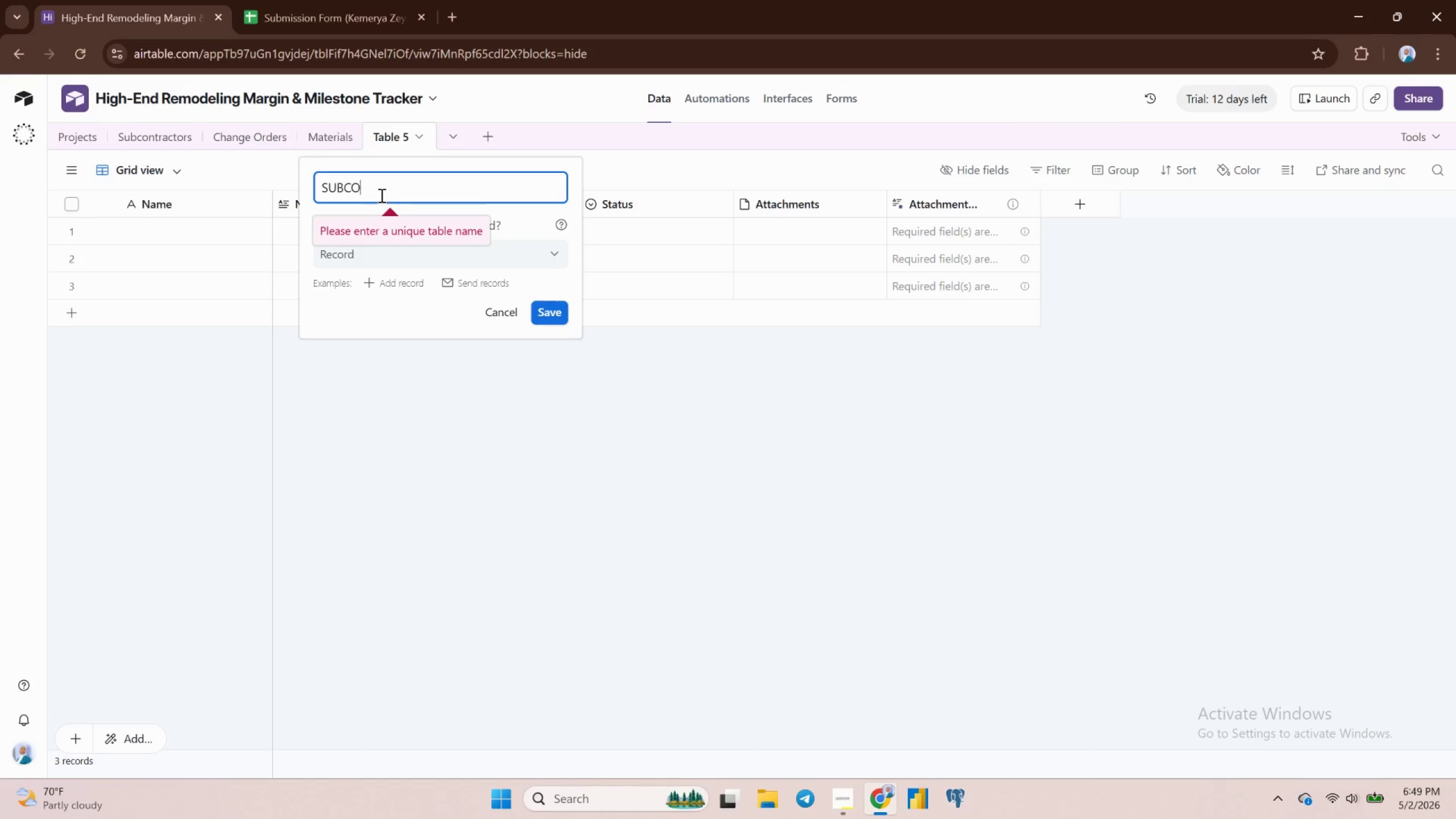 
key(Backspace)
key(Backspace)
key(Backspace)
key(Backspace)
key(Backspace)
type(ubcontractors1)
 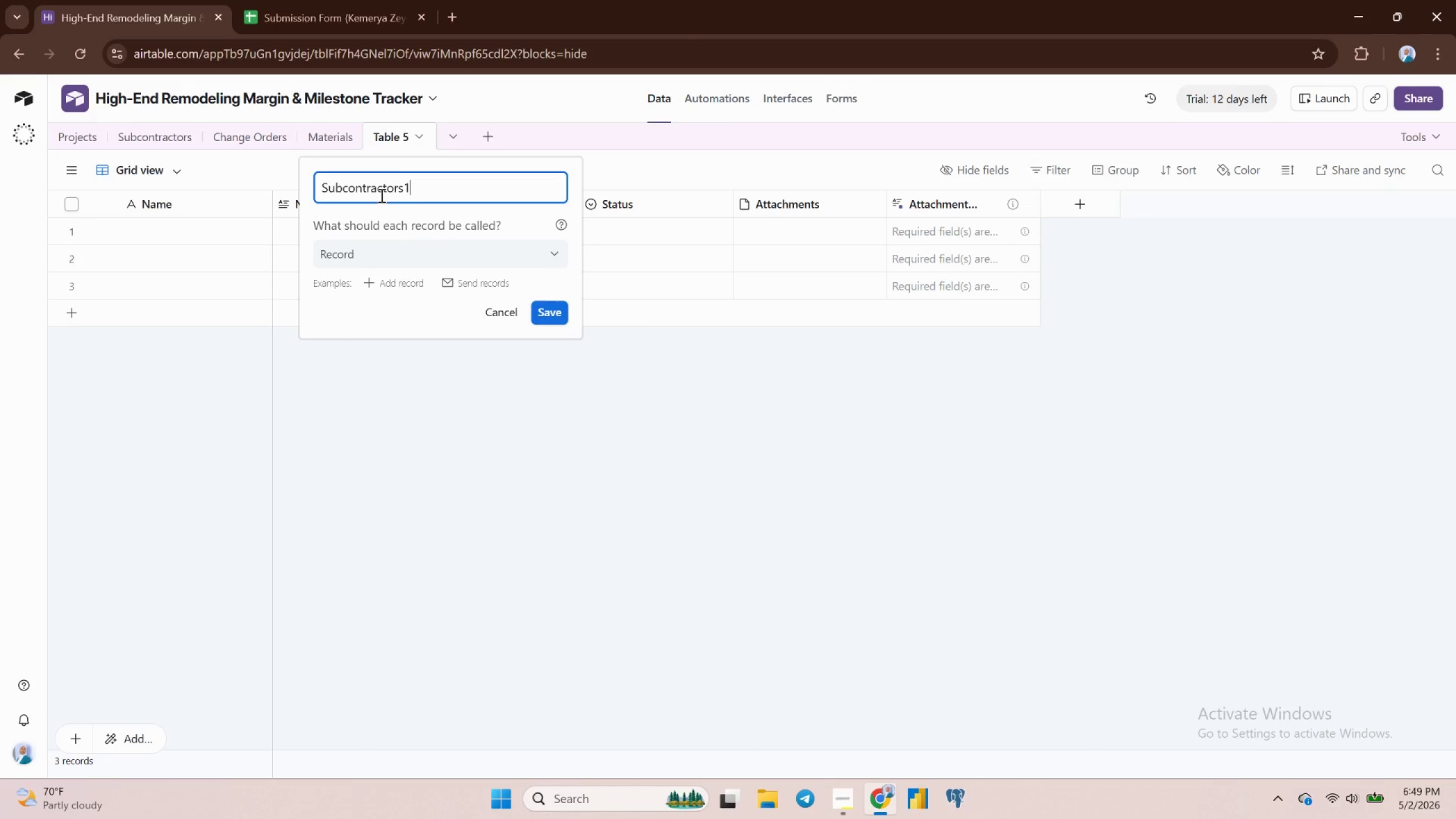 
key(Enter)
 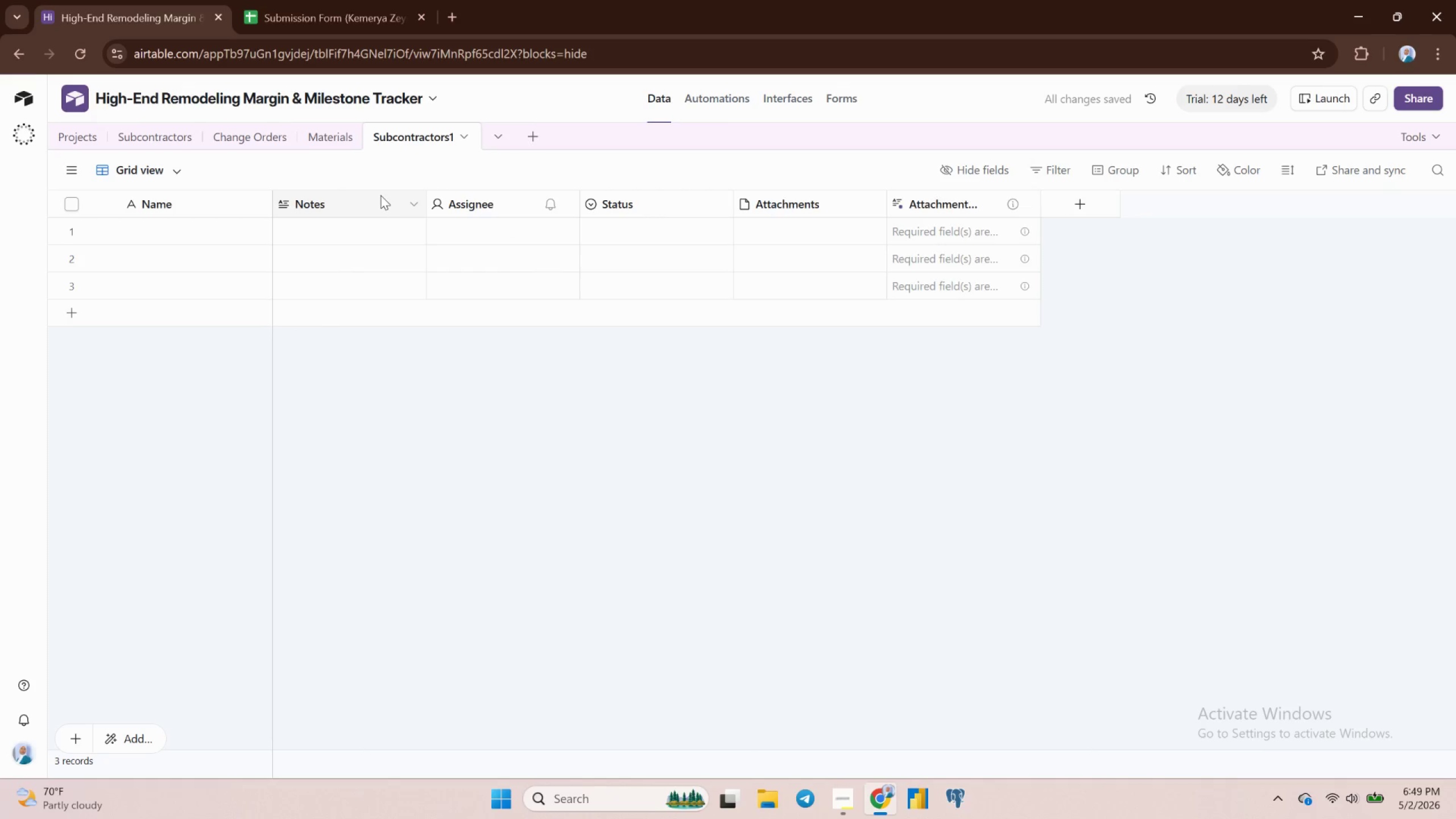 
wait(8.27)
 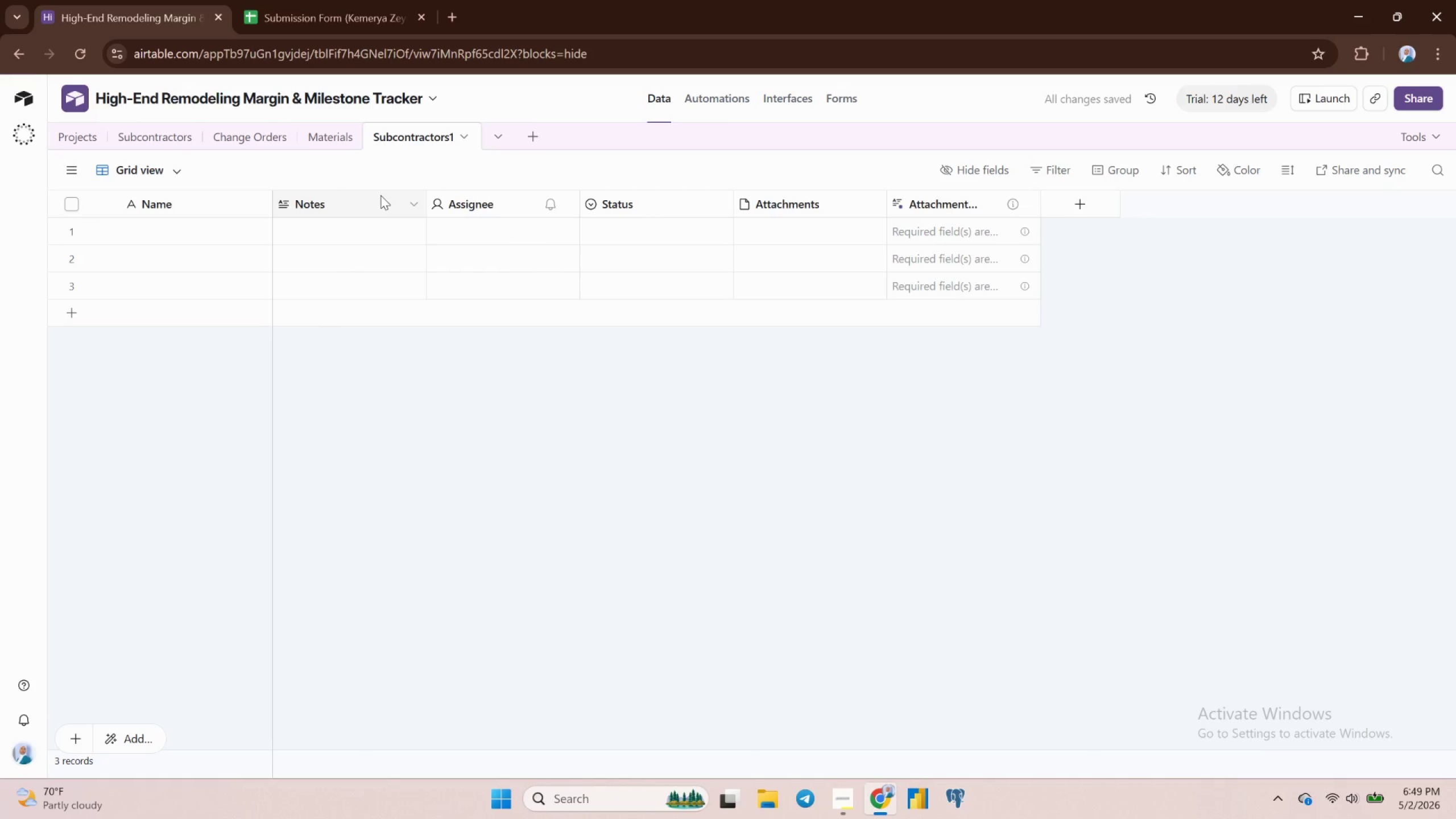 
left_click([260, 203])
 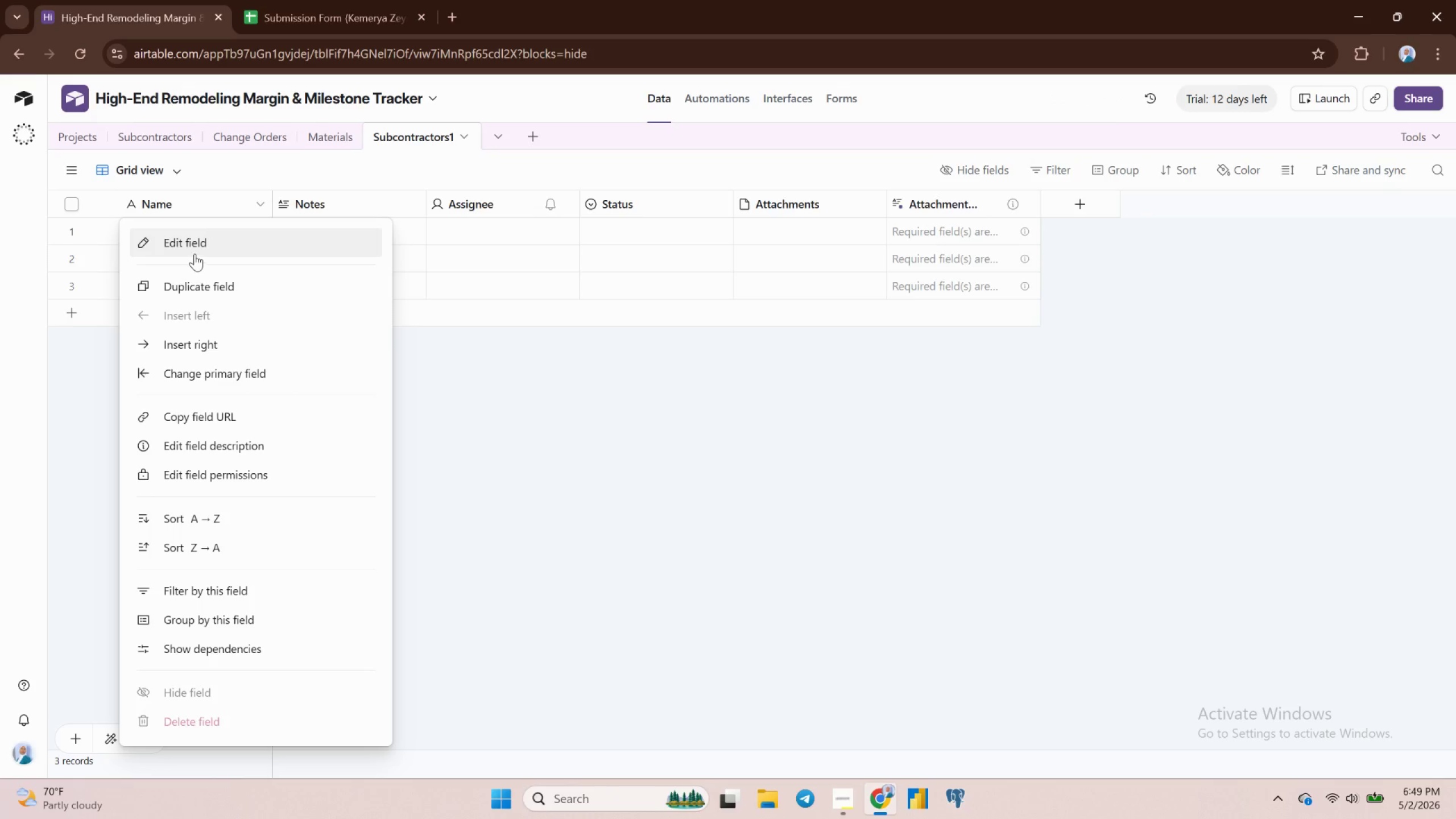 
left_click_drag(start_coordinate=[184, 246], to_coordinate=[187, 247])
 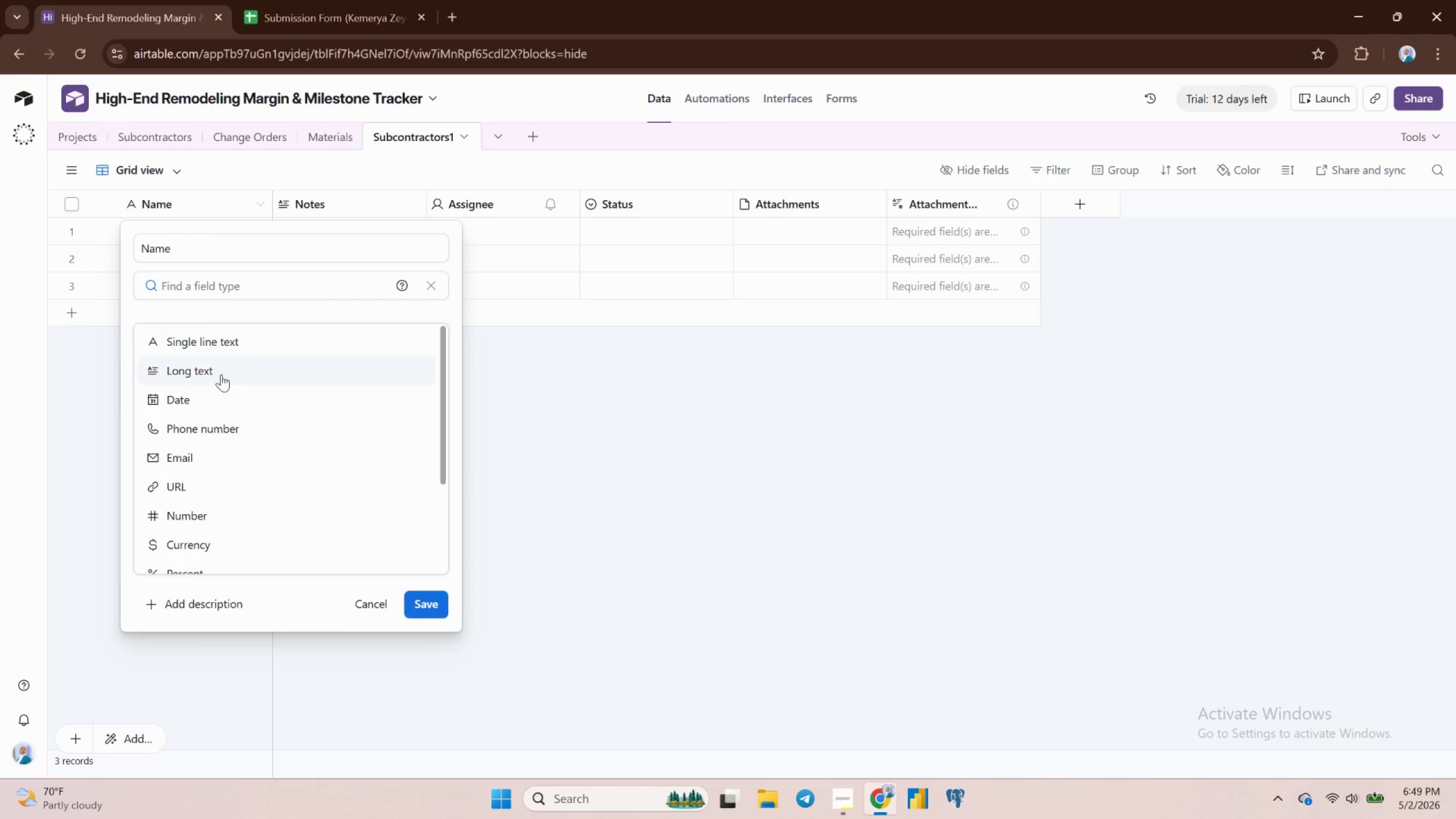 
scroll: coordinate [238, 402], scroll_direction: down, amount: 4.0
 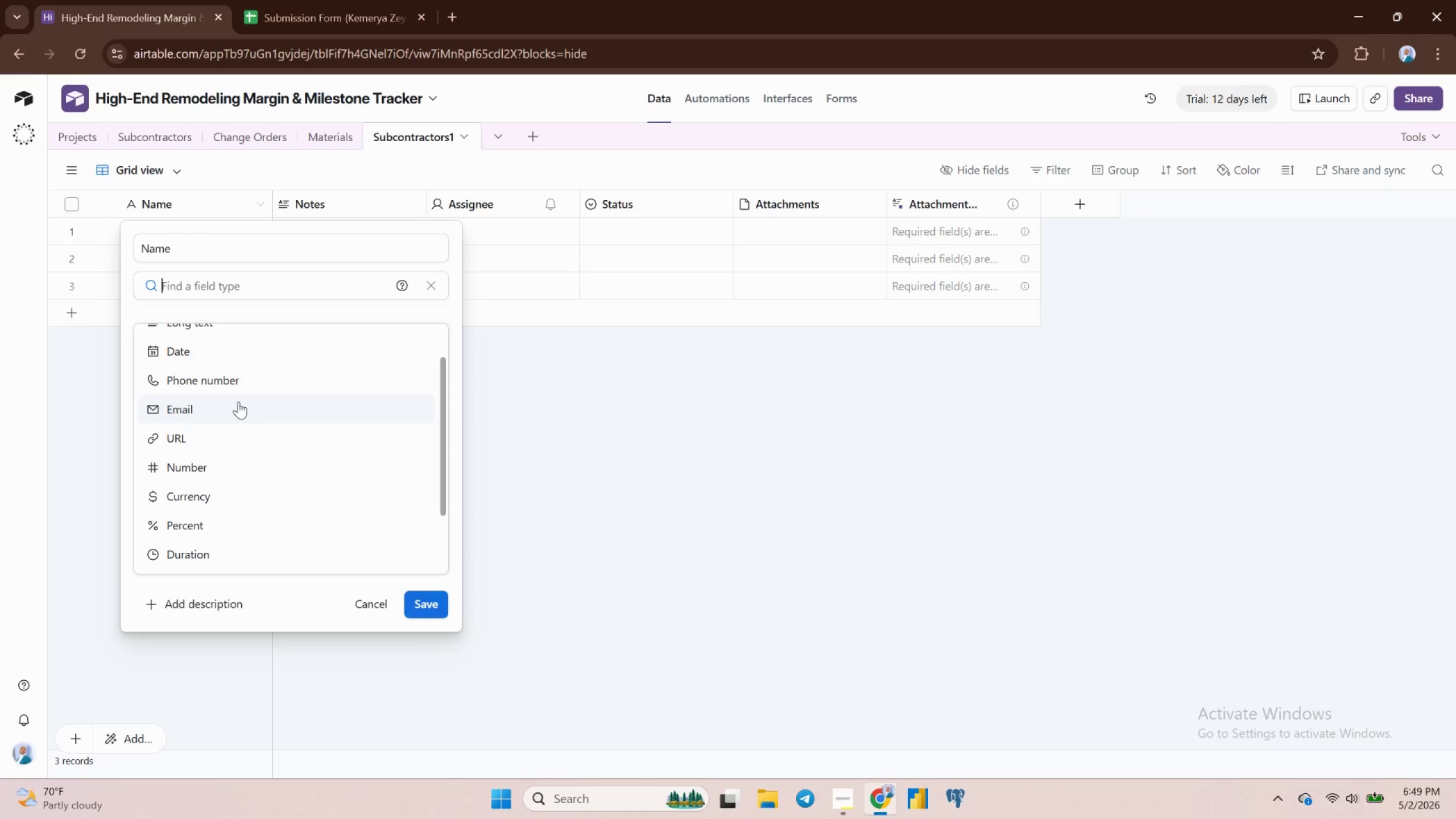 
scroll: coordinate [238, 402], scroll_direction: up, amount: 1.0
 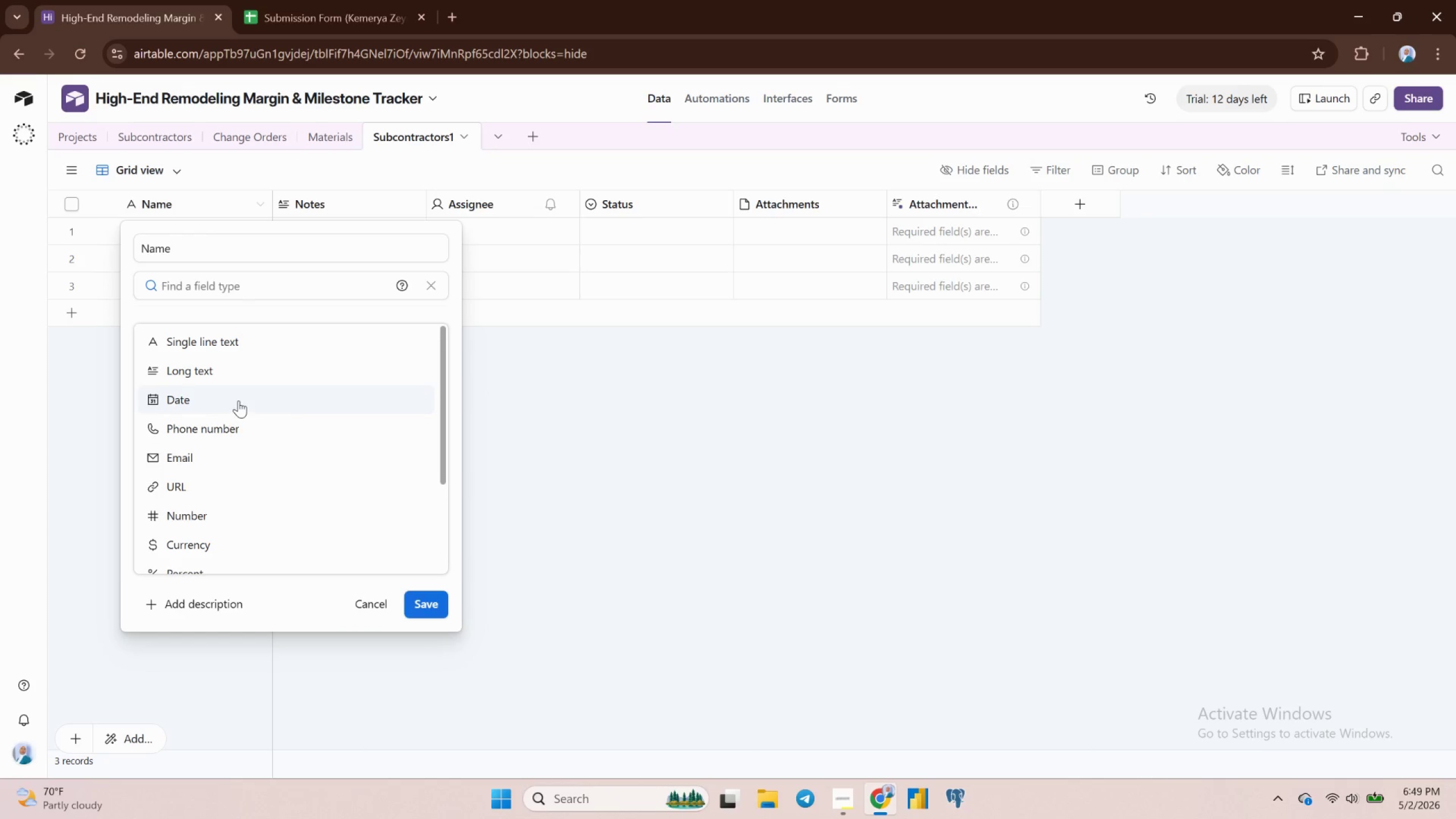 
scroll: coordinate [276, 361], scroll_direction: none, amount: 0.0
 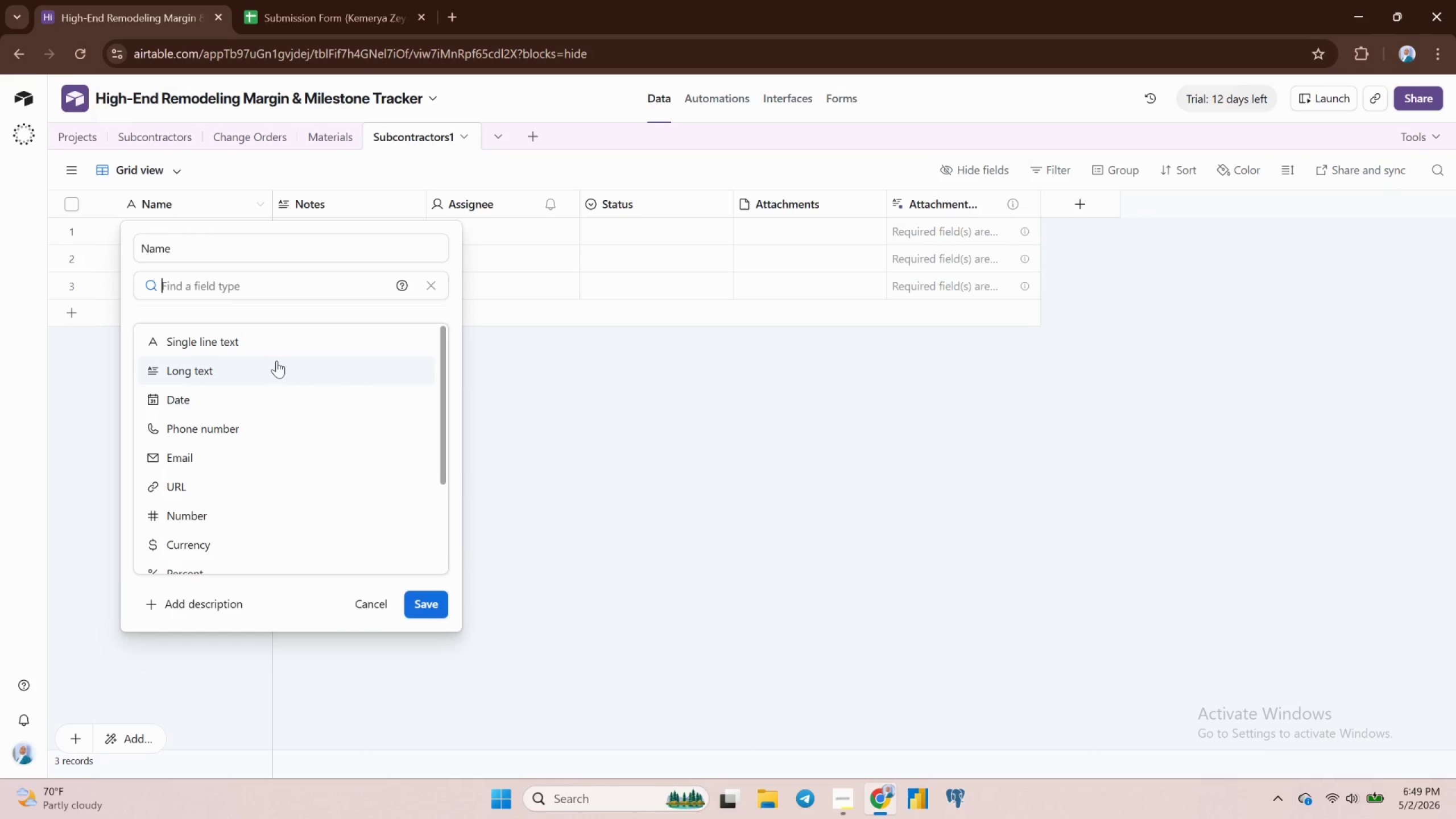 
scroll: coordinate [276, 361], scroll_direction: down, amount: 1.0
 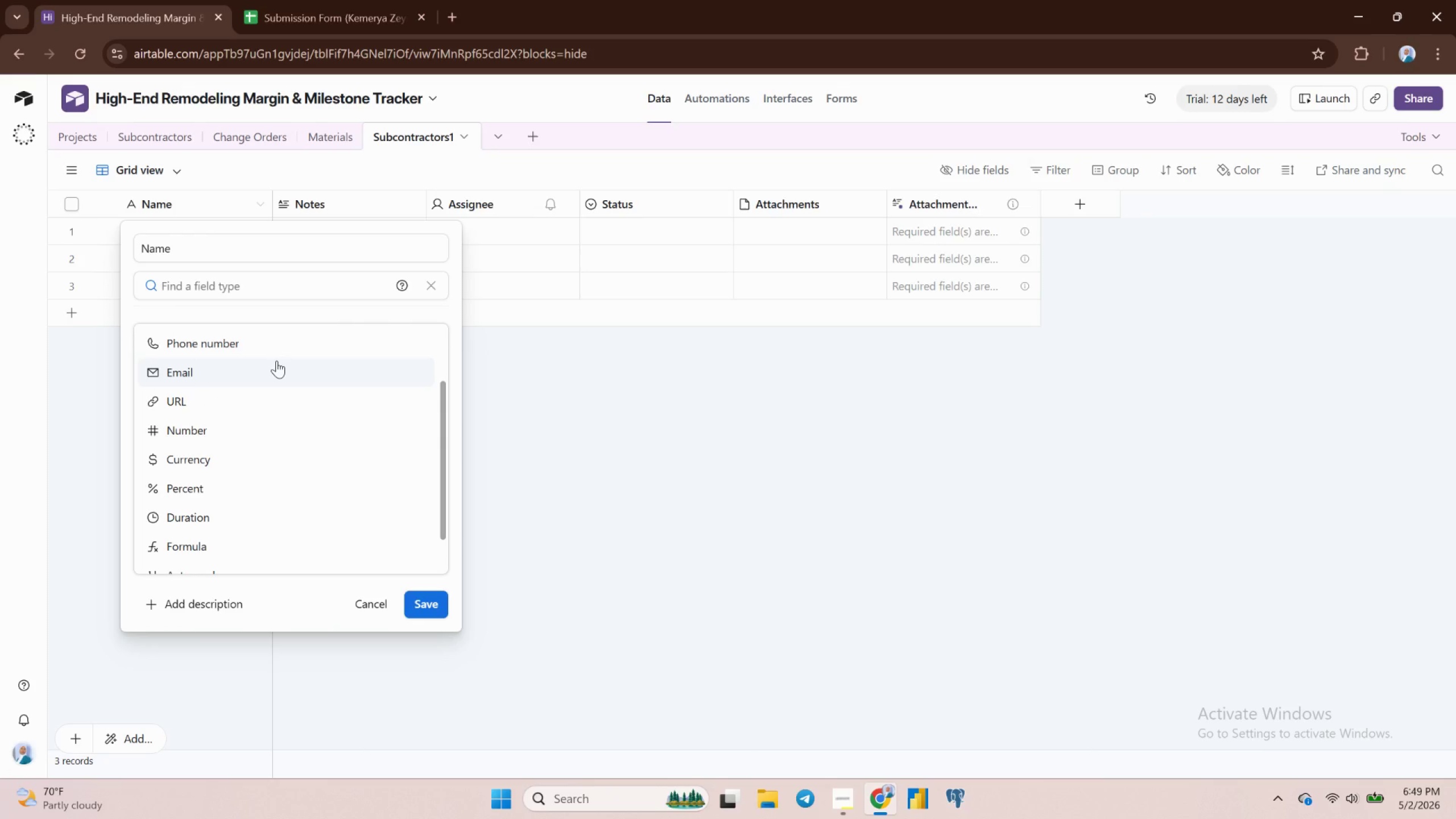 
scroll: coordinate [274, 365], scroll_direction: up, amount: 3.0
 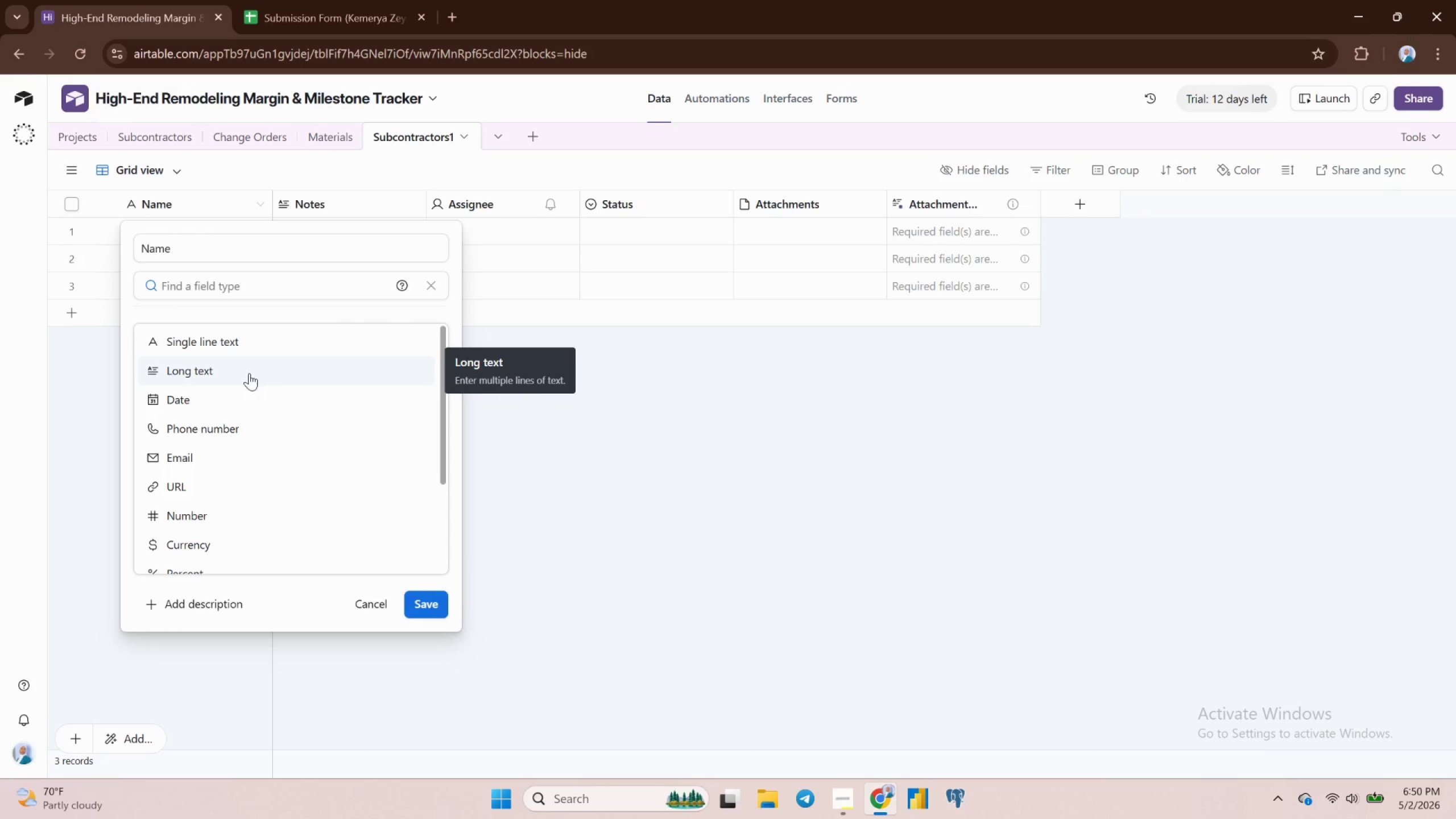 
scroll: coordinate [253, 391], scroll_direction: down, amount: 4.0
 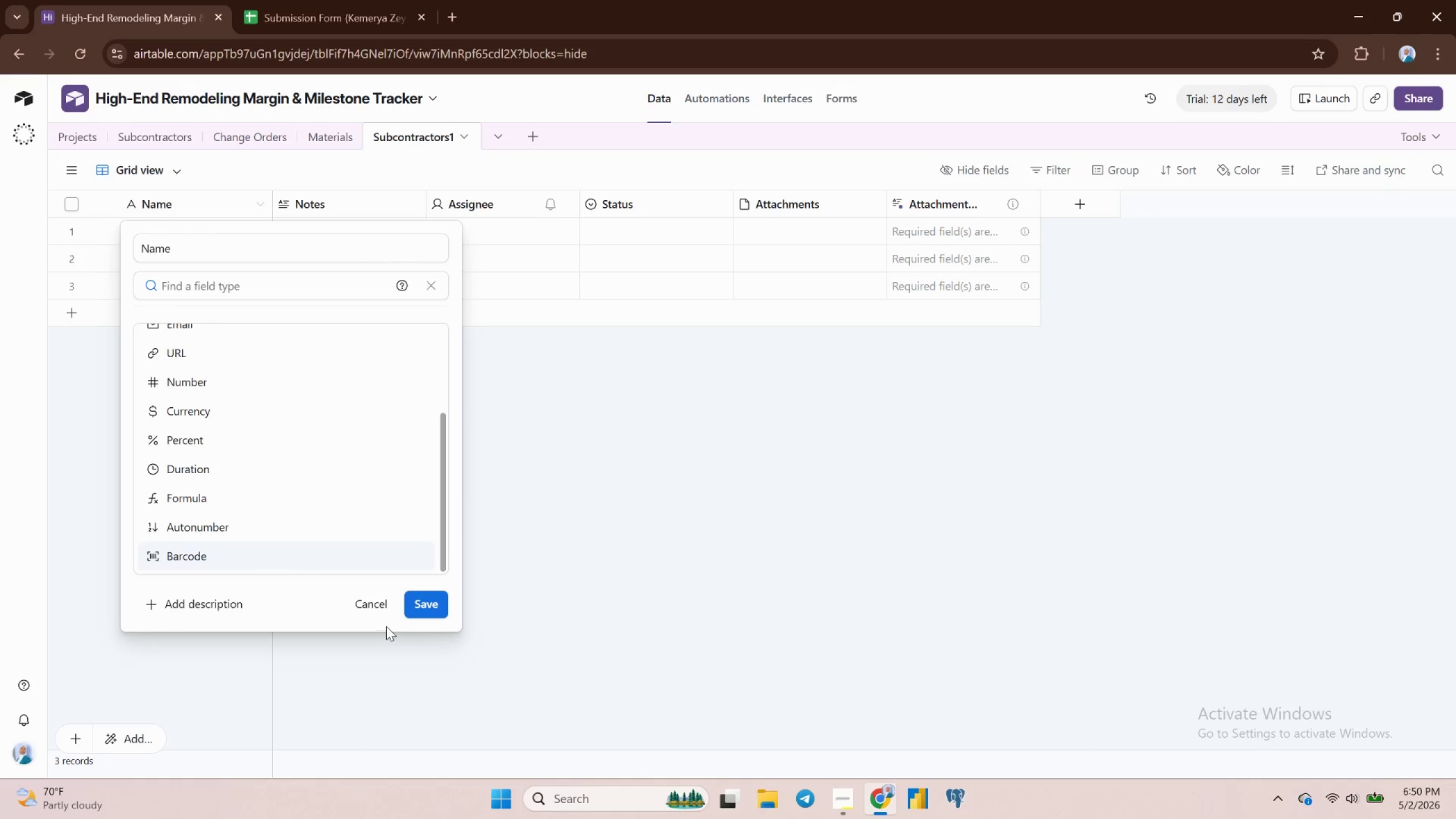 
left_click([365, 610])
 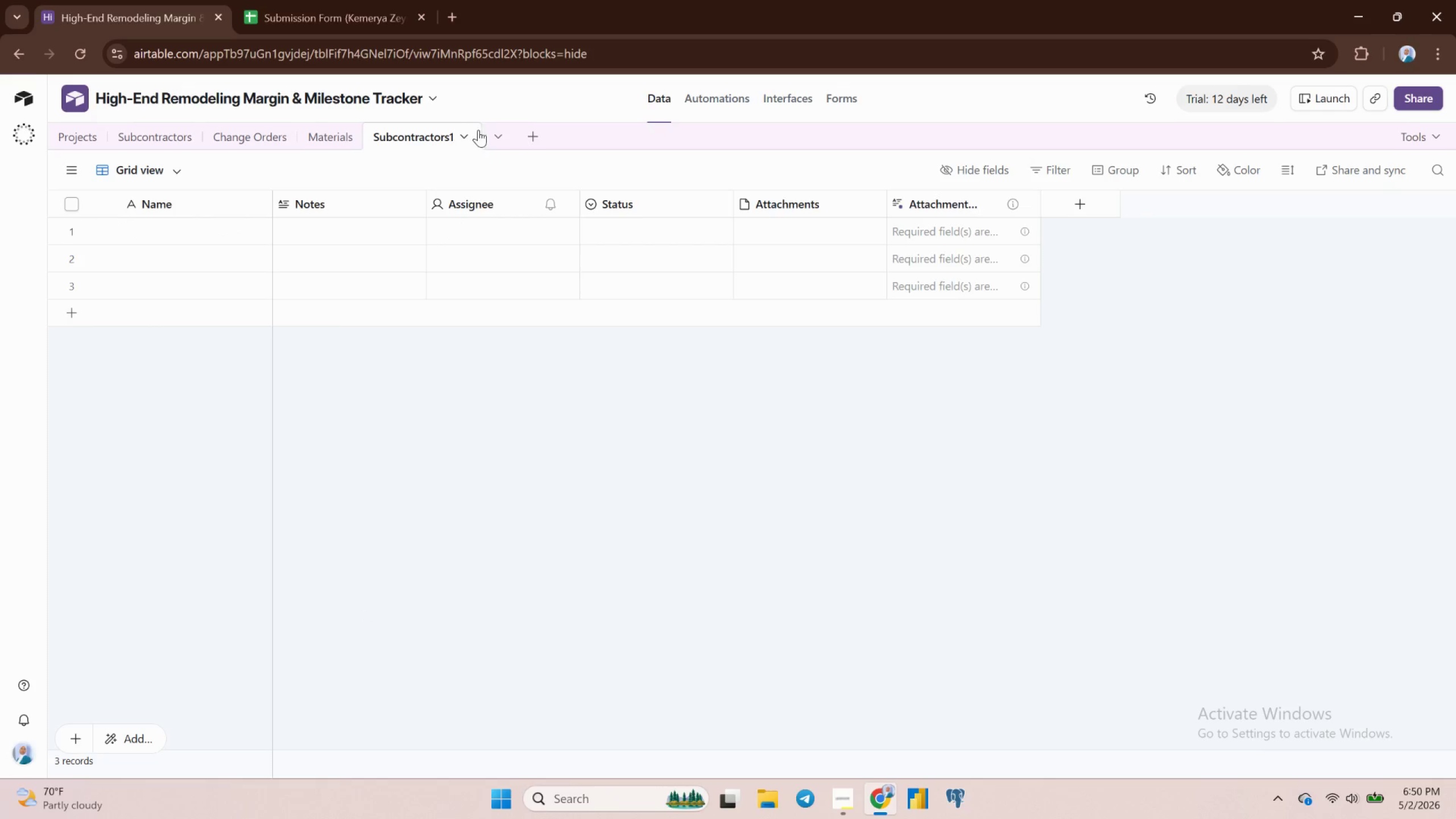 
right_click([443, 130])
 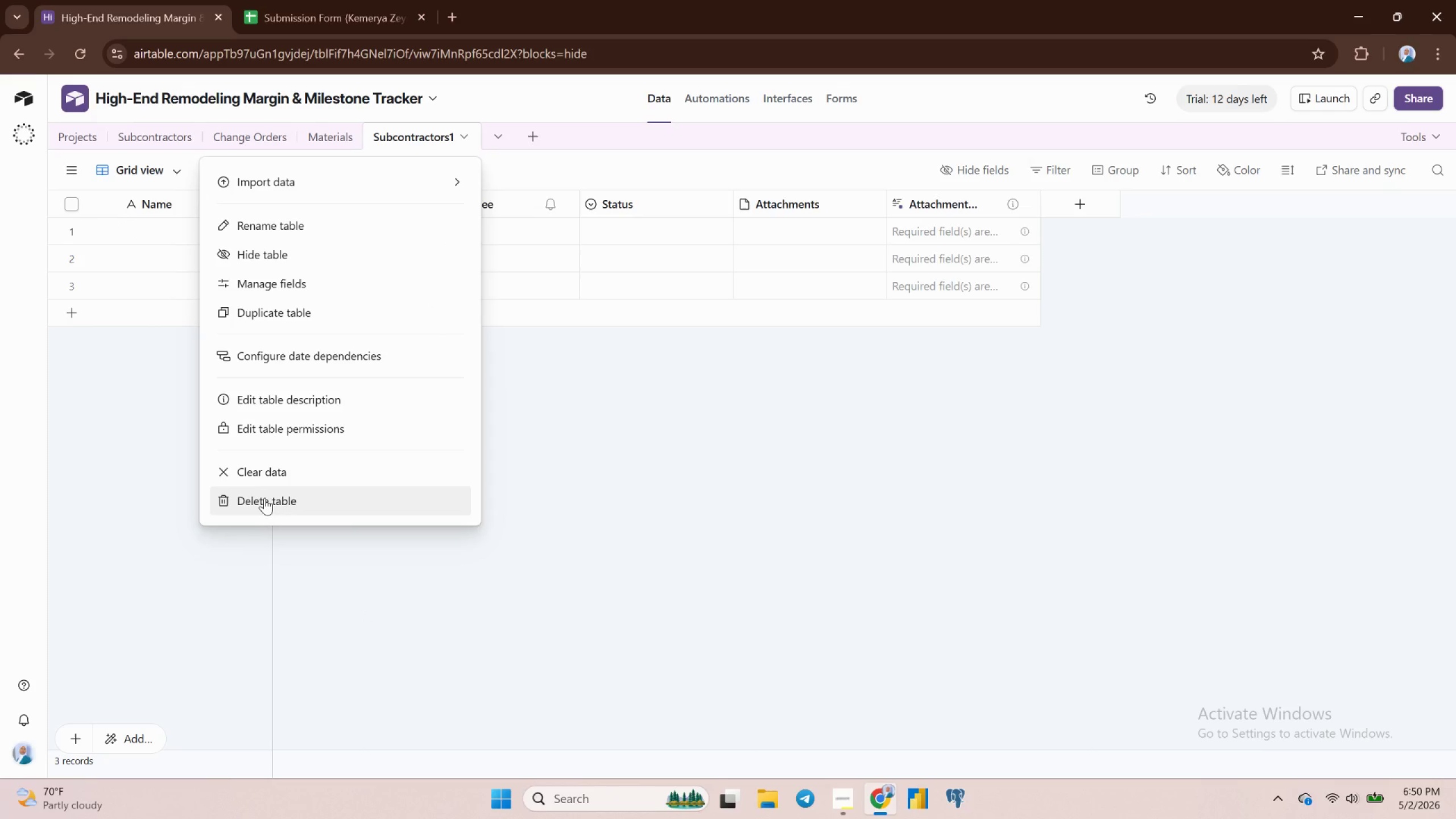 
left_click([264, 498])
 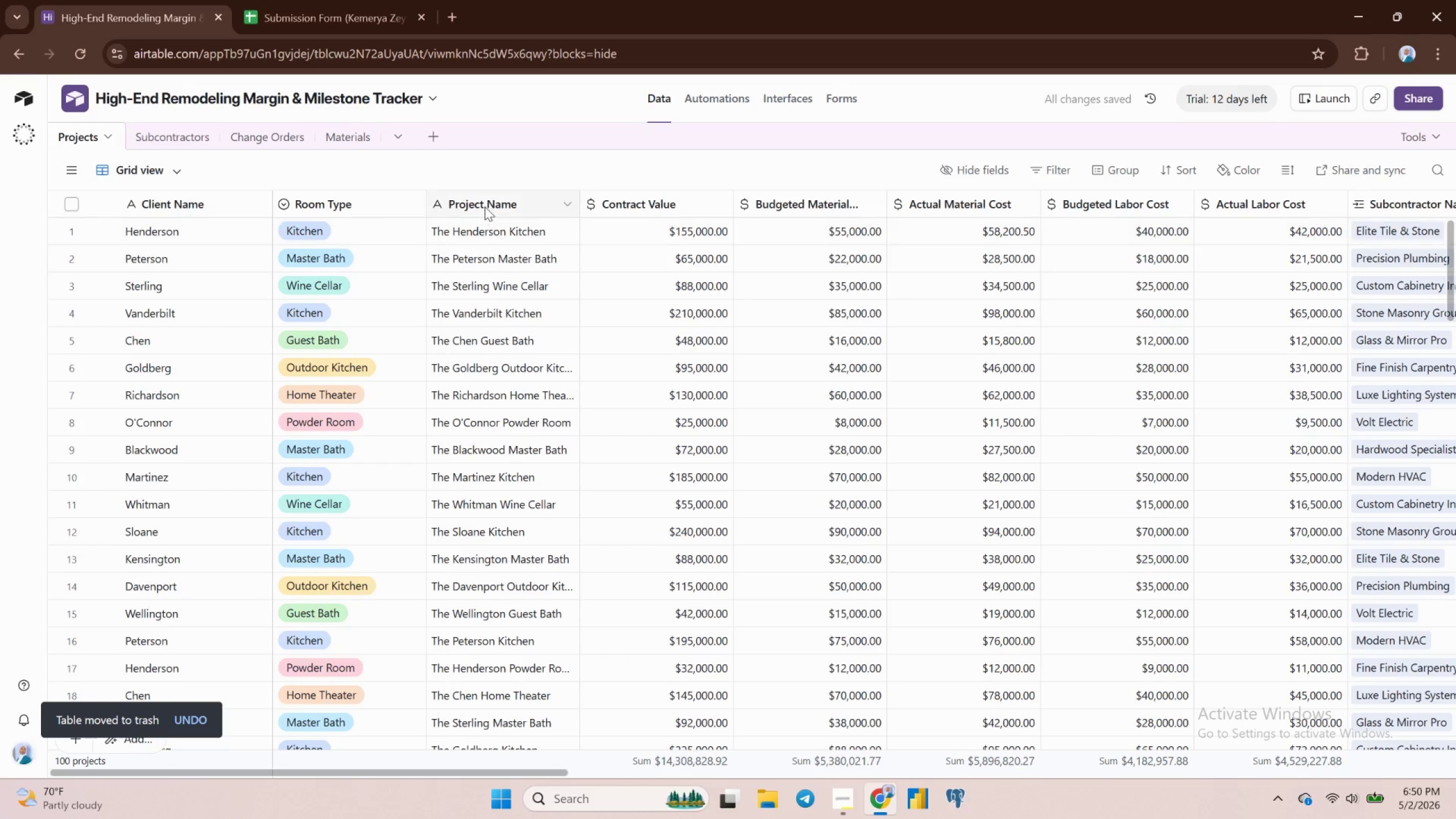 
wait(12.11)
 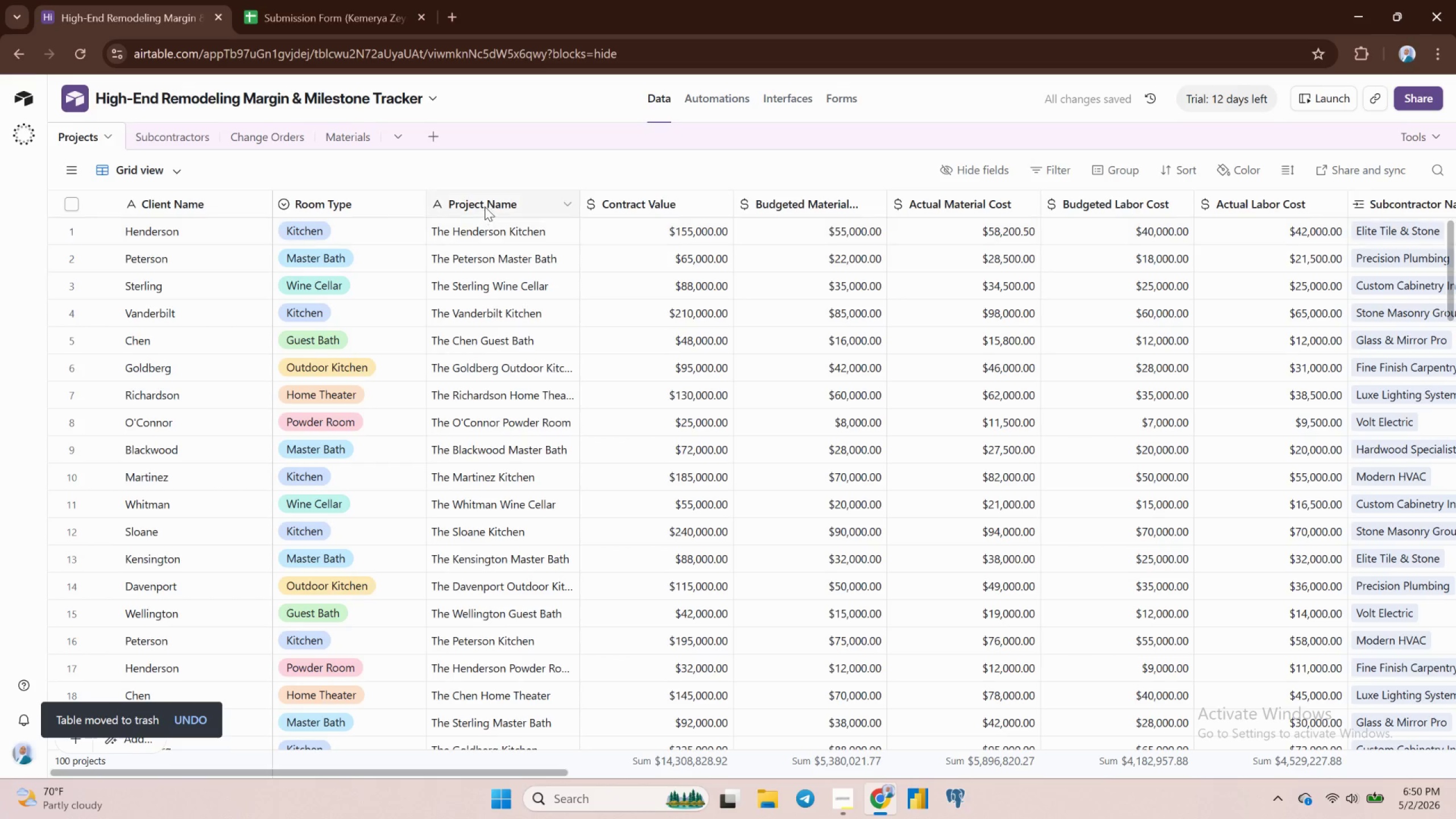 
mouse_move([545, 238])
 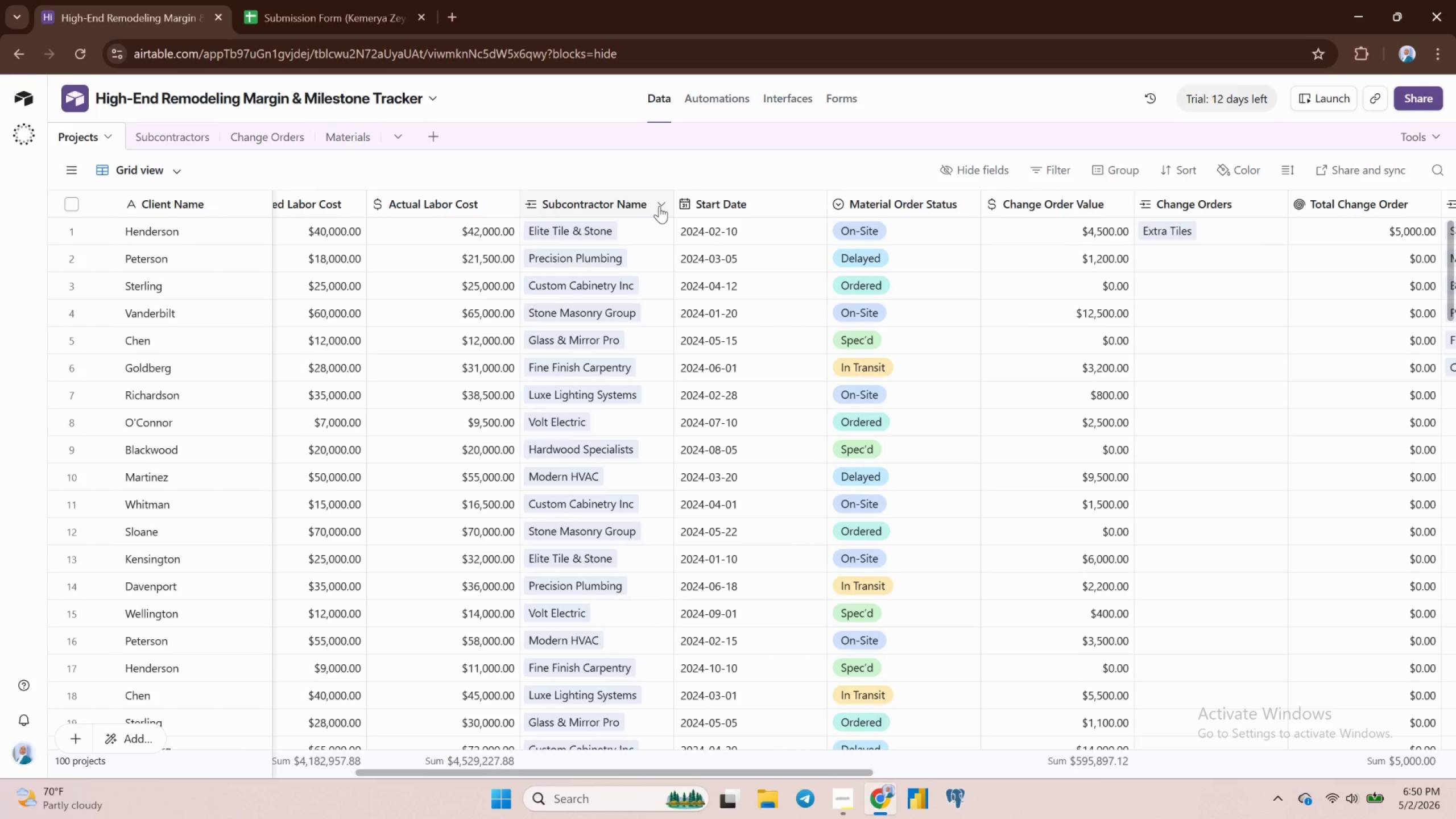 
left_click([659, 206])
 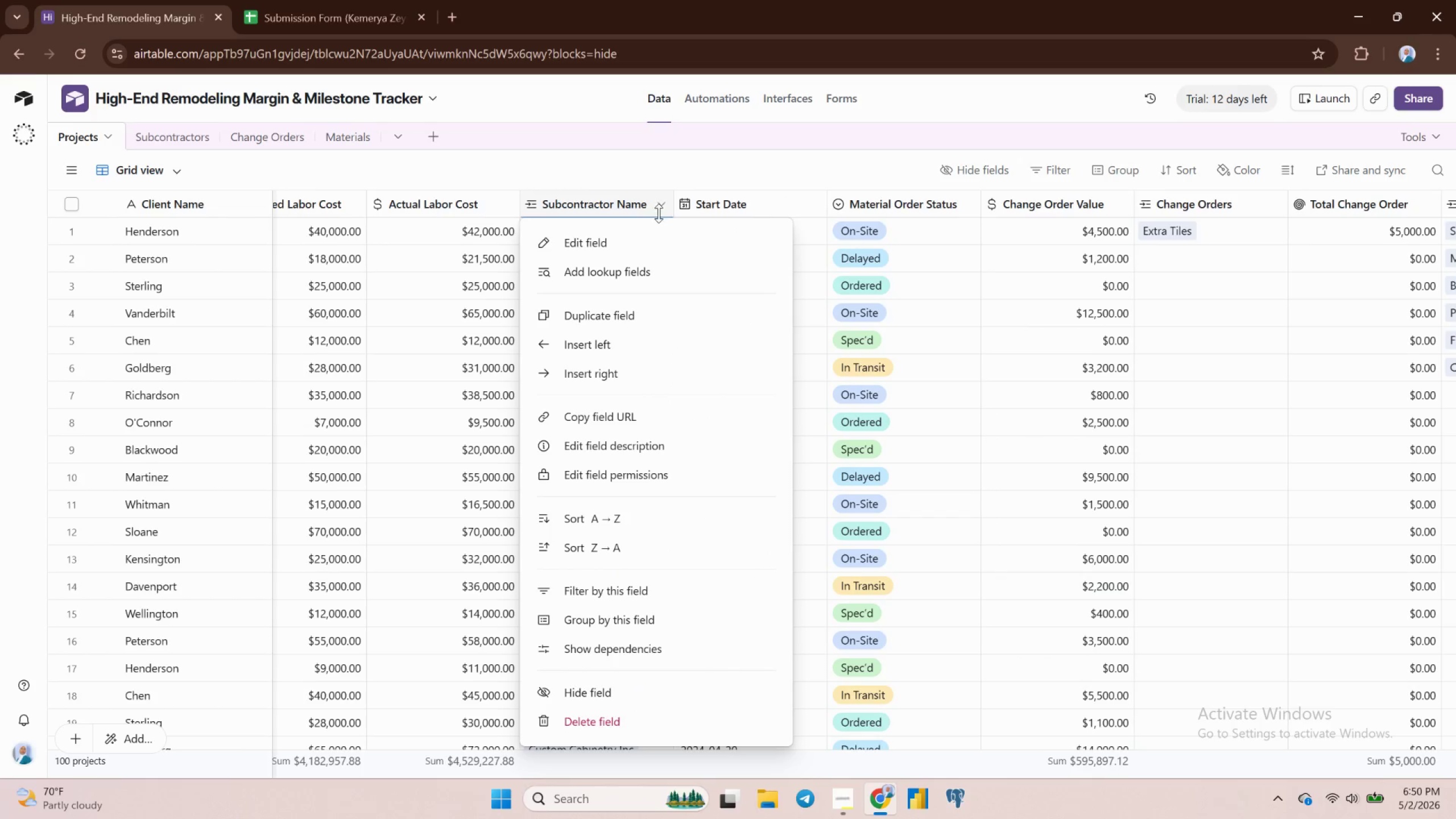 
left_click([646, 233])
 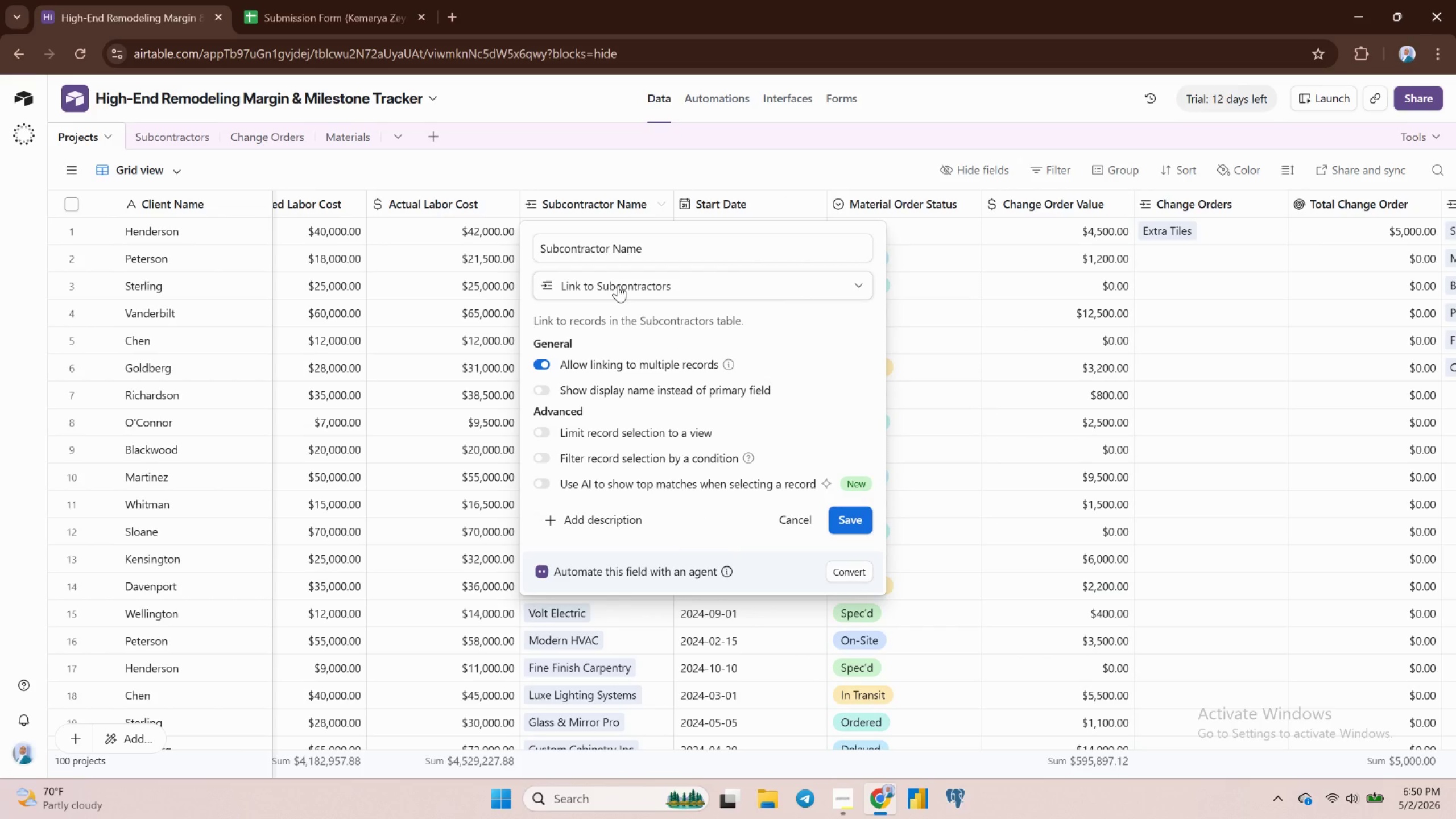 
left_click([618, 285])
 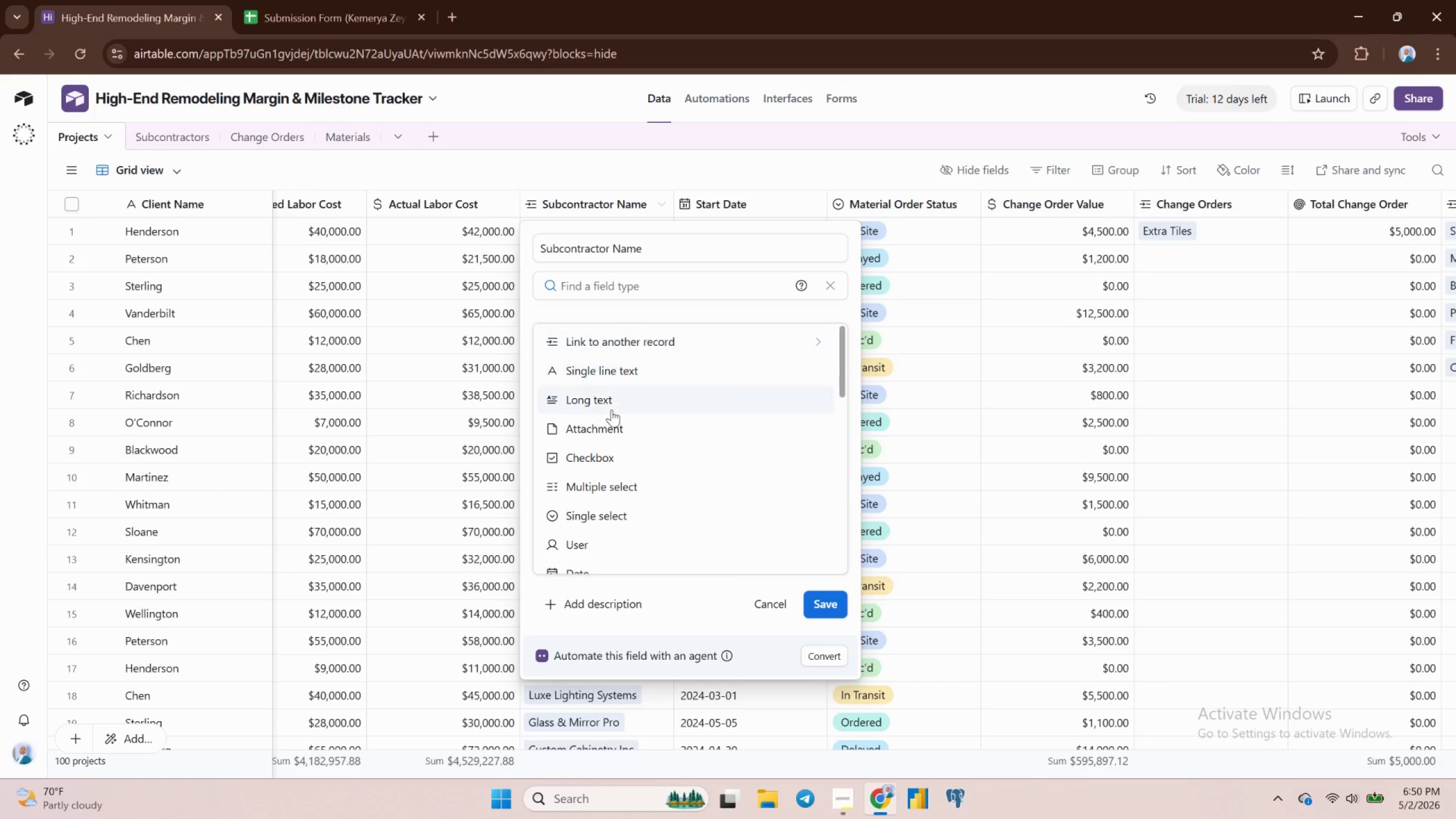 
scroll: coordinate [610, 411], scroll_direction: down, amount: 9.0
 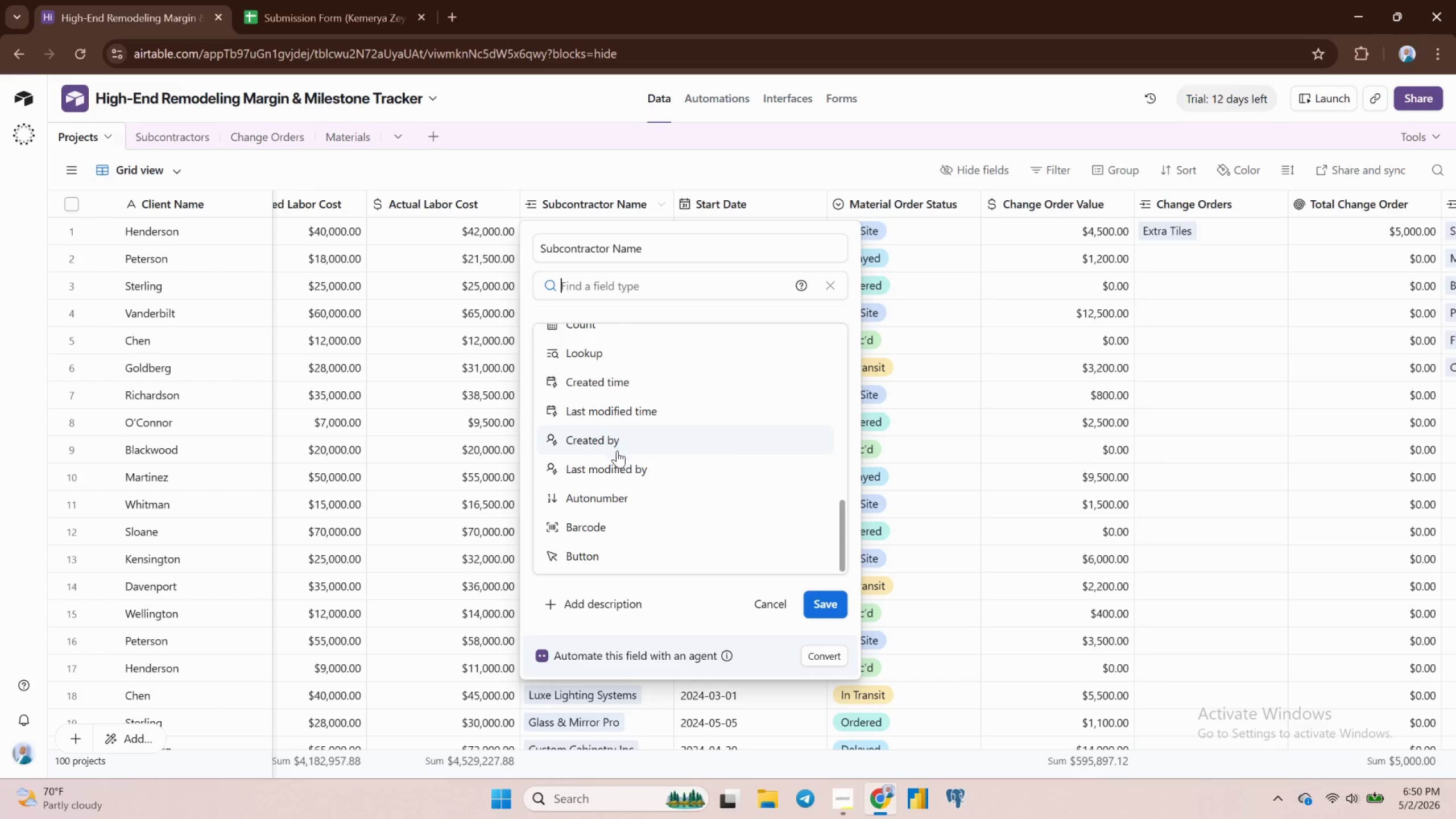 
scroll: coordinate [621, 452], scroll_direction: up, amount: 1.0
 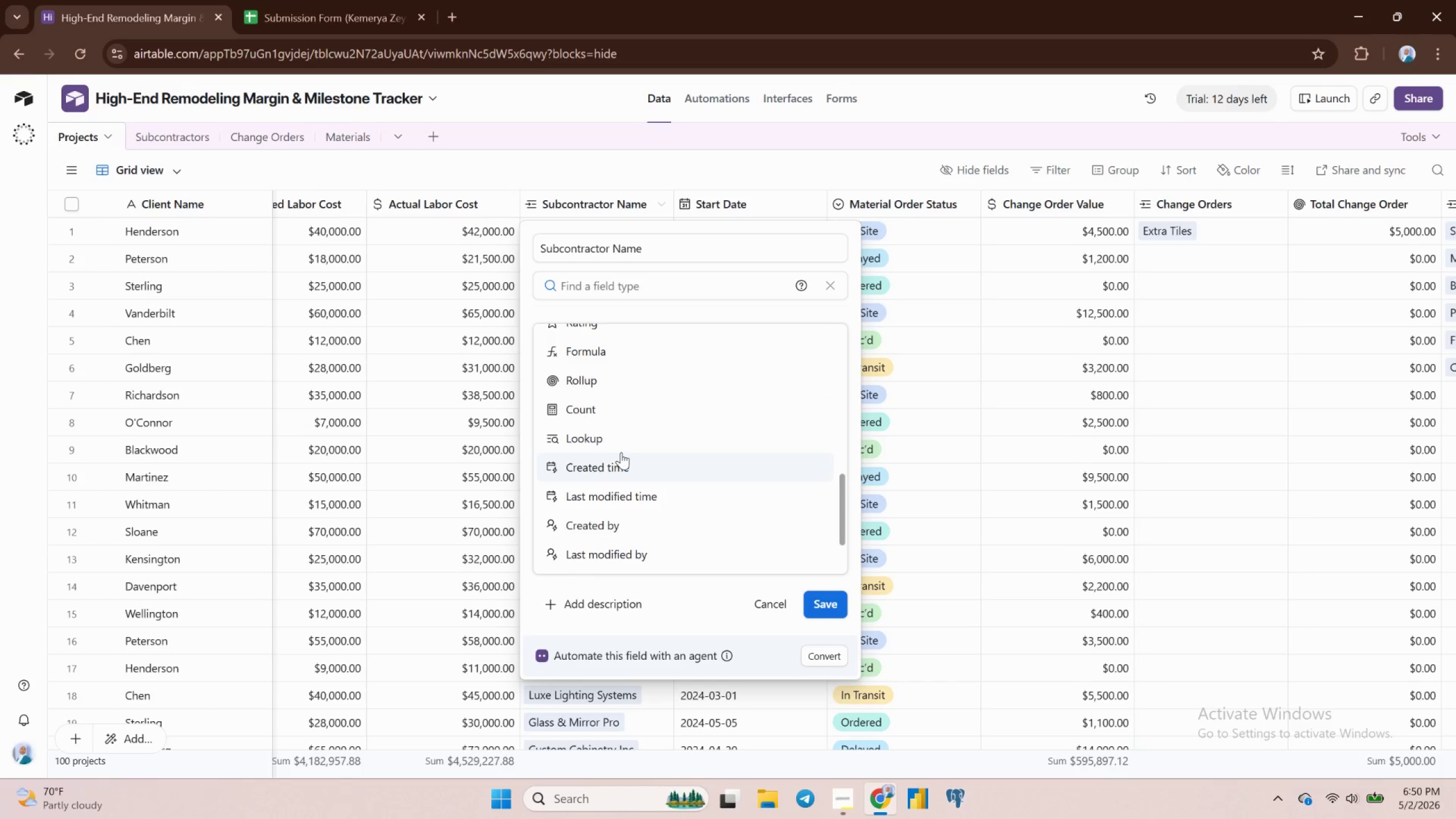 
scroll: coordinate [621, 452], scroll_direction: down, amount: 2.0
 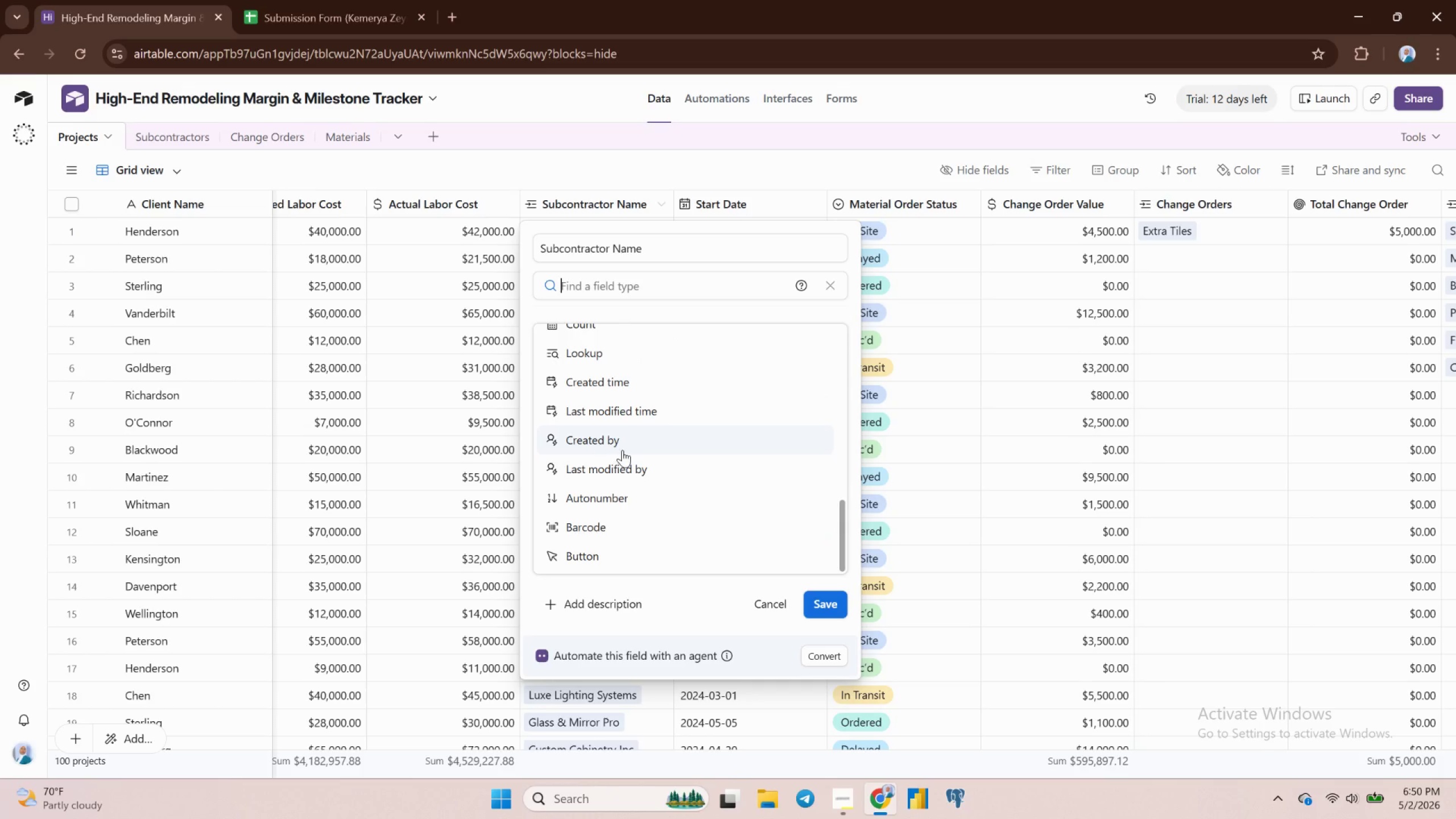 
scroll: coordinate [622, 450], scroll_direction: up, amount: 4.0
 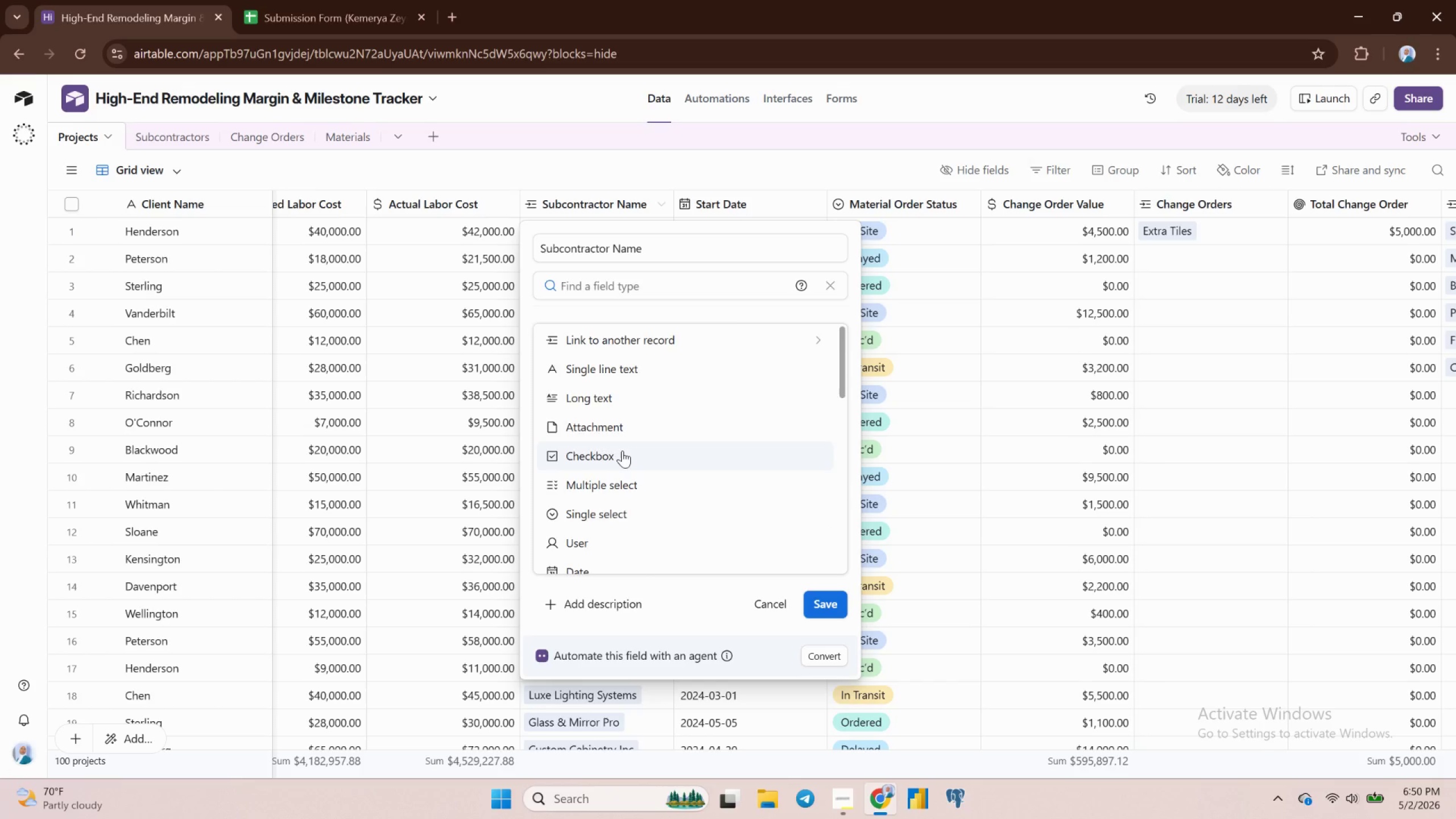 
scroll: coordinate [622, 451], scroll_direction: down, amount: 6.0
 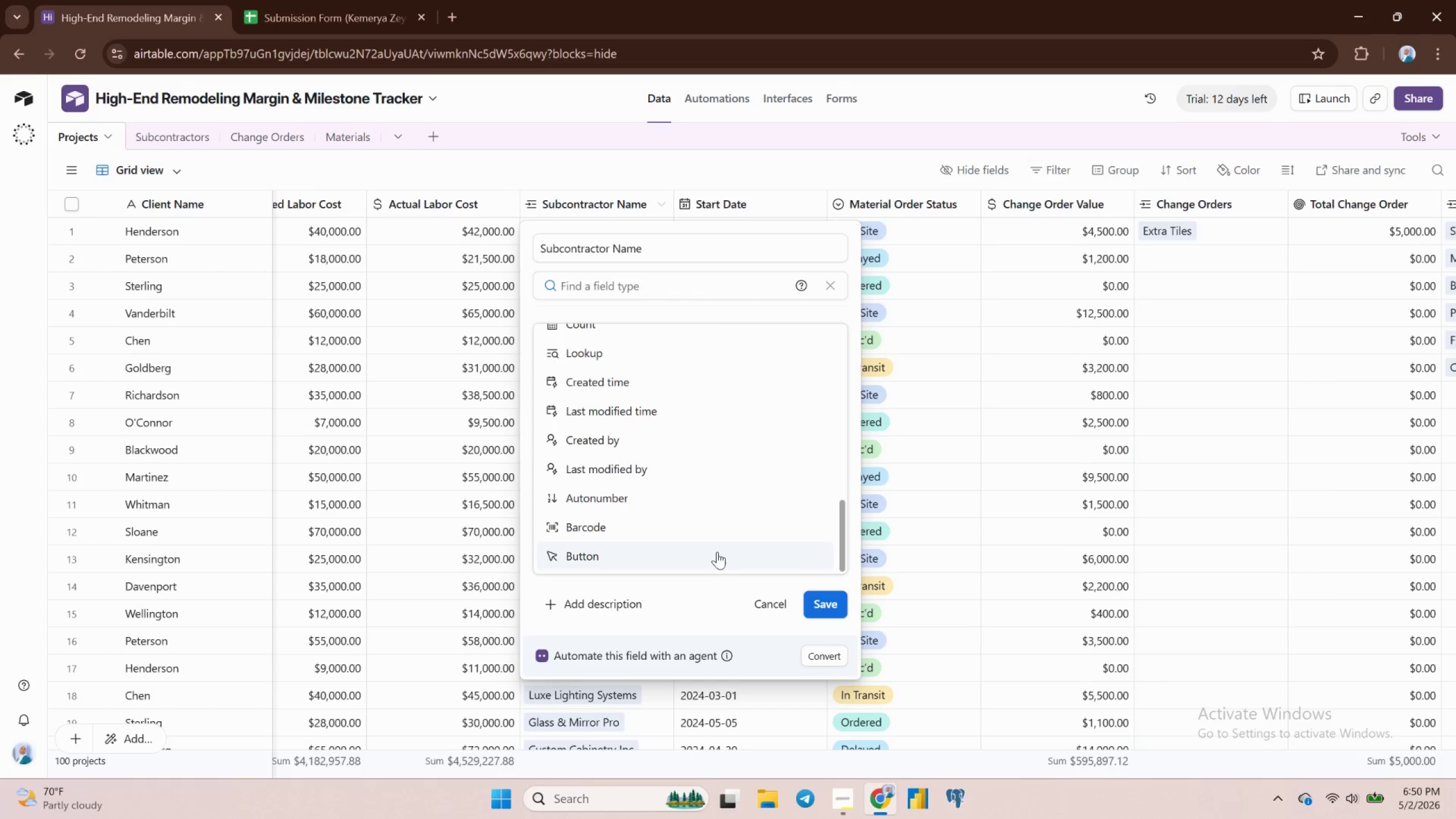 
left_click([766, 603])
 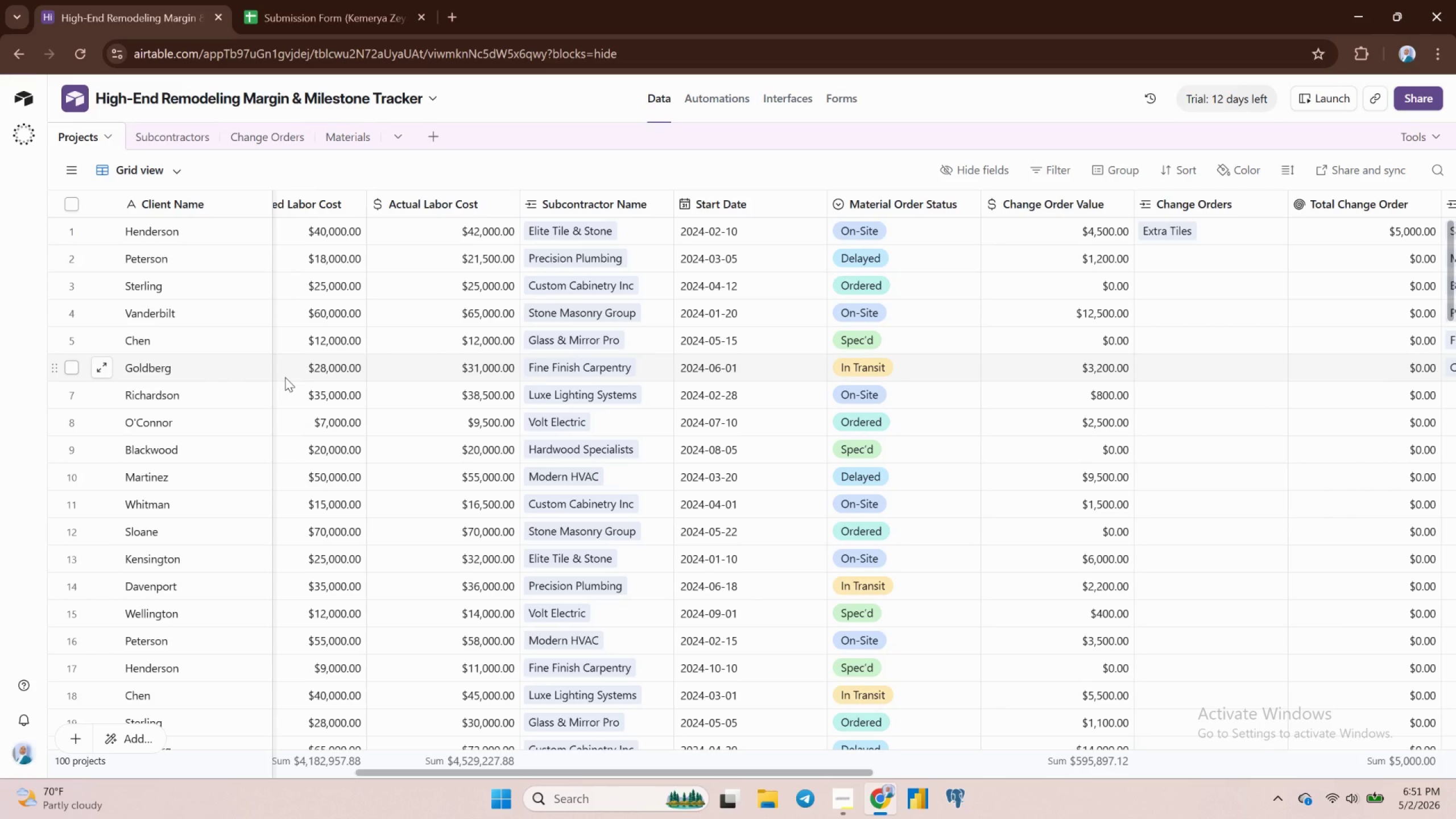 
wait(14.38)
 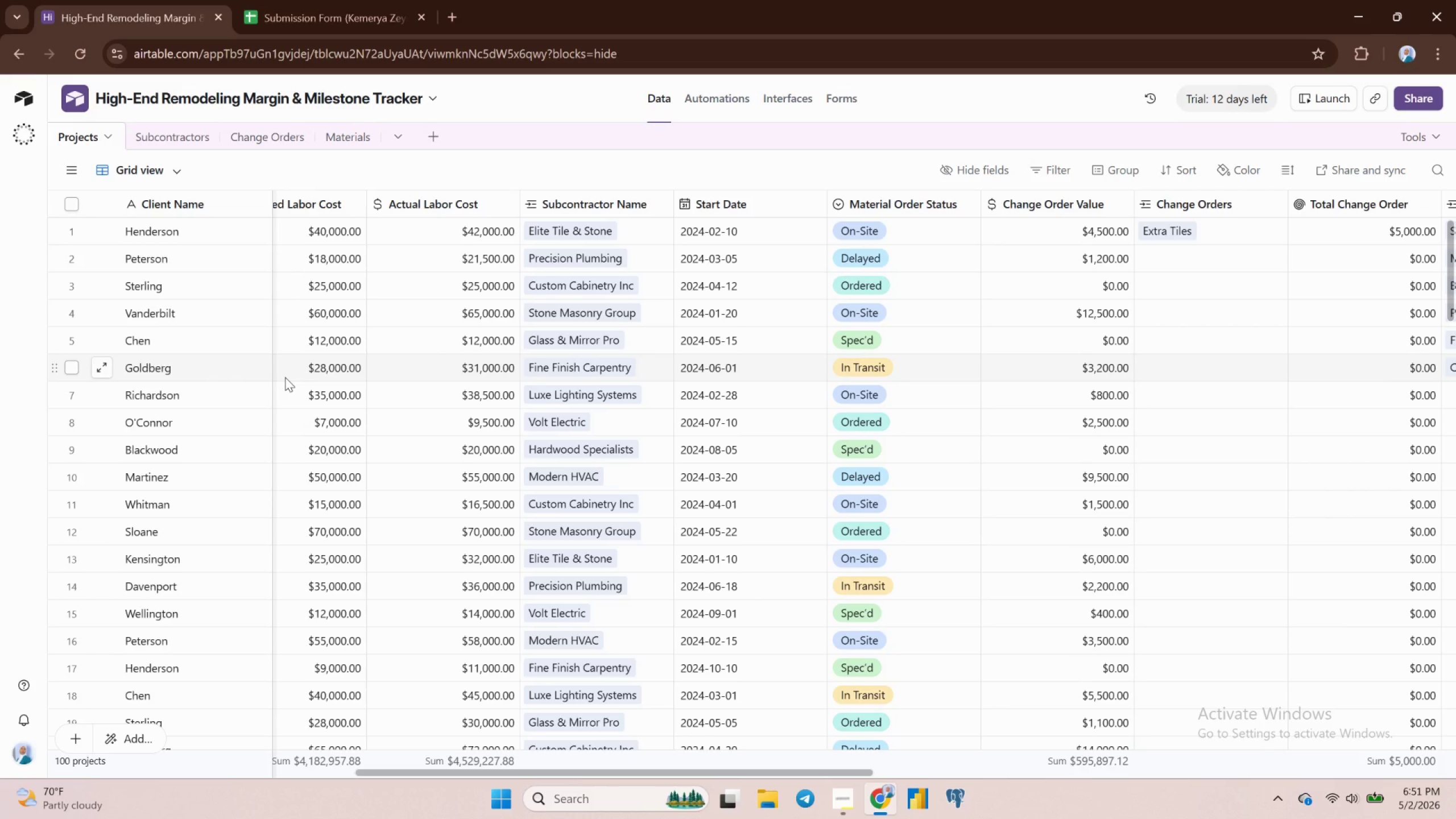 
left_click([177, 135])
 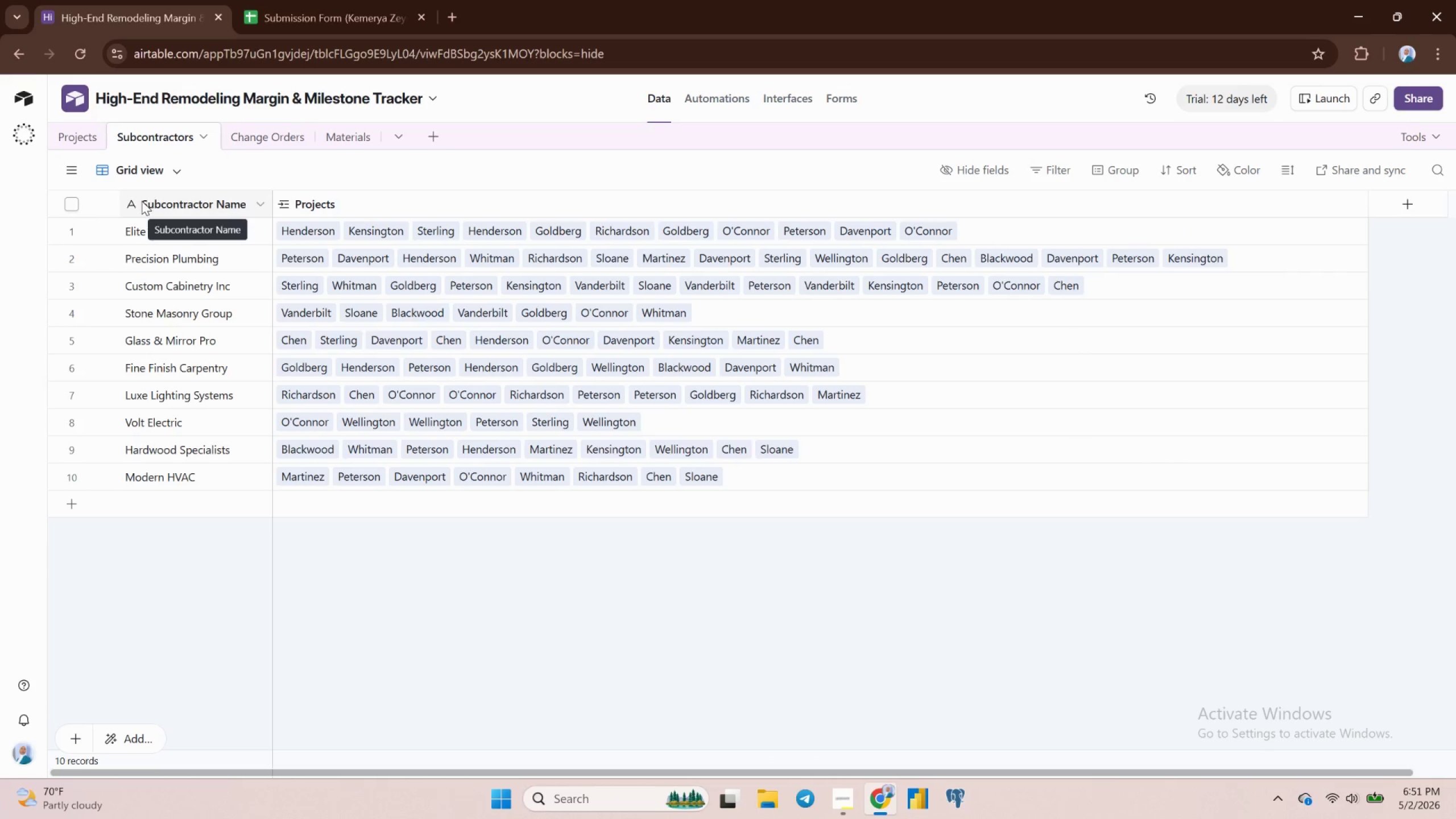 
left_click([123, 196])
 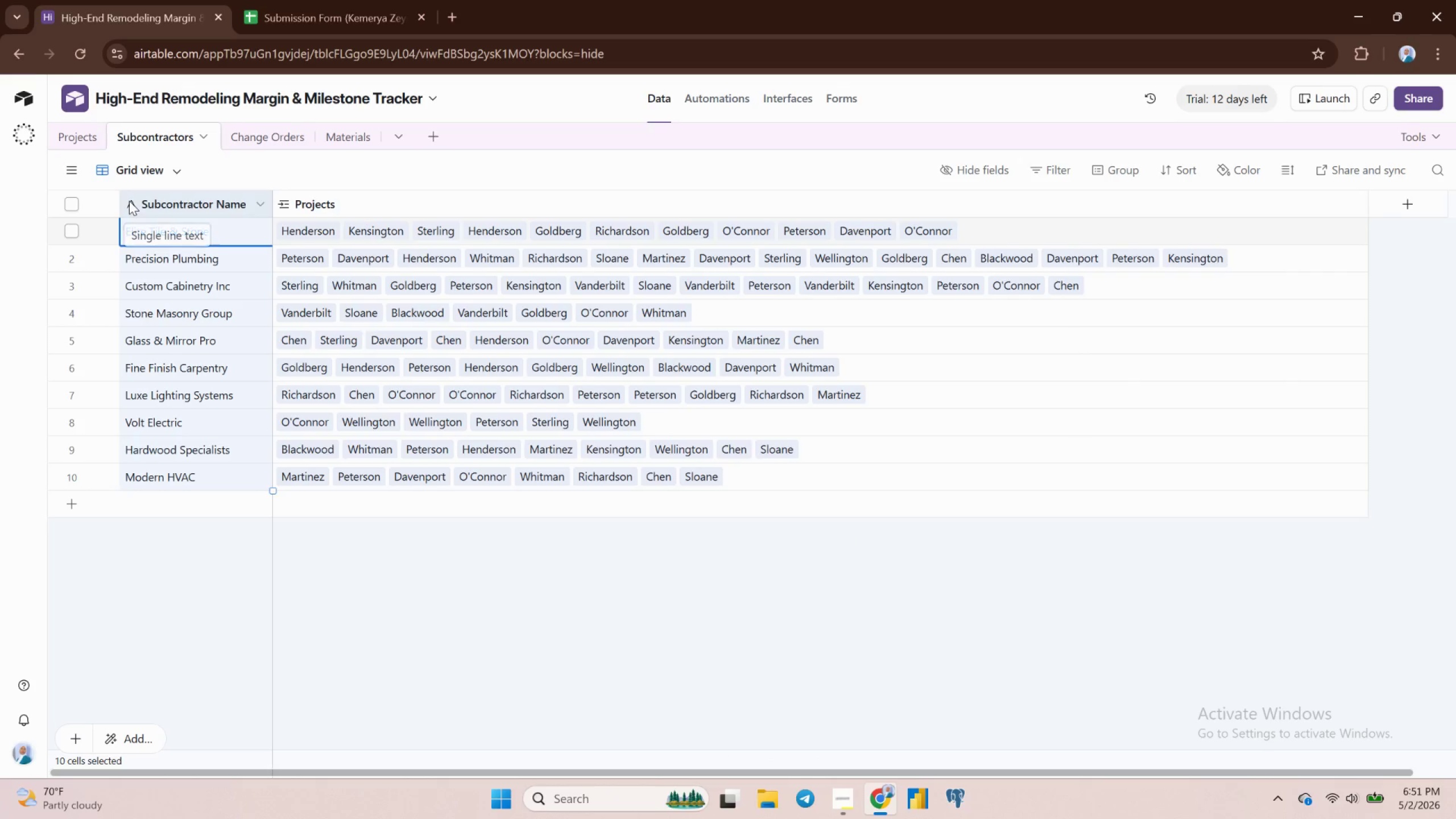 
left_click([131, 202])
 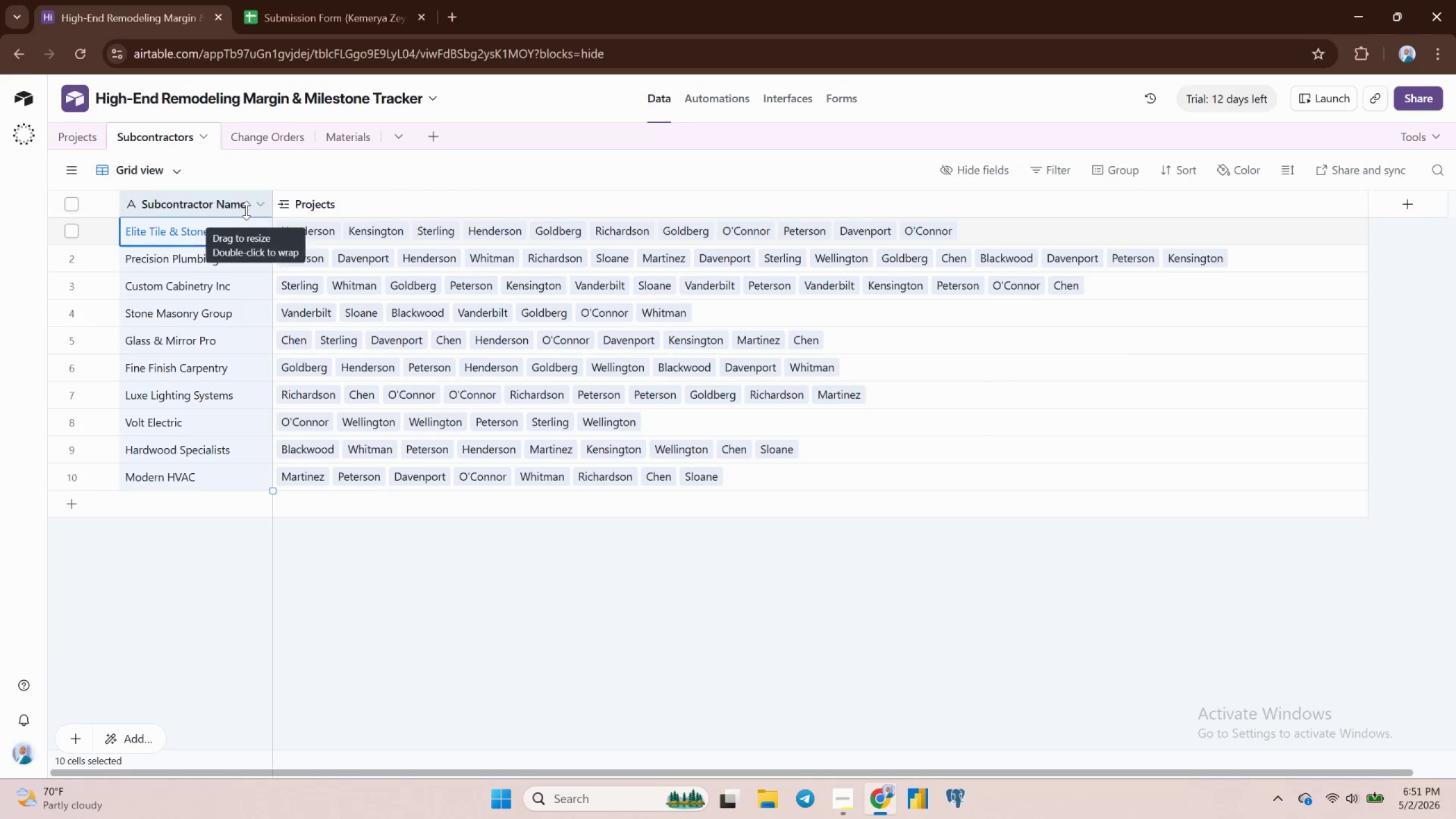 
left_click([262, 214])
 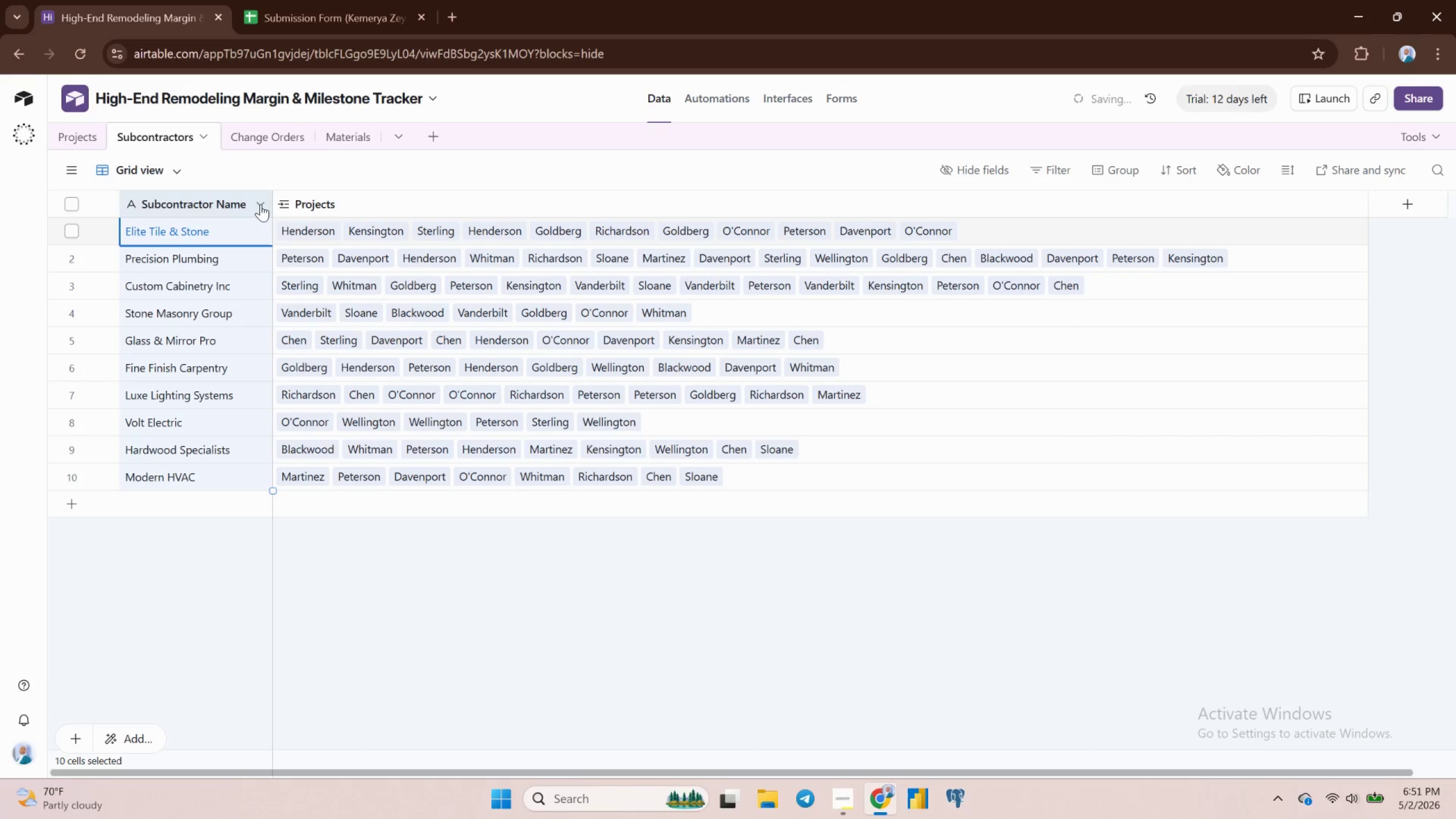 
left_click([260, 204])
 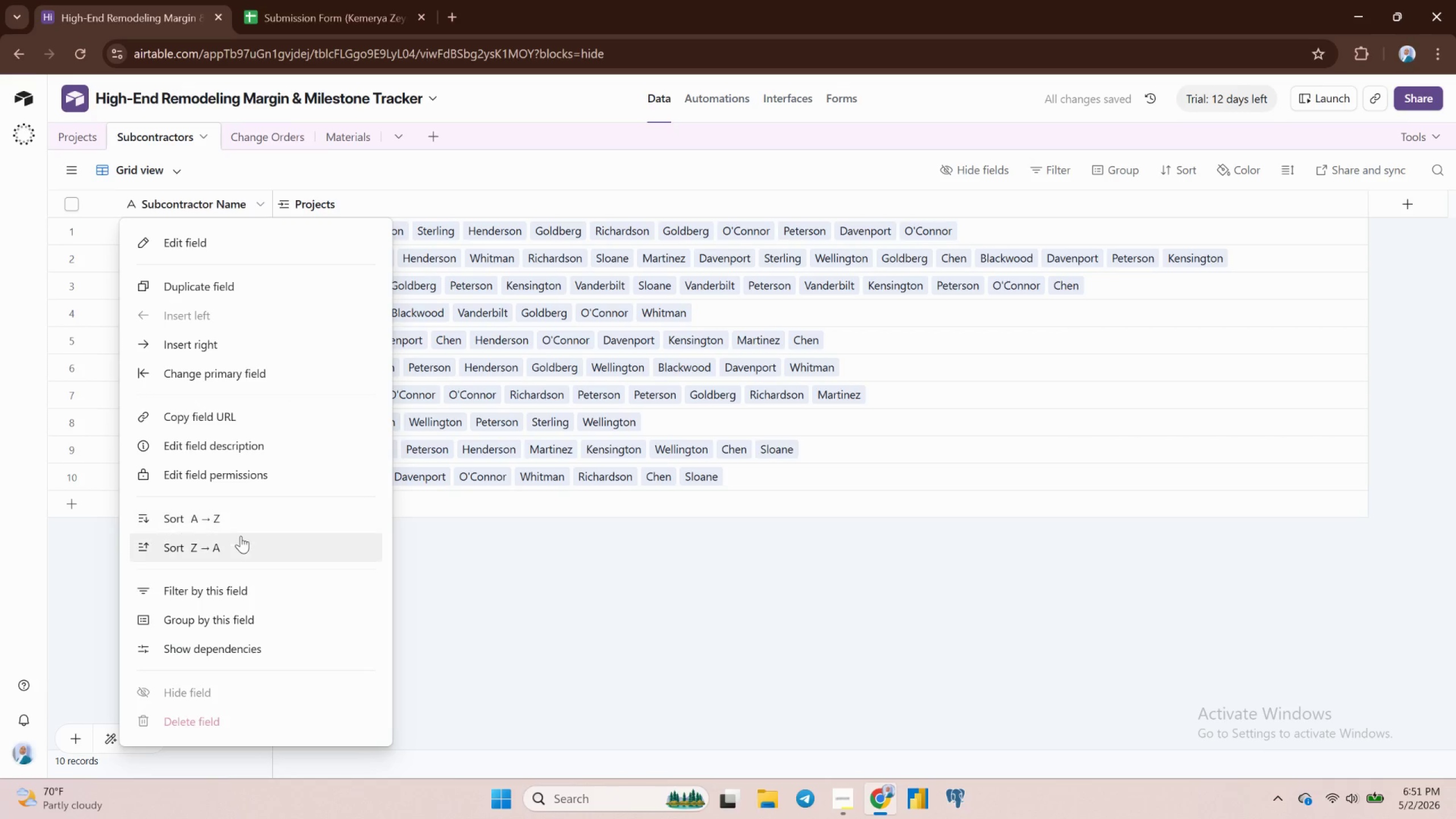 
scroll: coordinate [240, 556], scroll_direction: down, amount: 2.0
 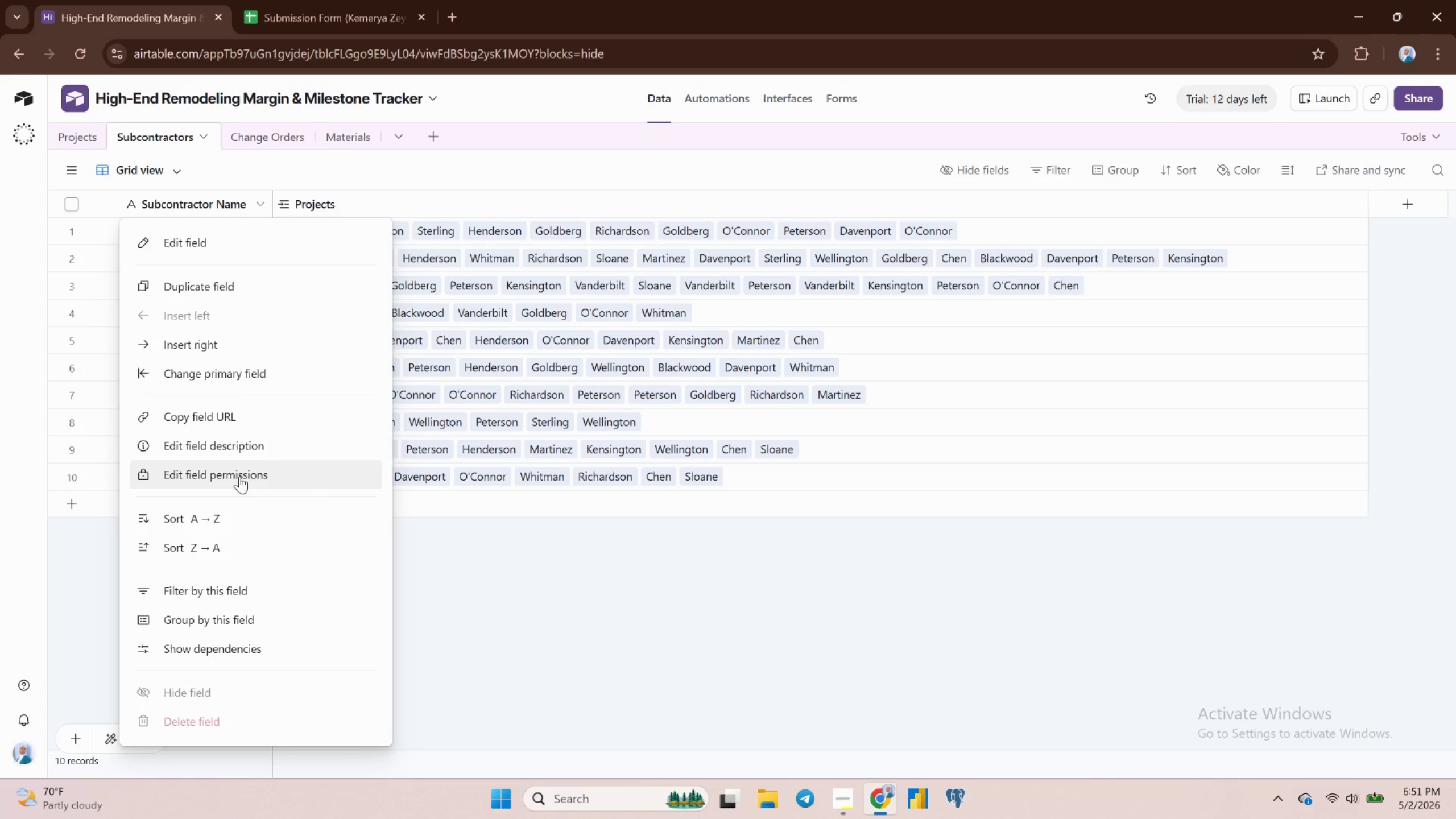 
wait(12.07)
 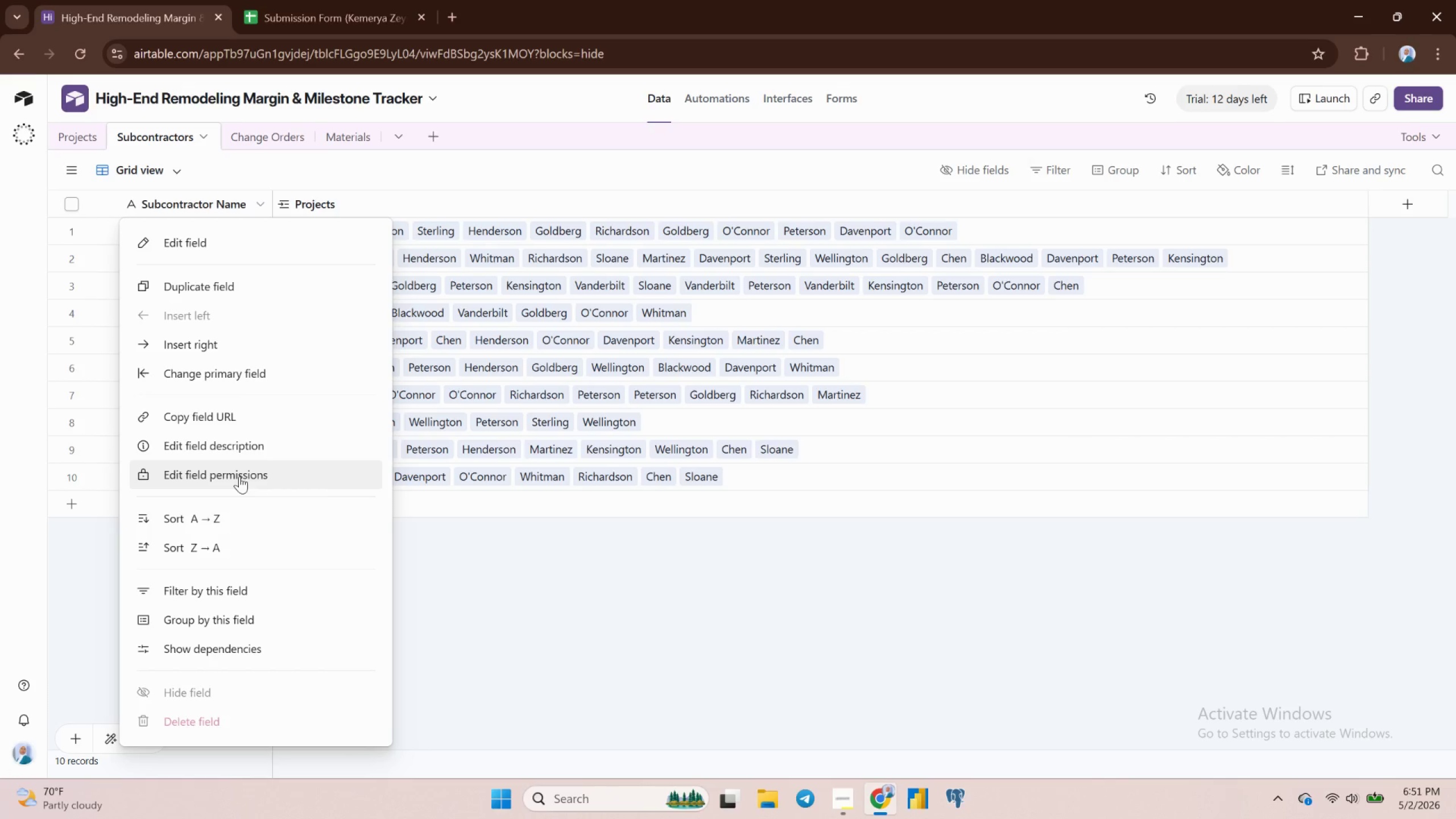 
left_click([220, 234])
 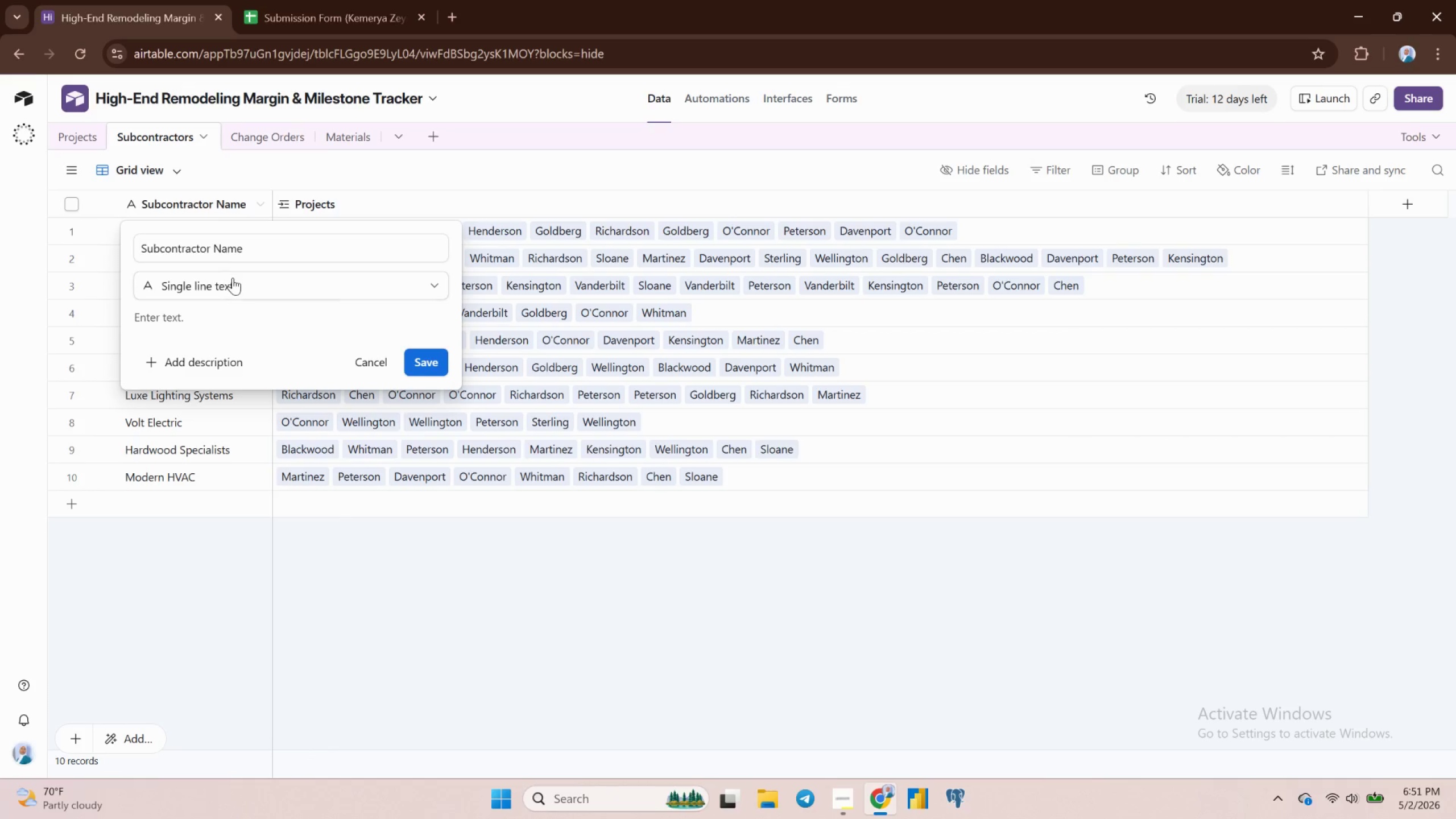 
left_click([234, 283])
 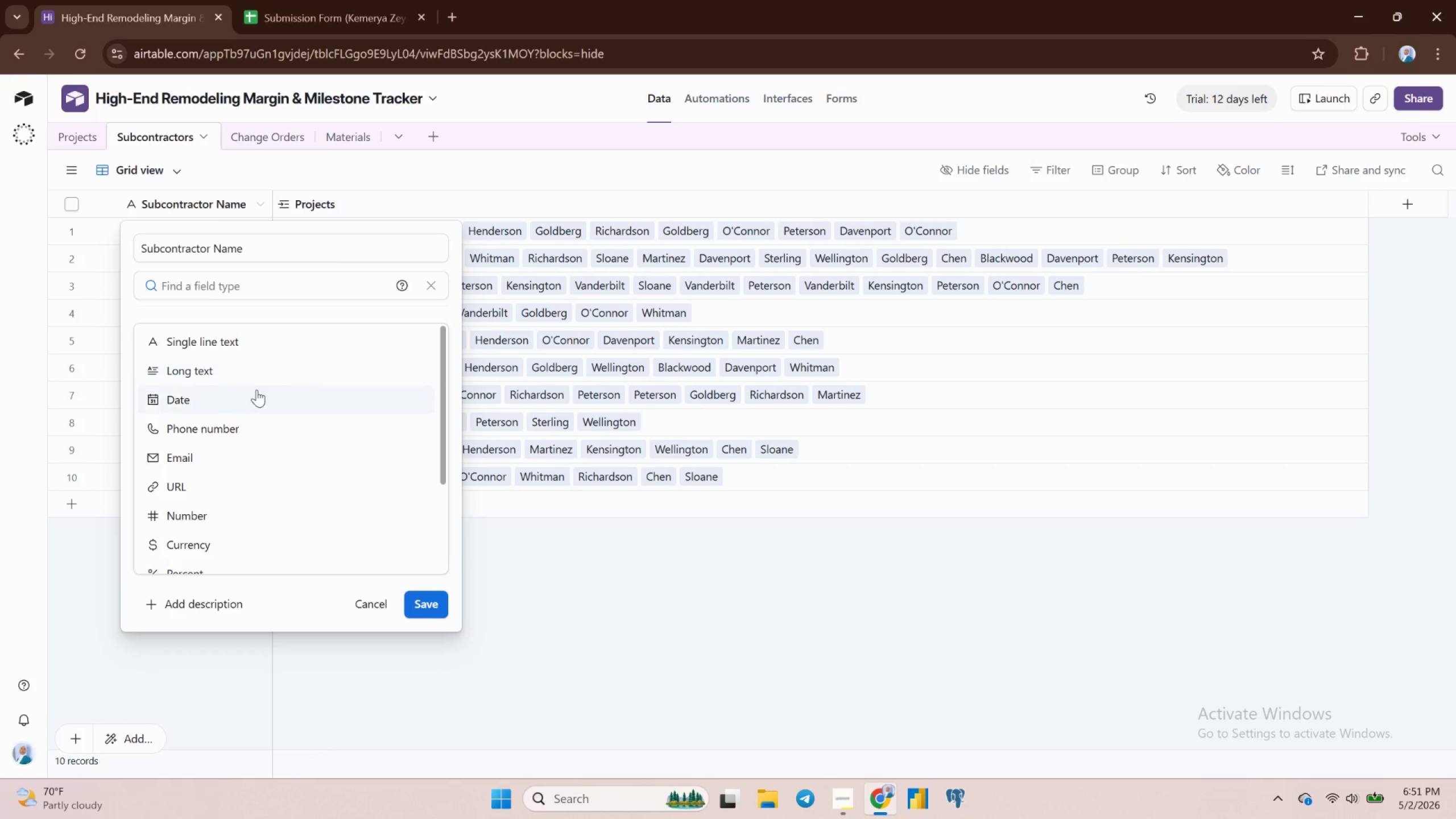 
scroll: coordinate [254, 399], scroll_direction: down, amount: 7.0
 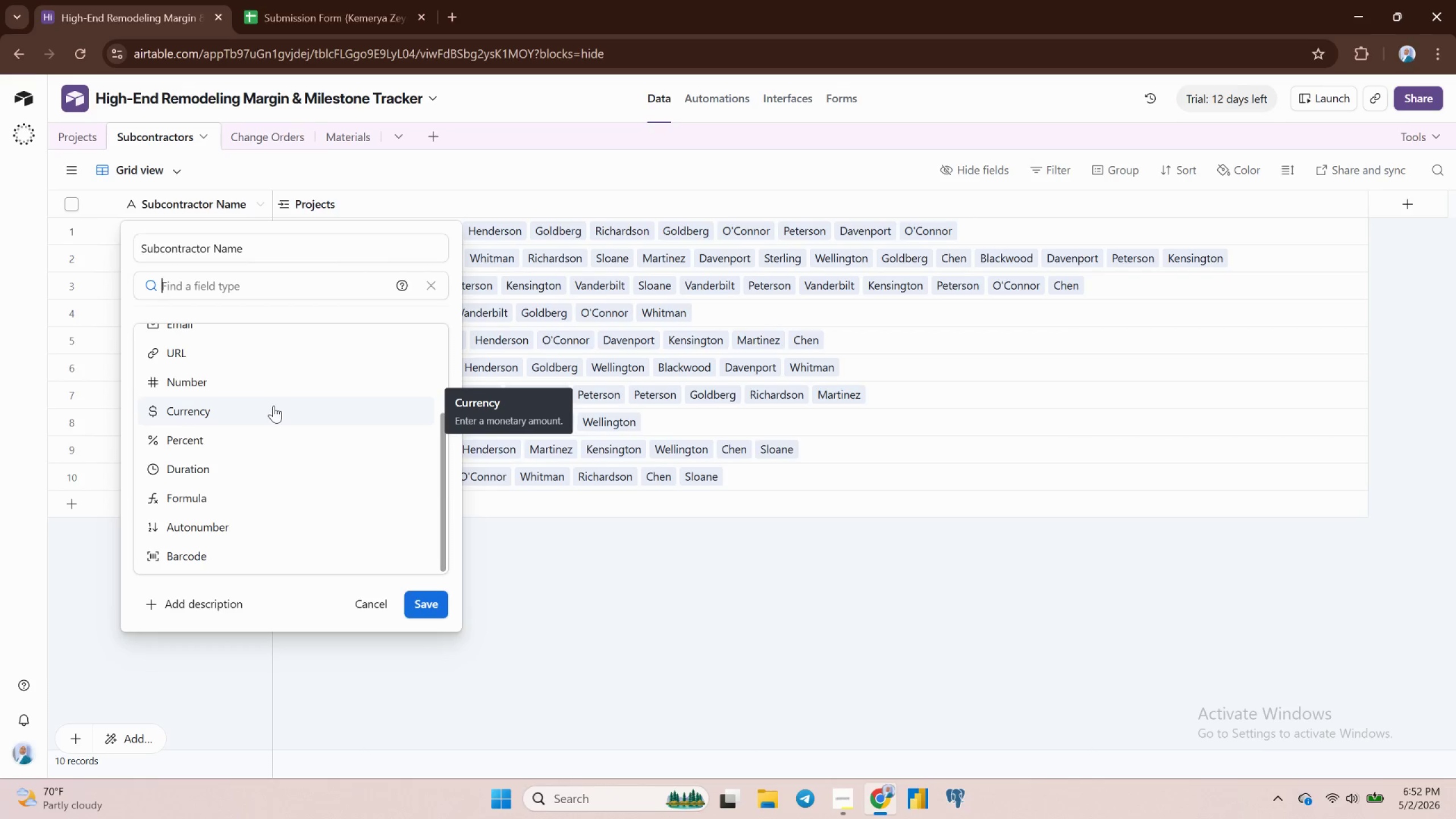 
wait(28.36)
 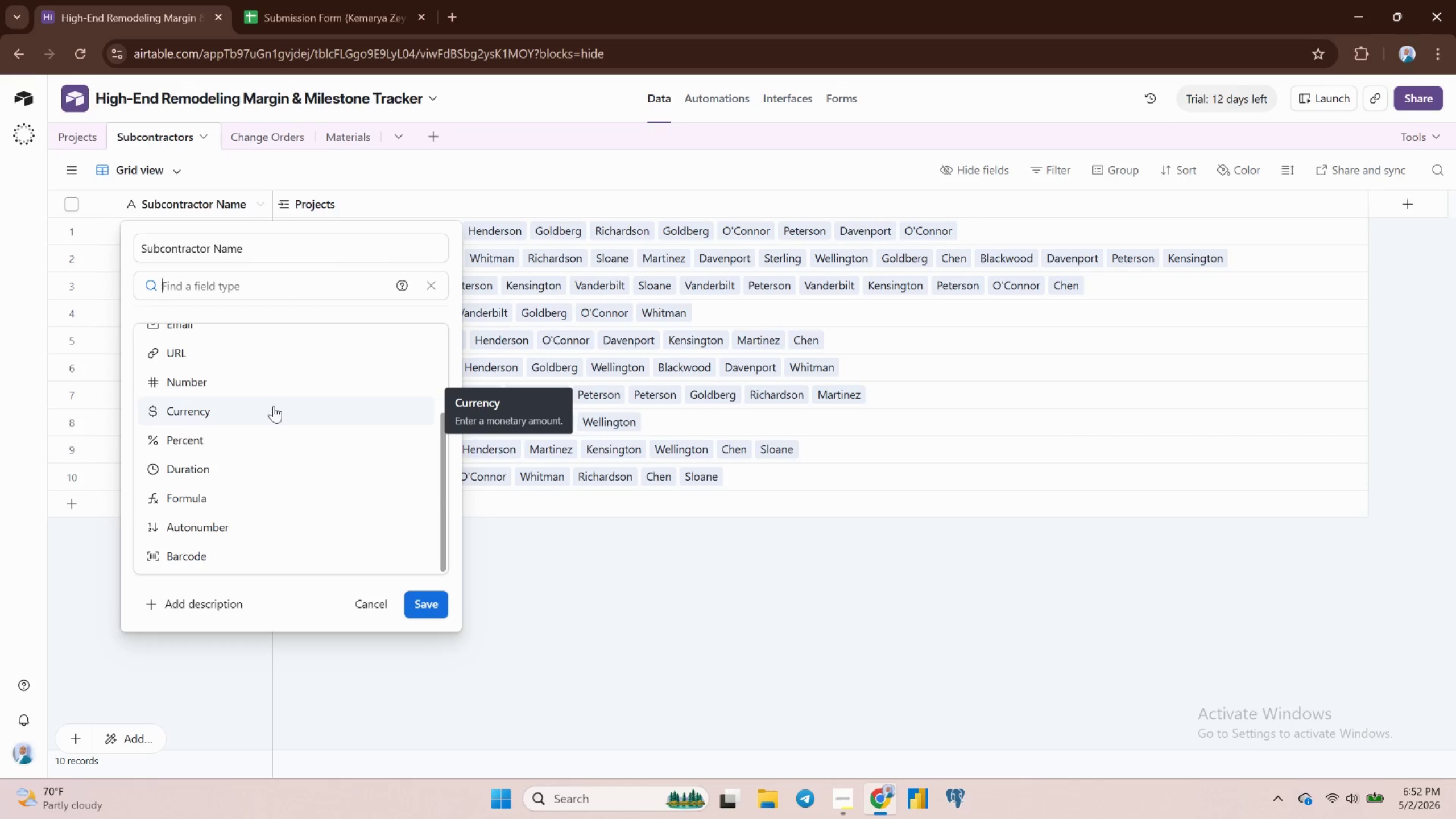 
left_click([555, 547])
 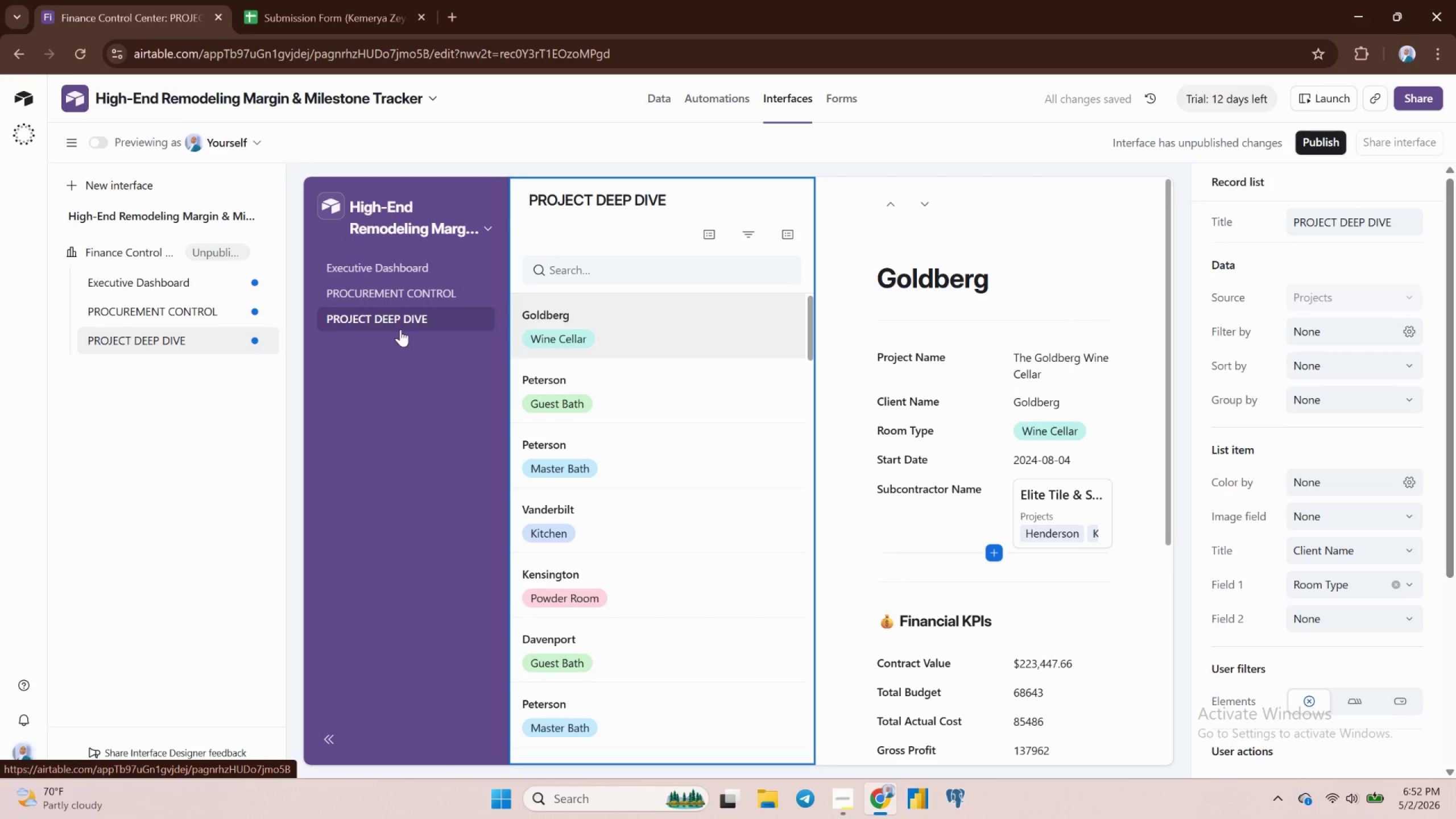 
wait(30.82)
 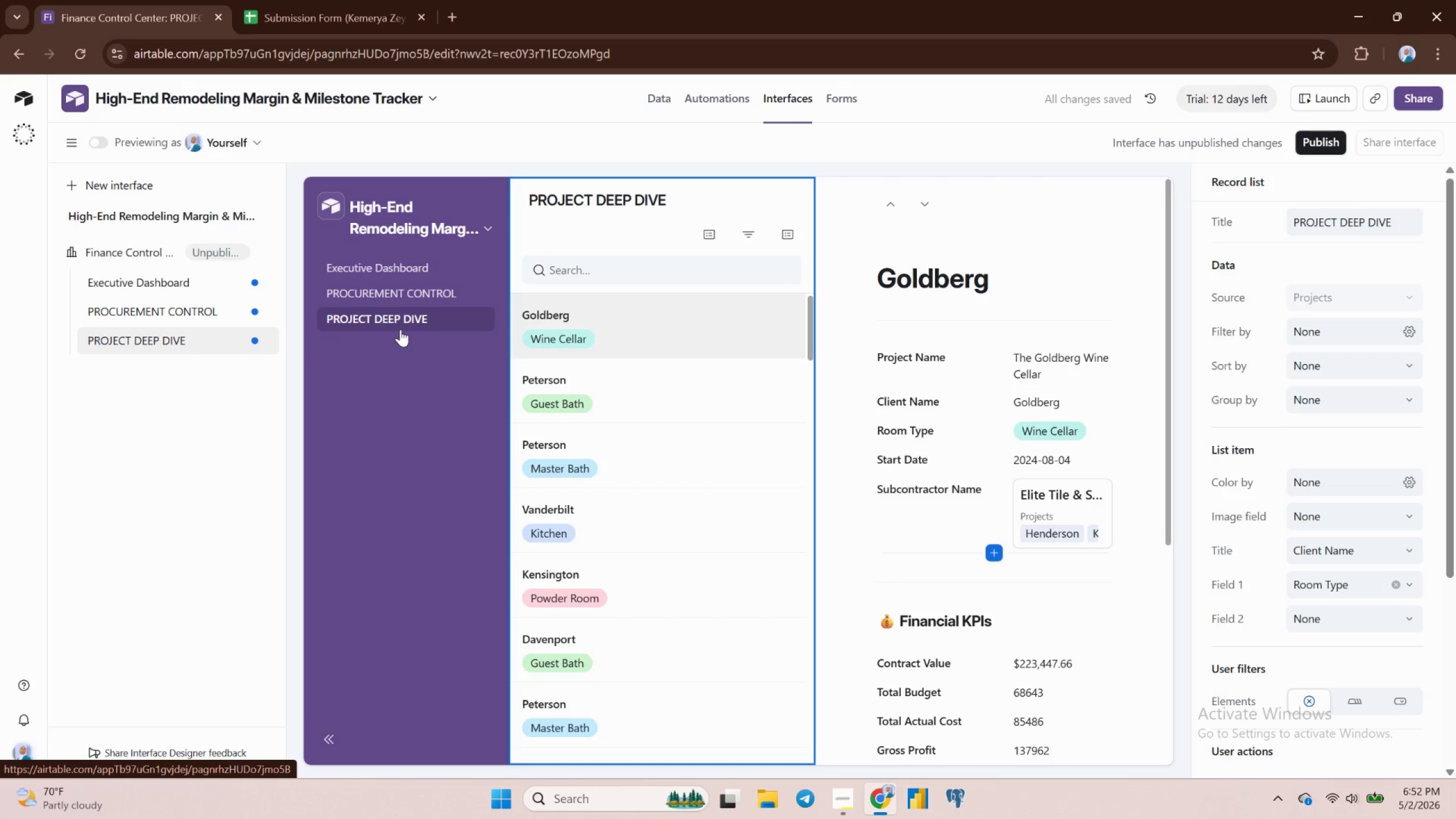 
left_click([234, 258])
 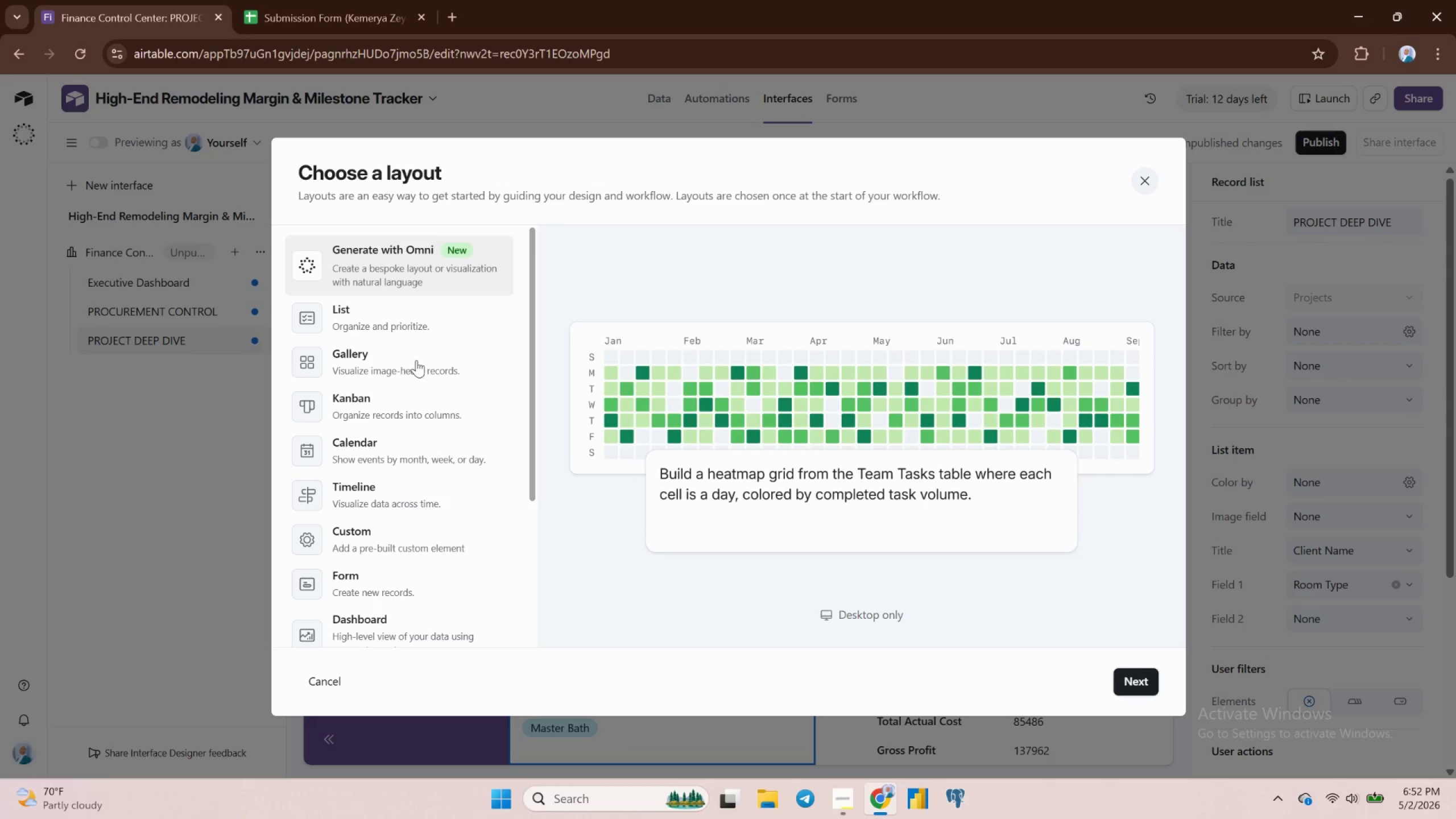 
mouse_move([421, 460])
 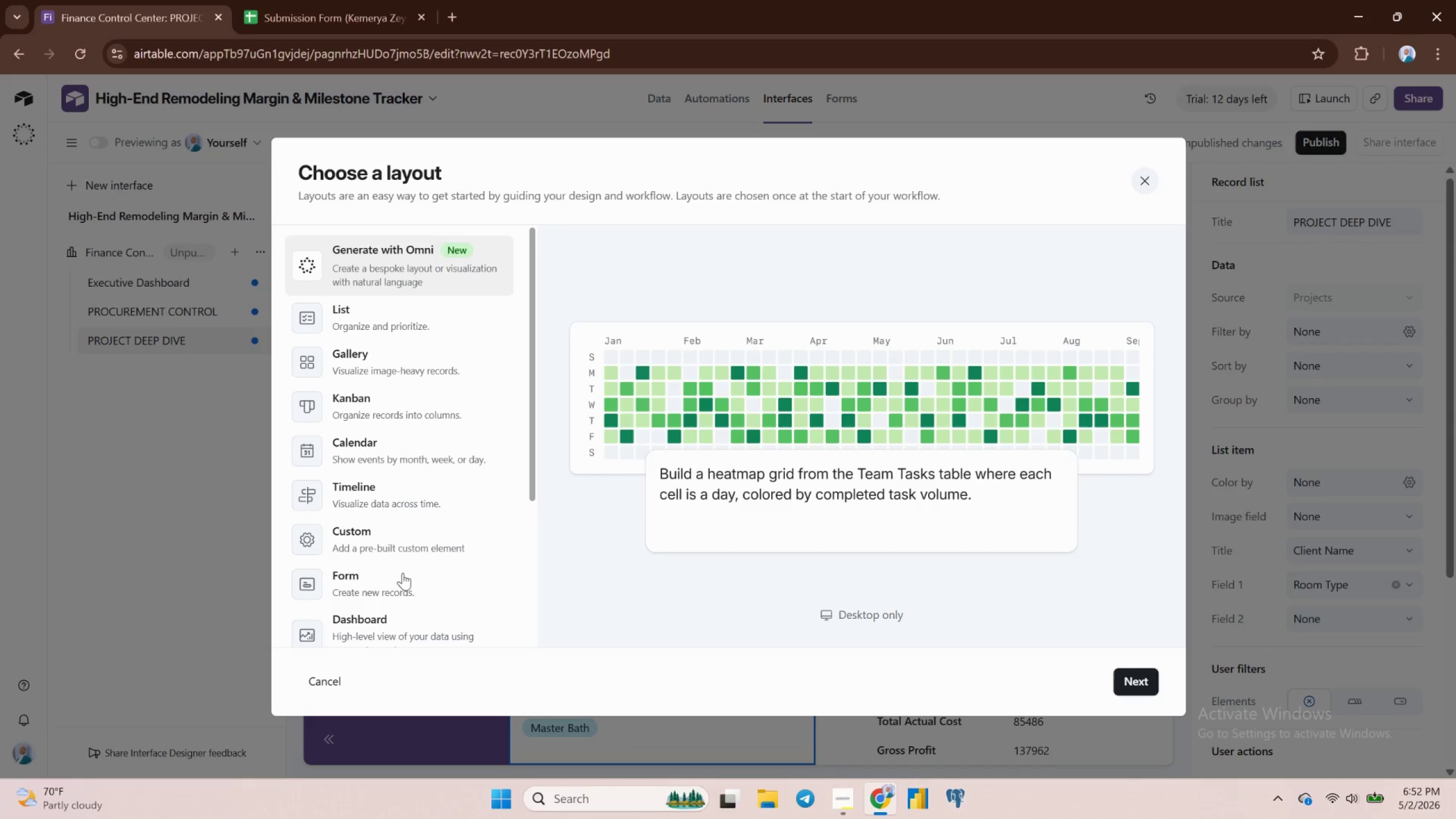 
scroll: coordinate [402, 569], scroll_direction: down, amount: 2.0
 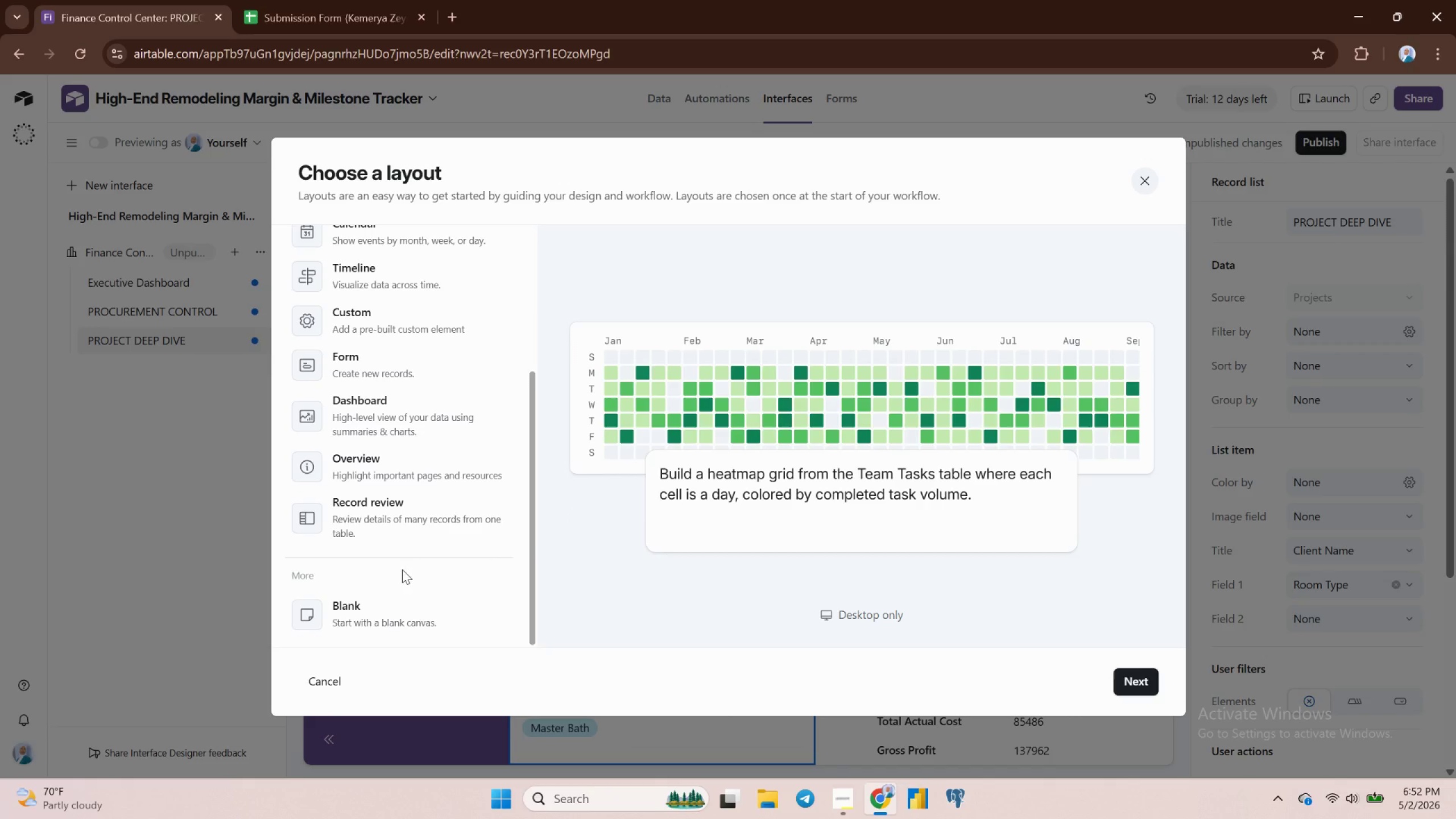 
scroll: coordinate [402, 567], scroll_direction: up, amount: 4.0
 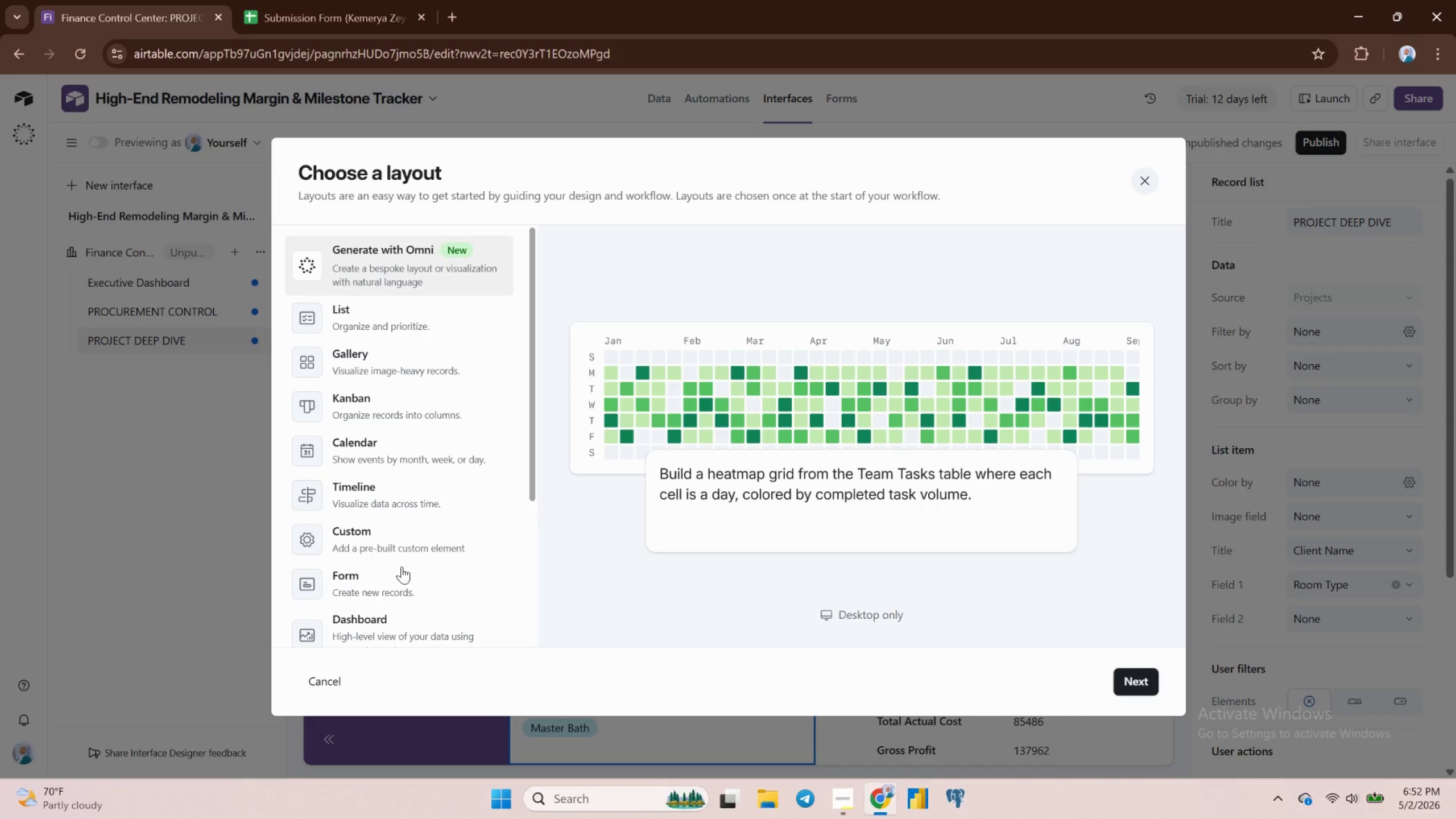 
scroll: coordinate [402, 566], scroll_direction: down, amount: 4.0
 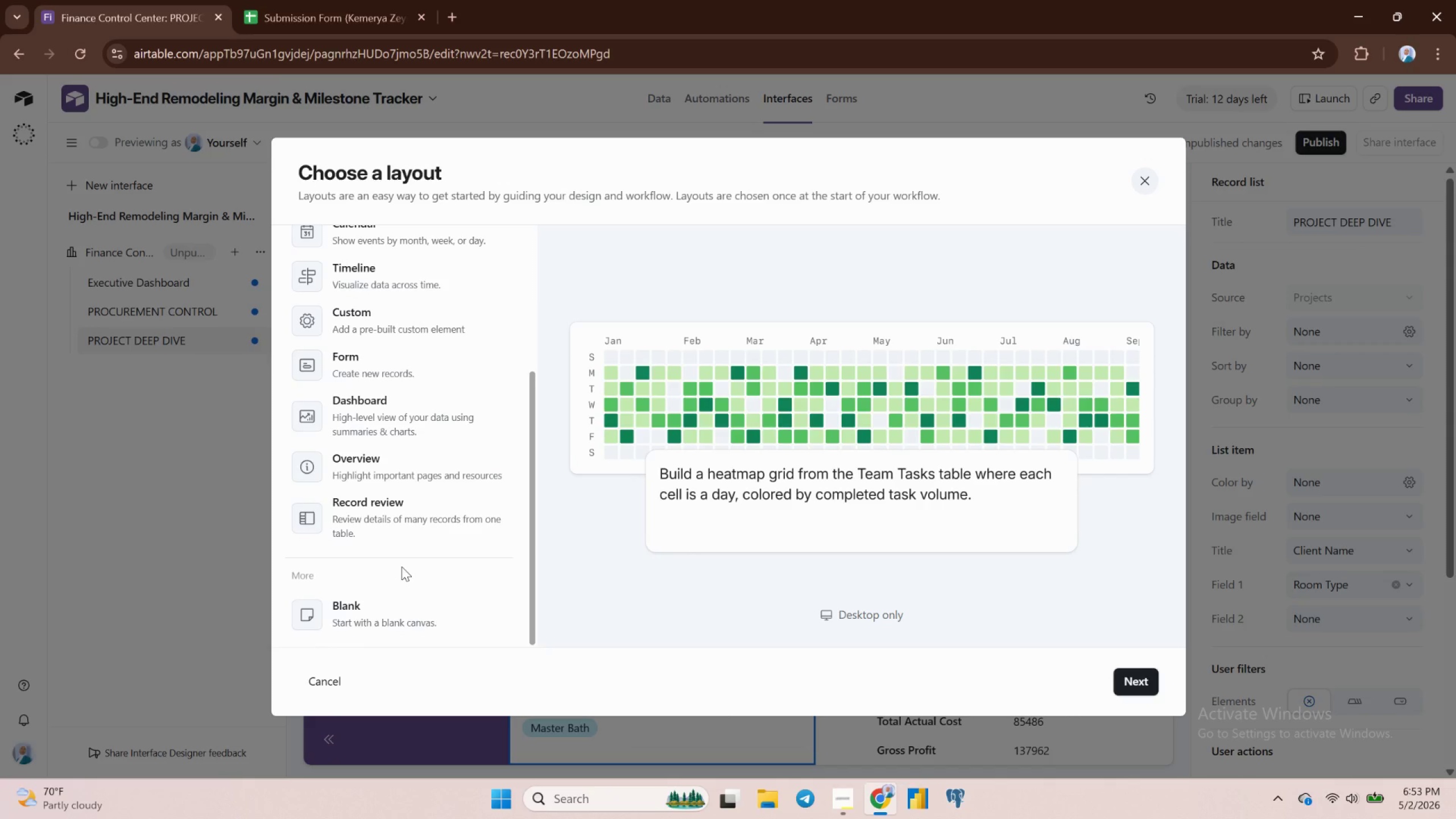 
scroll: coordinate [402, 566], scroll_direction: up, amount: 4.0
 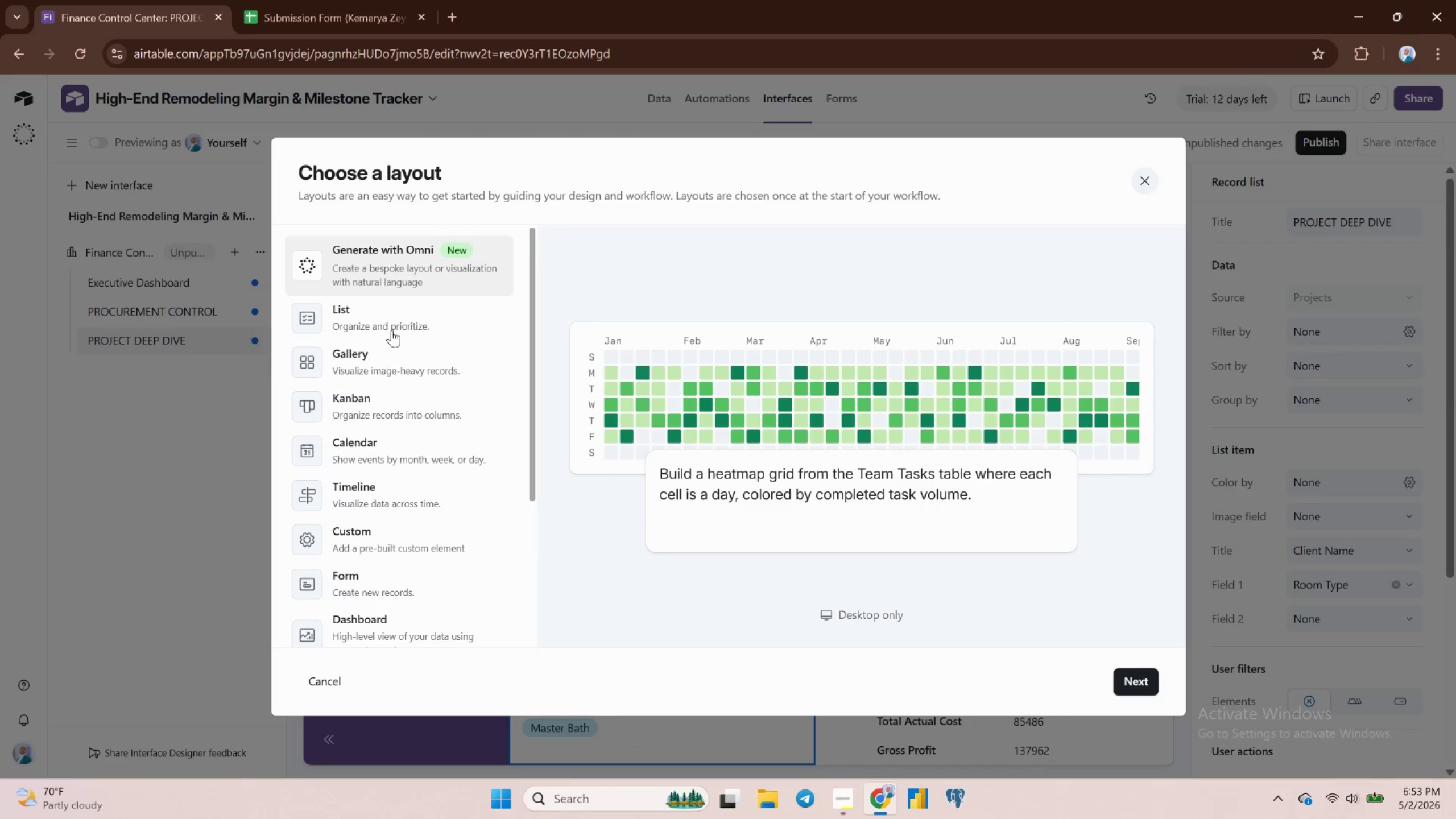 
left_click_drag(start_coordinate=[399, 314], to_coordinate=[403, 317])
 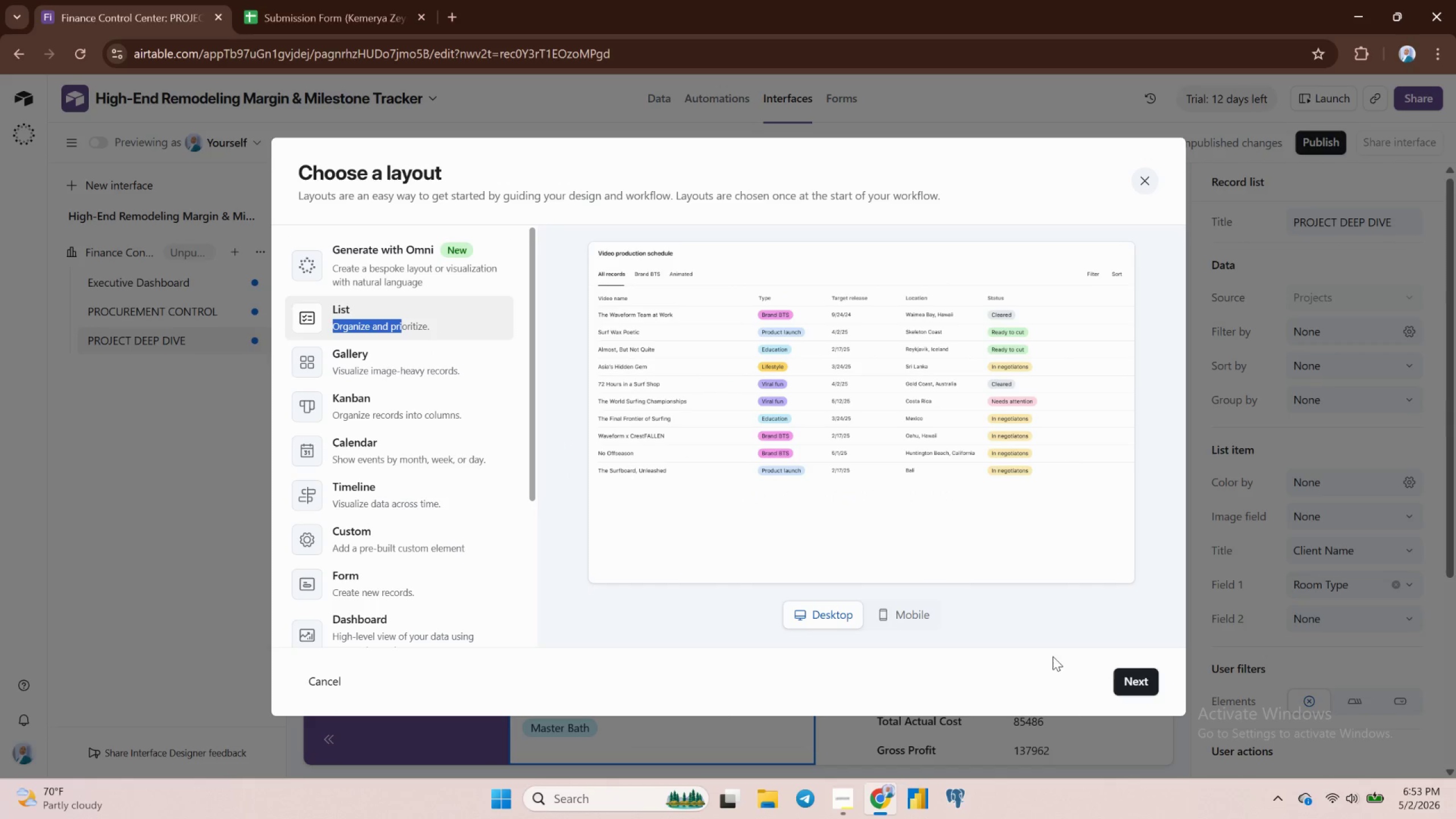 
left_click([1140, 688])
 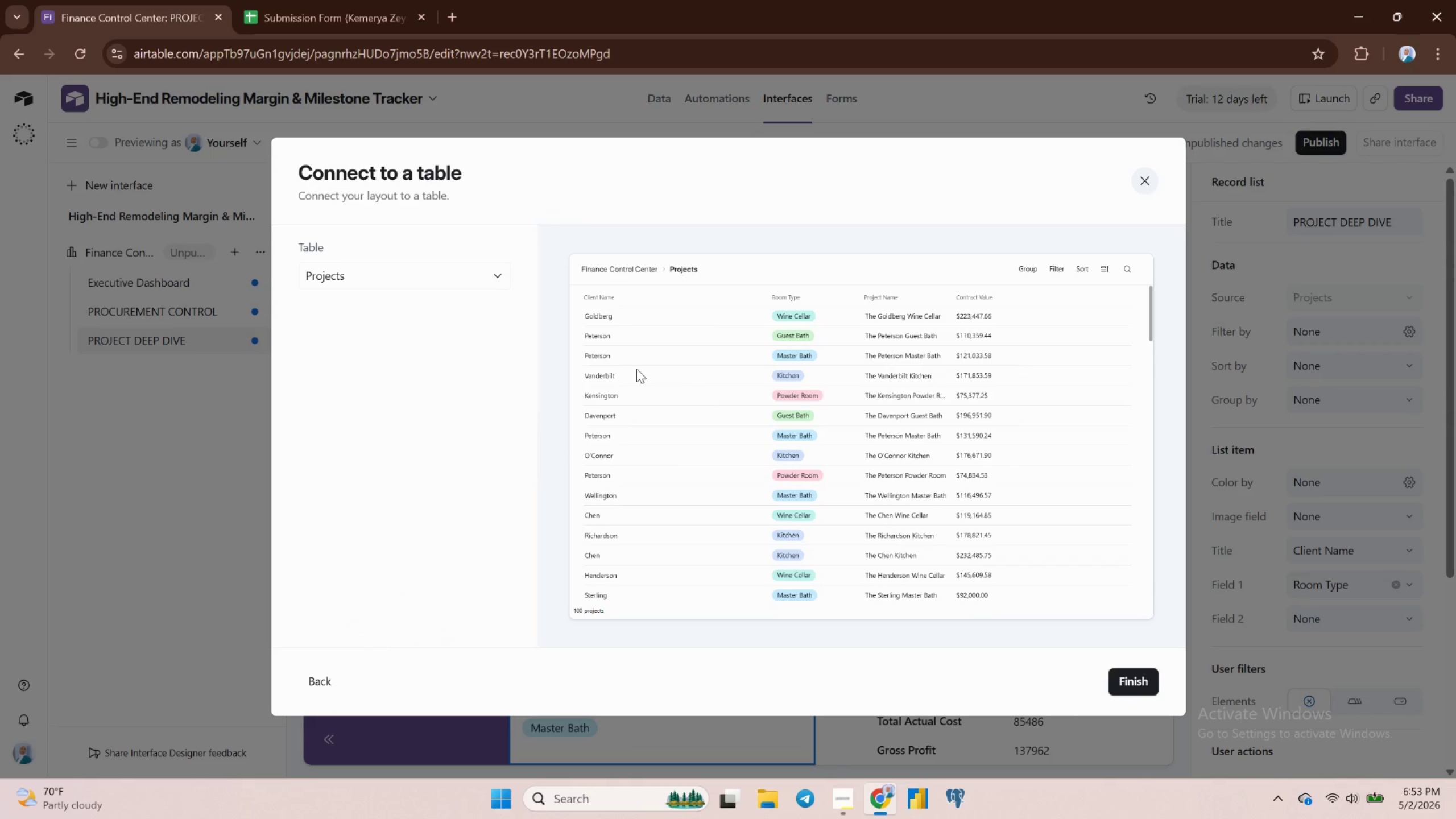 
wait(7.18)
 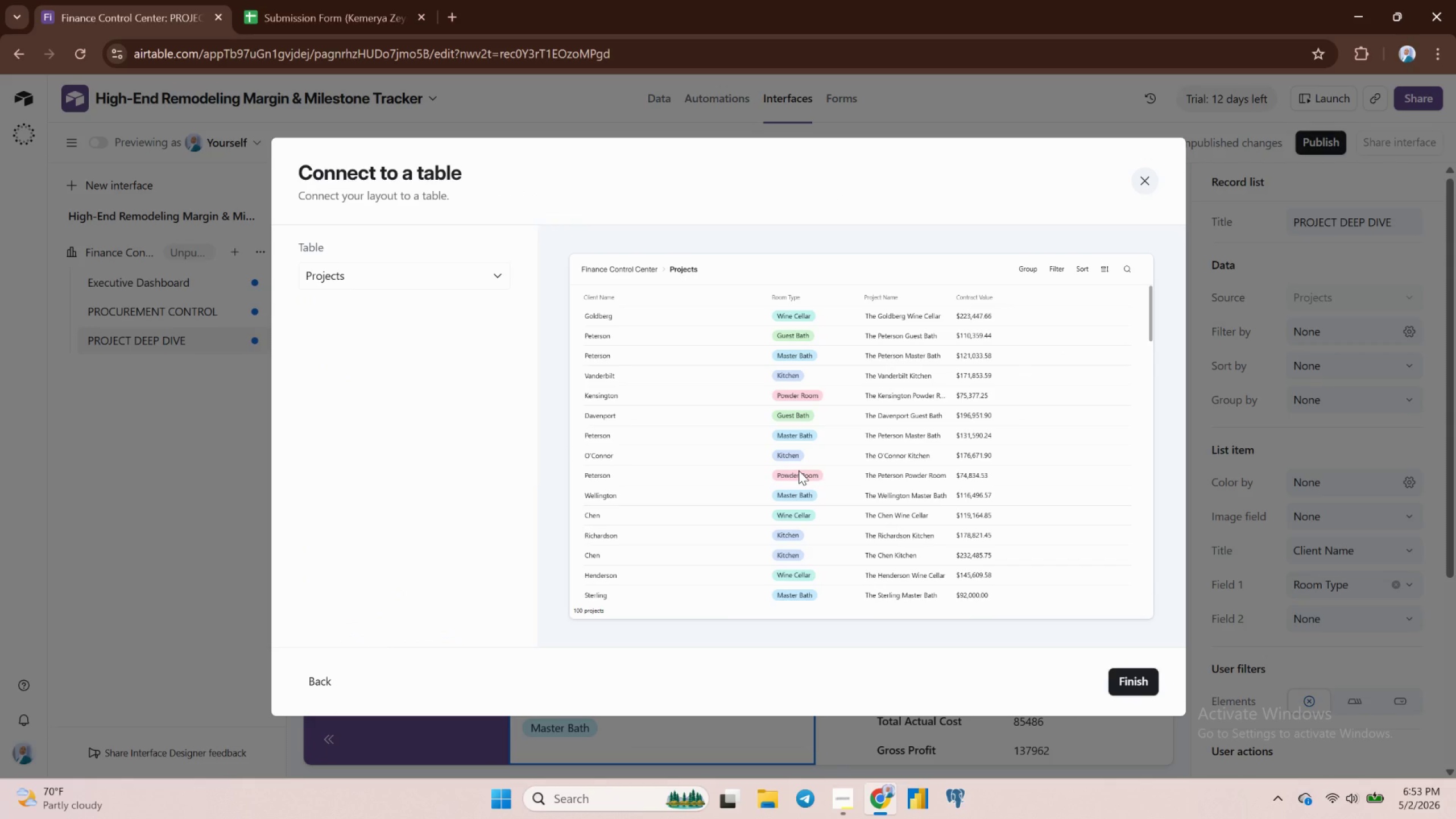 
double_click([339, 274])
 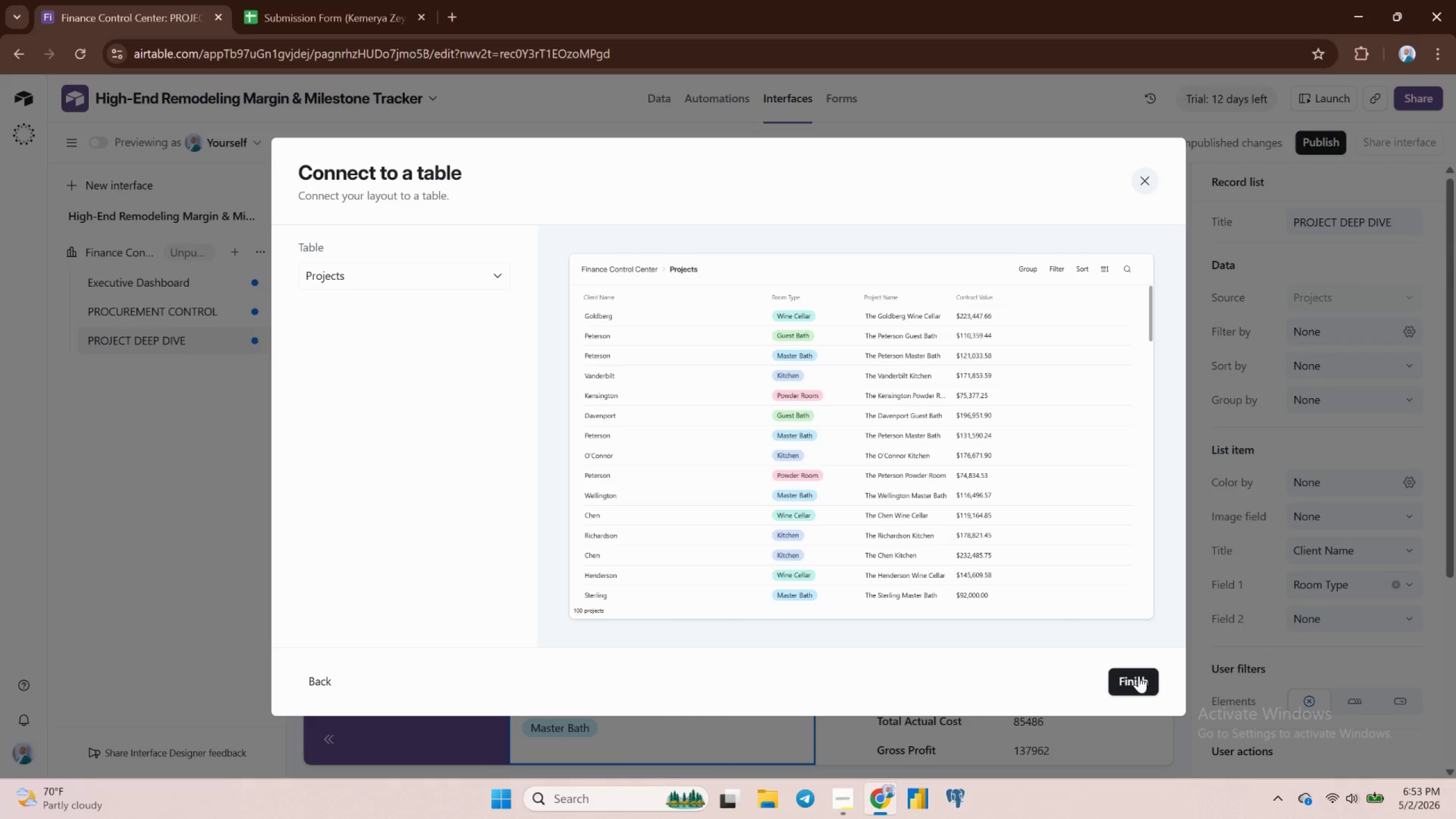 
wait(19.31)
 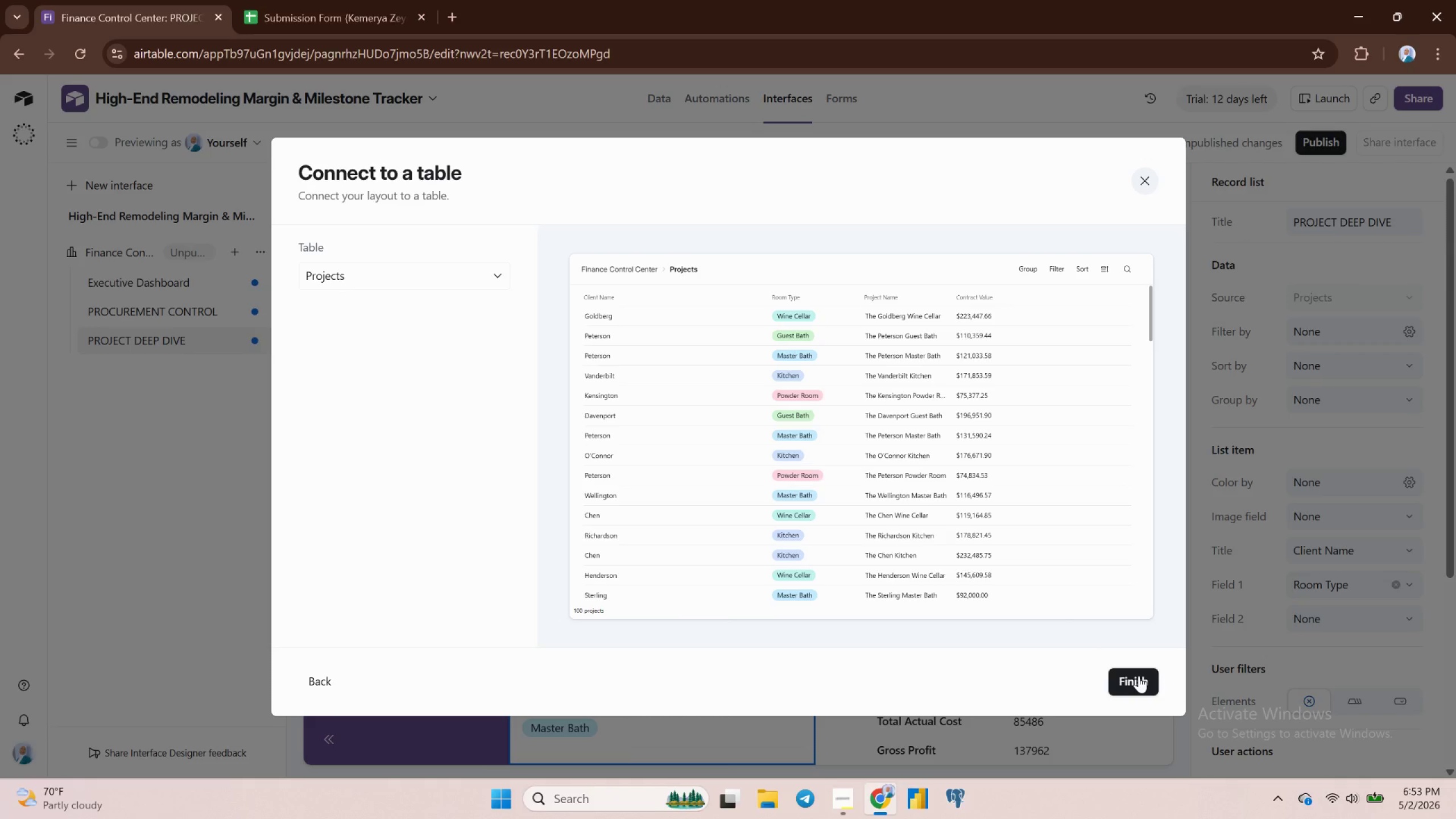 
left_click([1139, 676])
 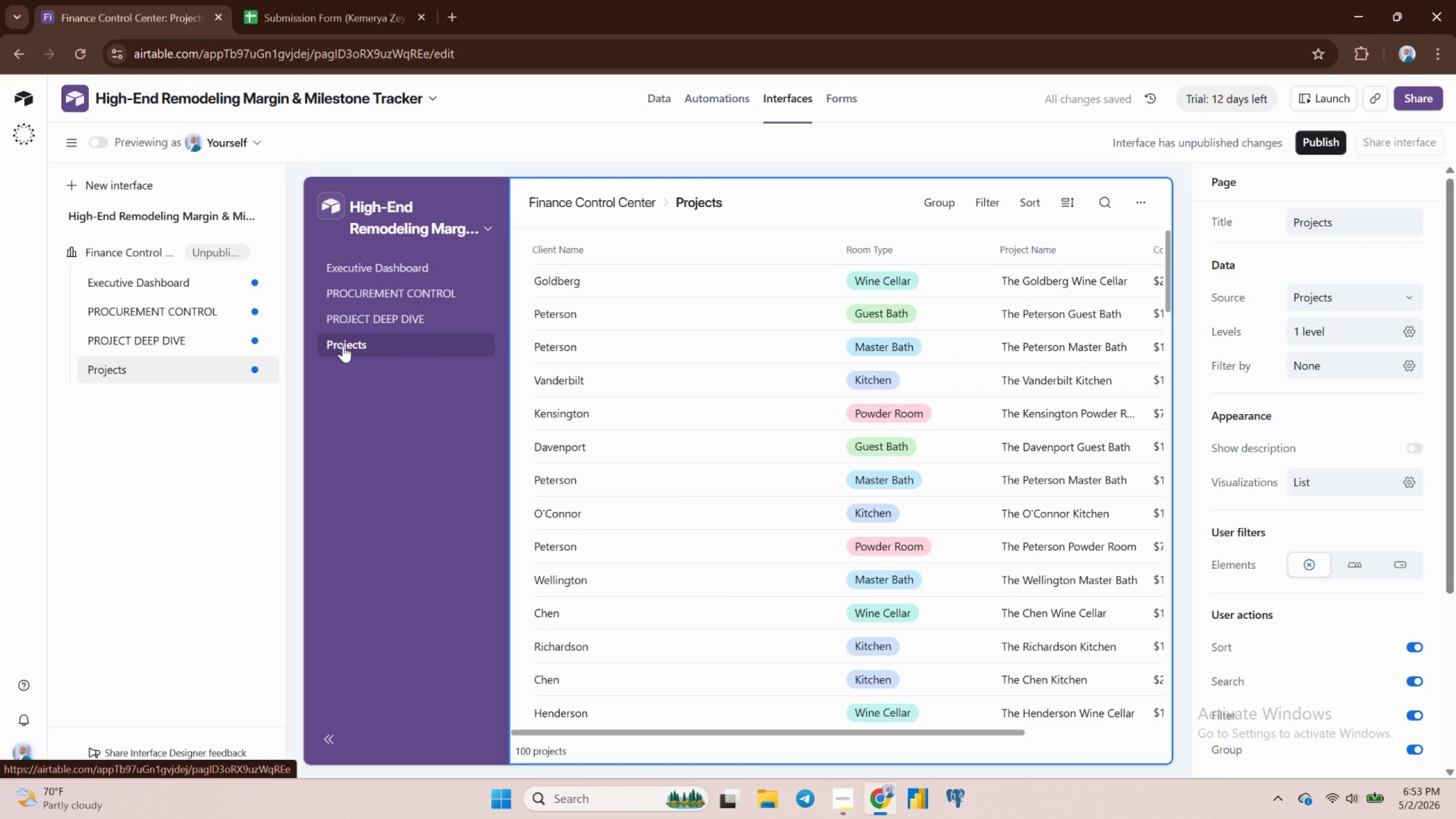 
wait(10.14)
 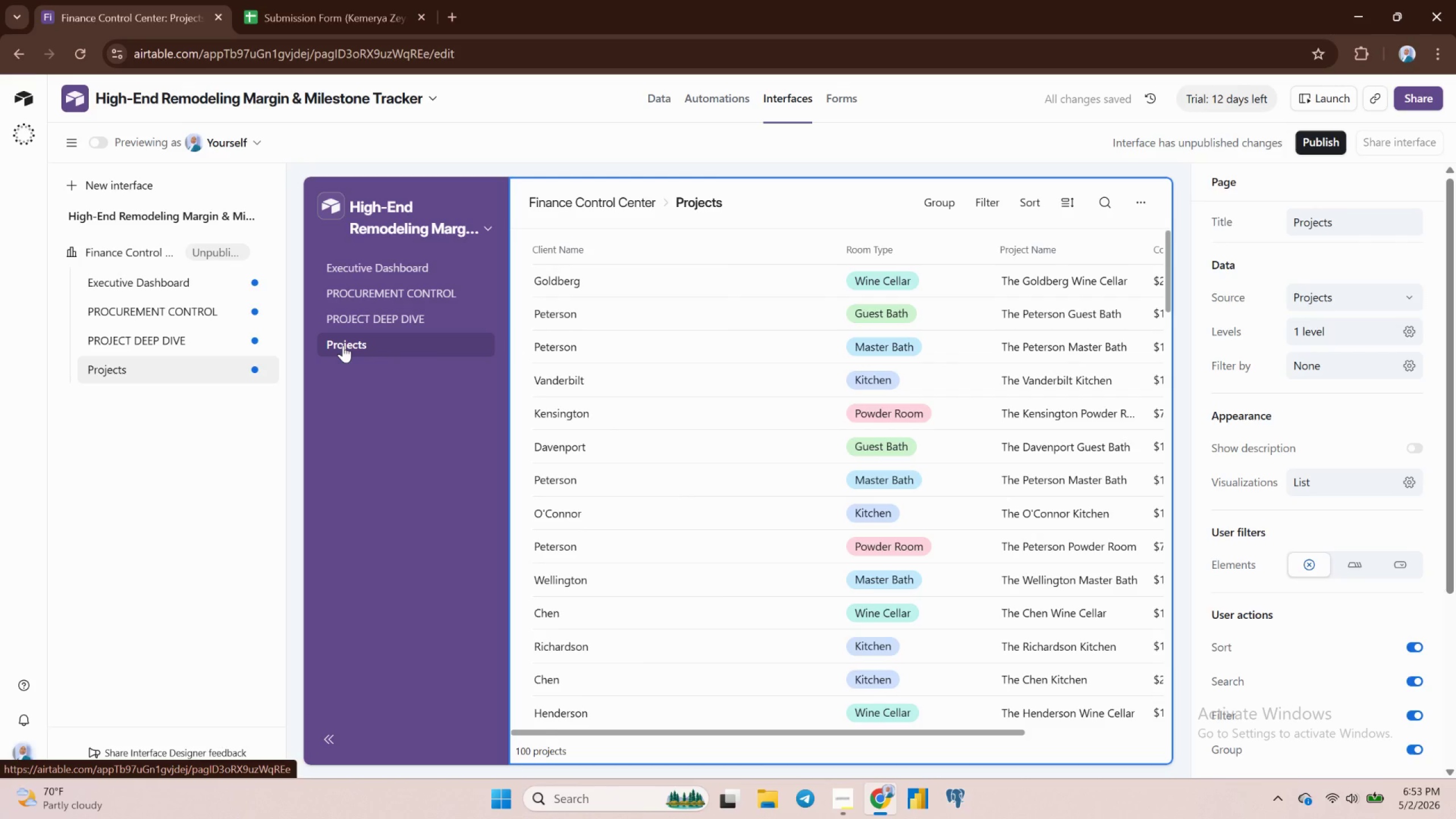 
left_click([344, 345])
 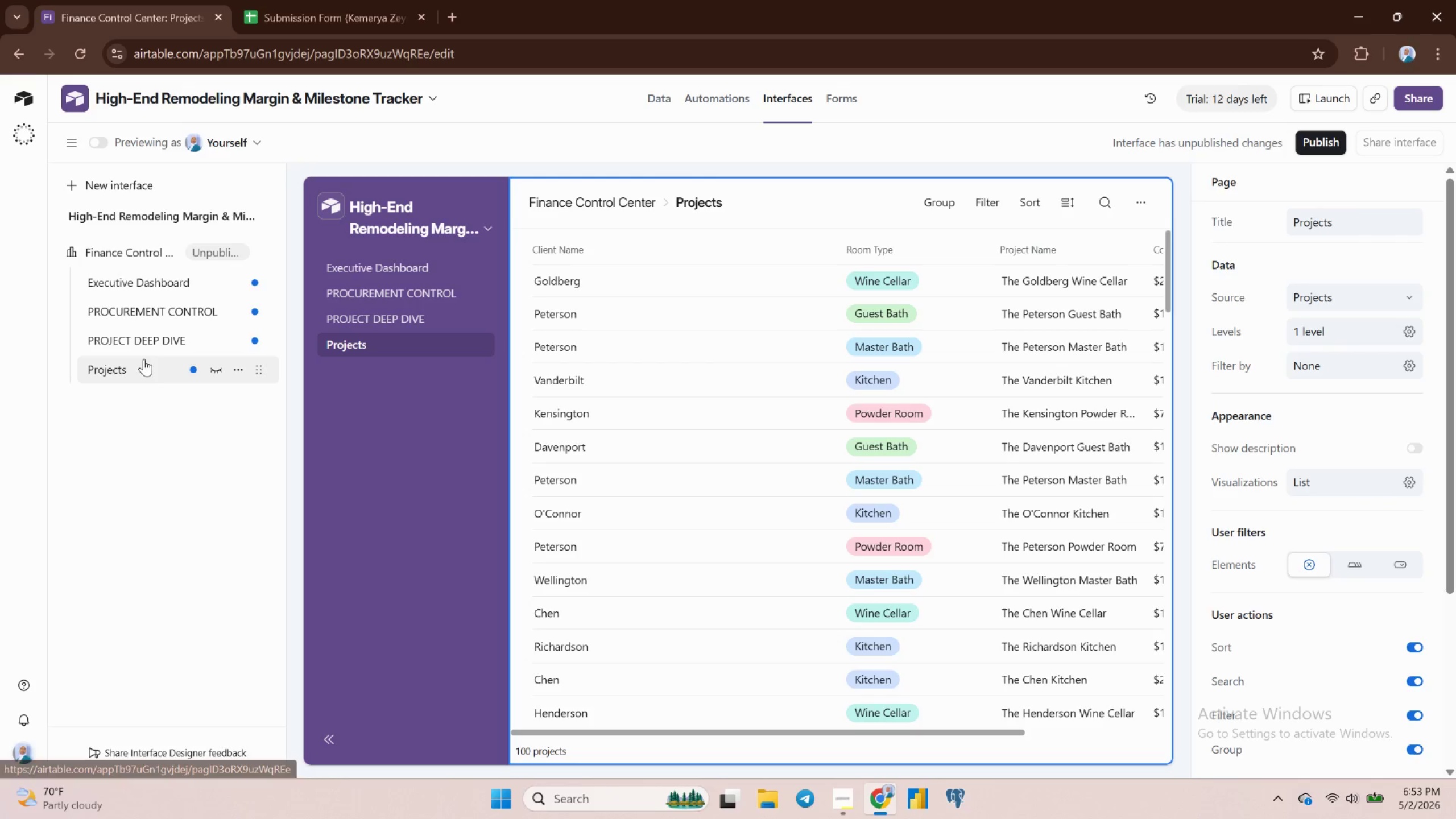 
left_click([122, 370])
 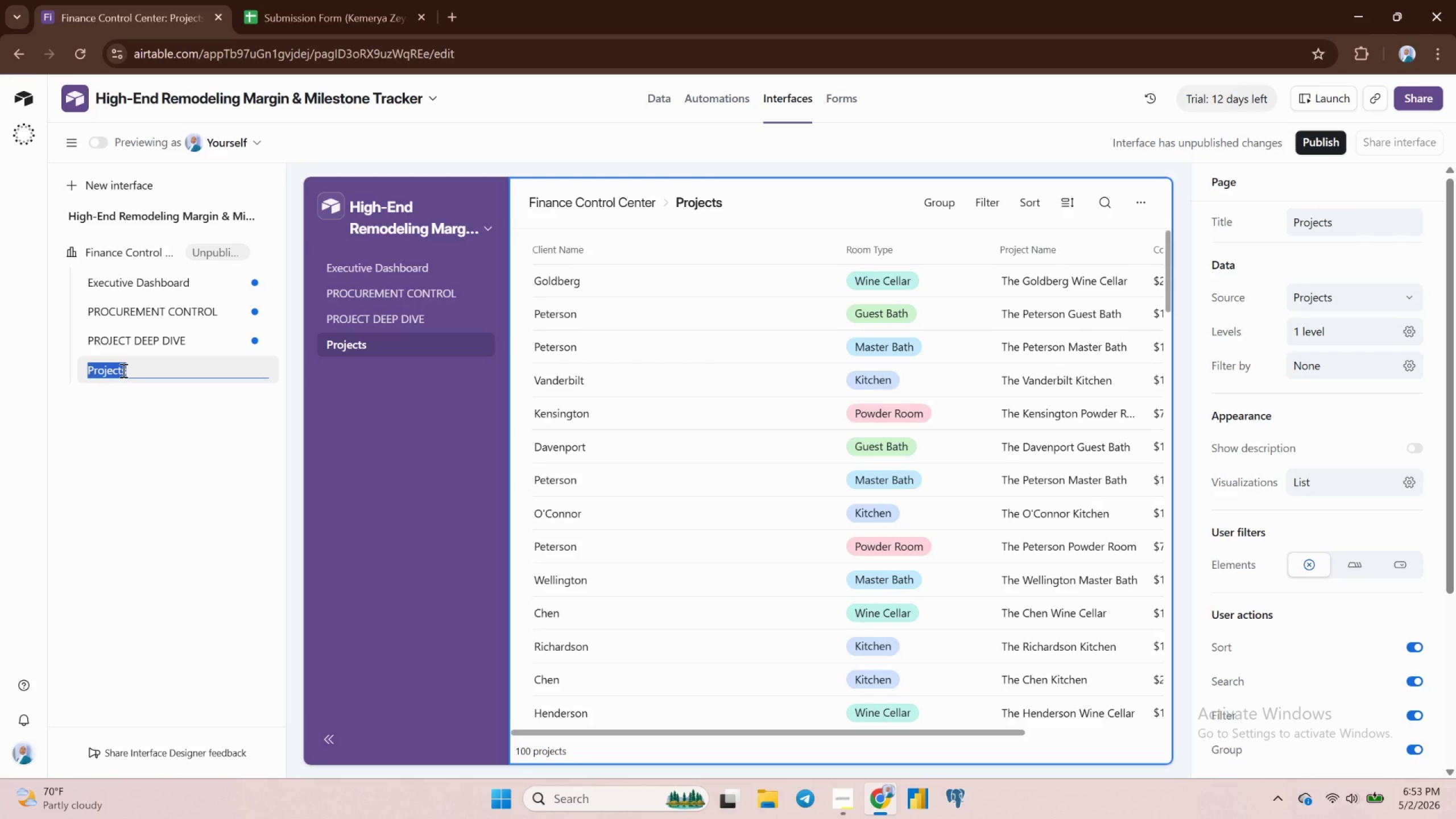 
type(Resource Allocation)
 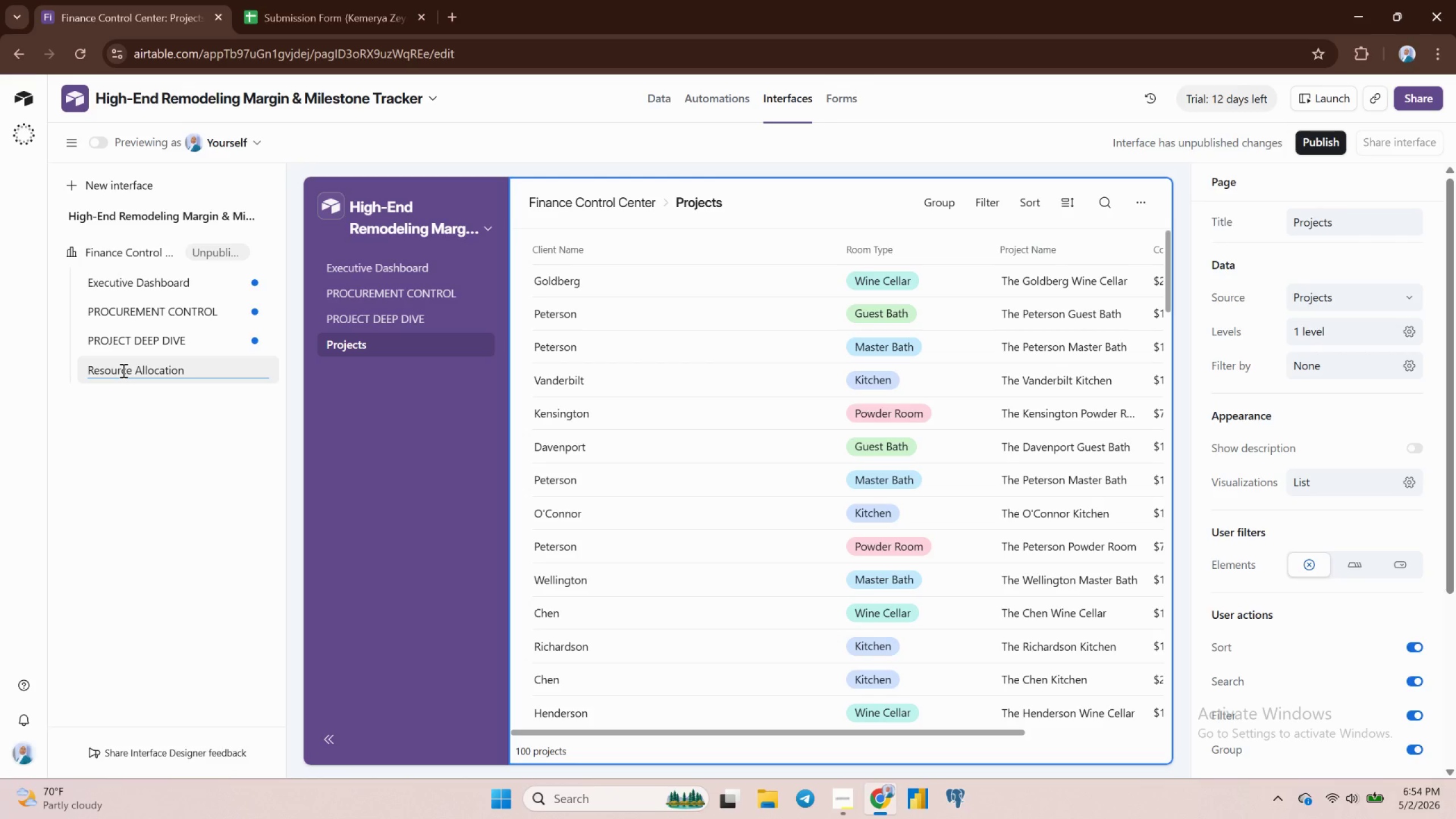 
key(Enter)
 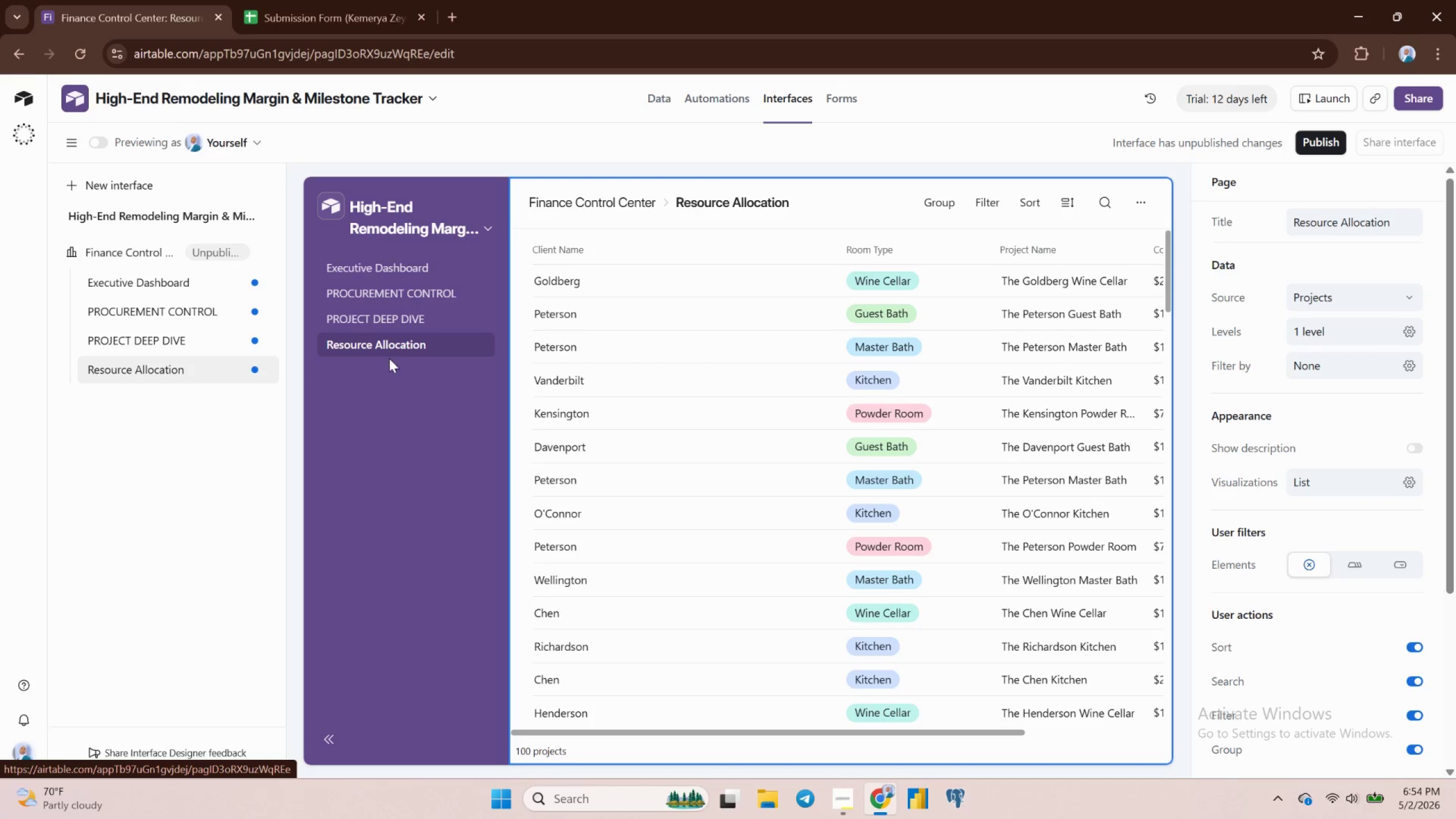 
wait(22.41)
 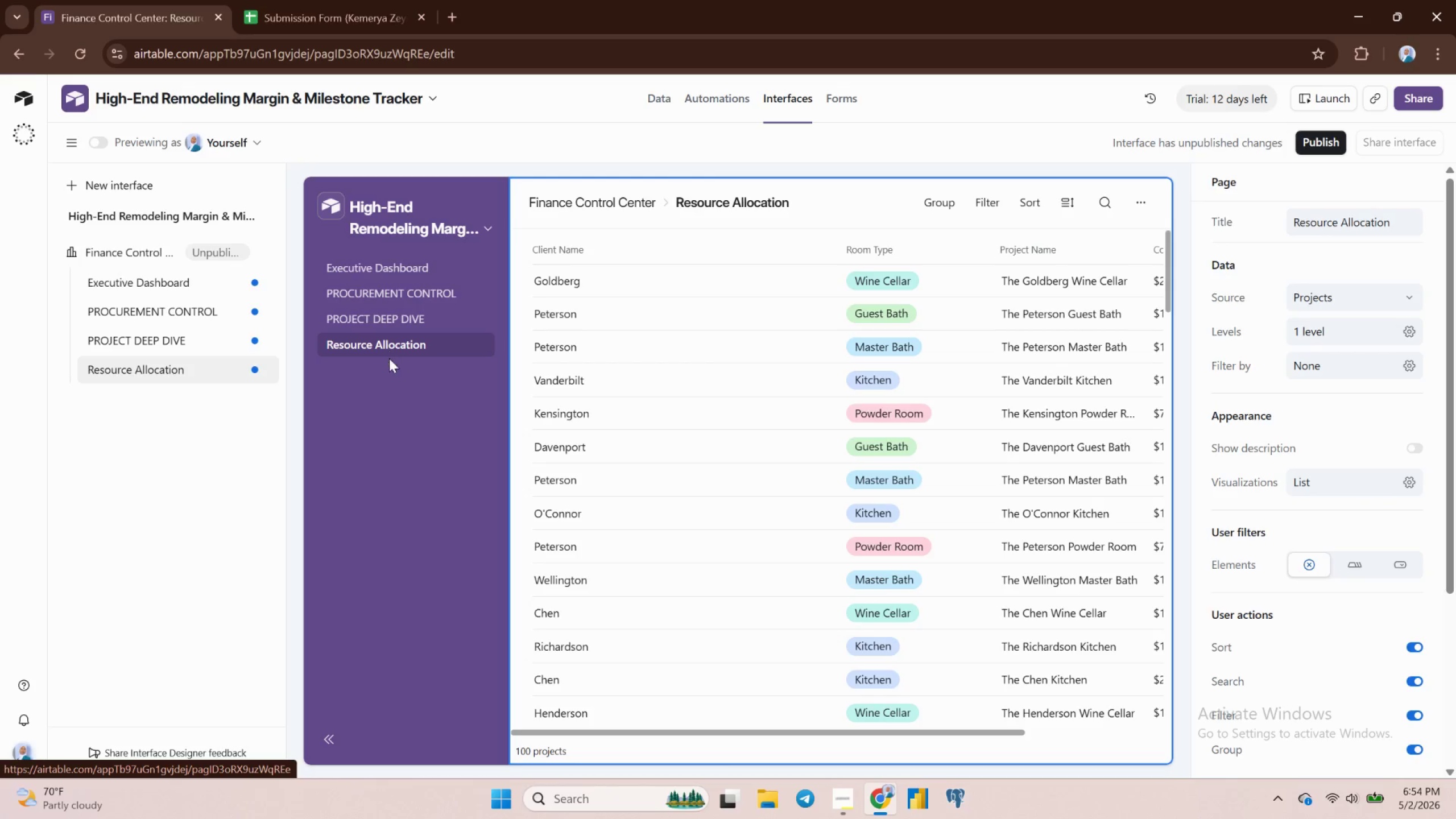 
left_click([925, 200])
 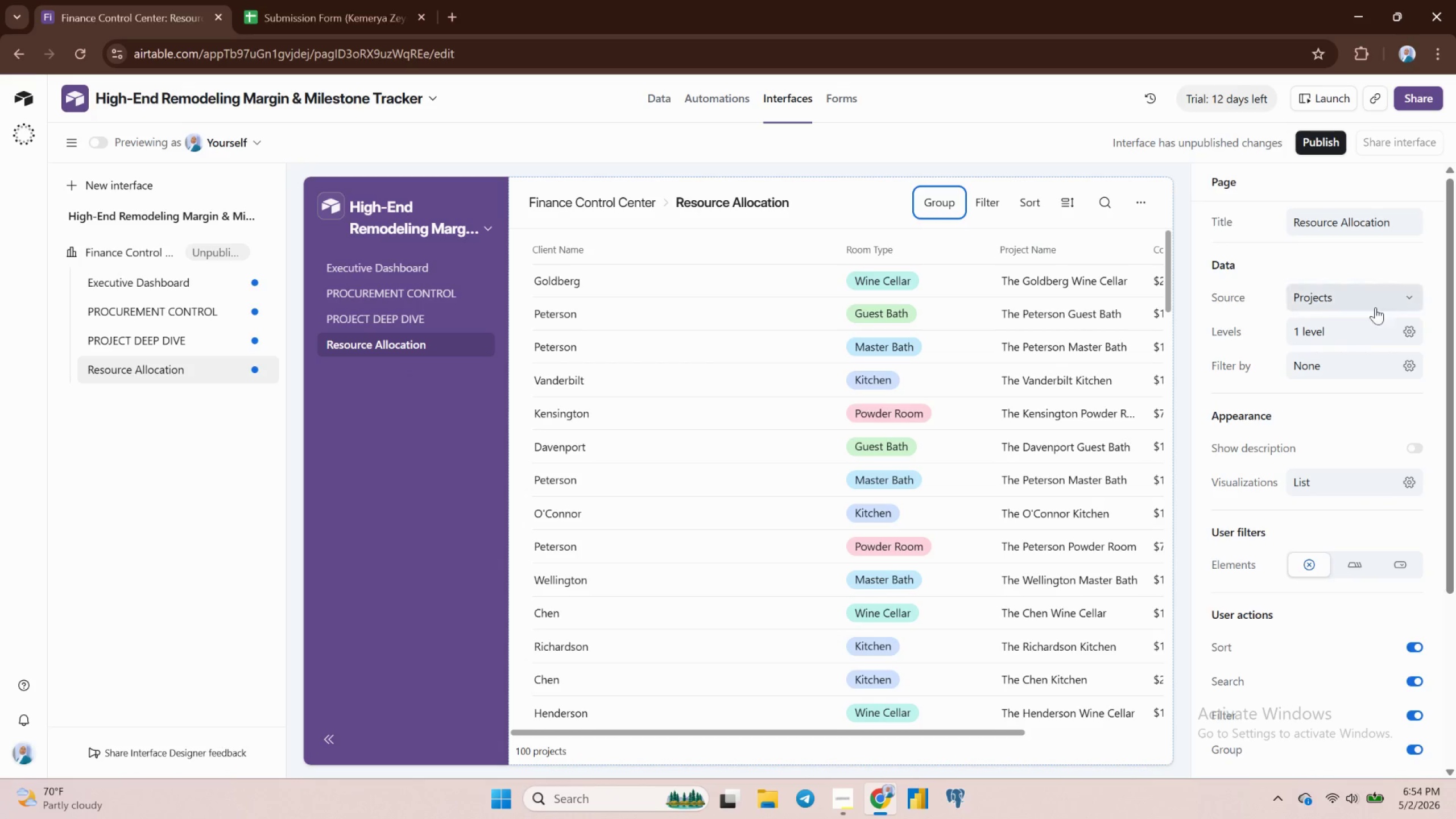 
left_click([1359, 295])
 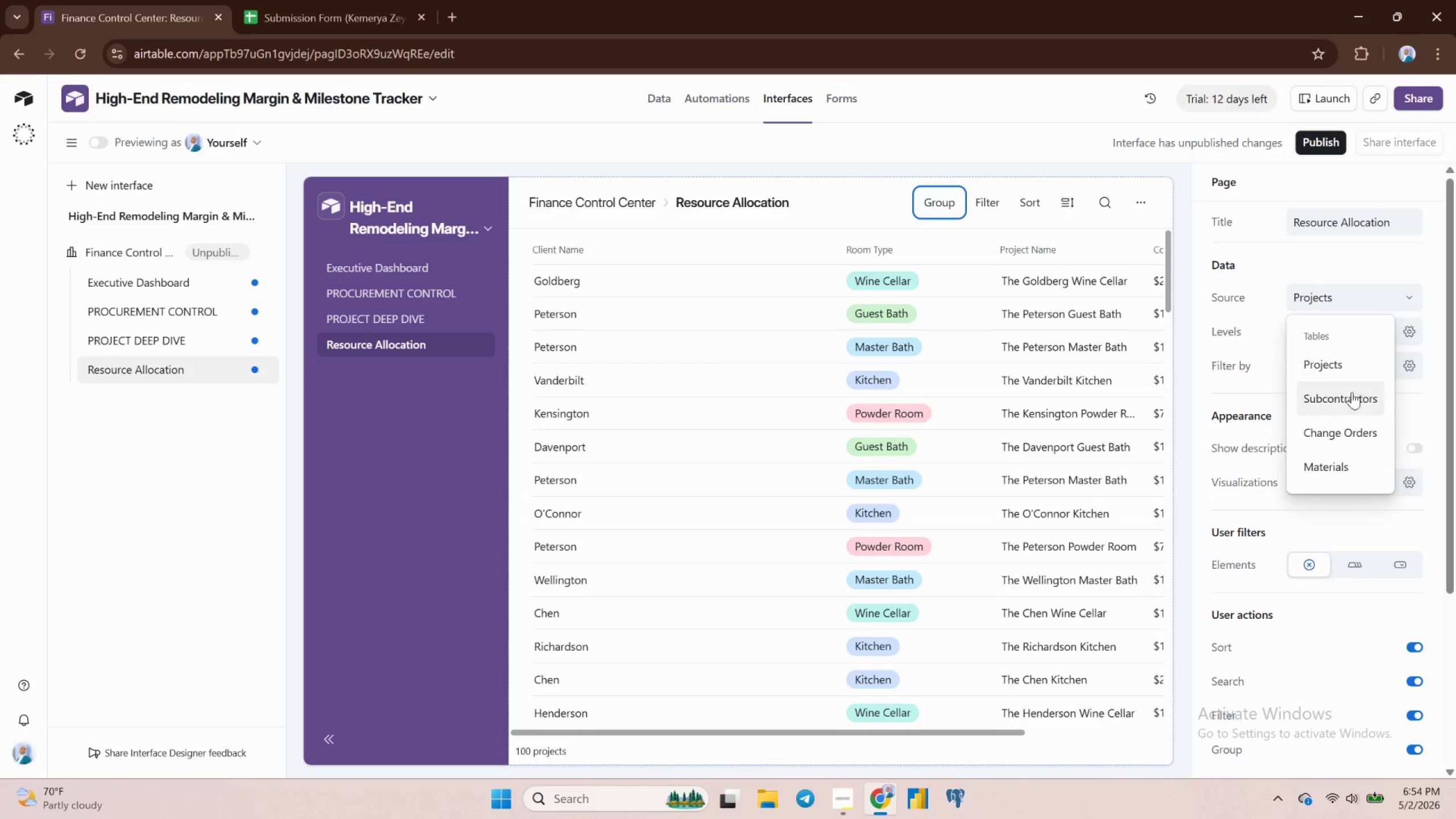 
left_click([1350, 395])
 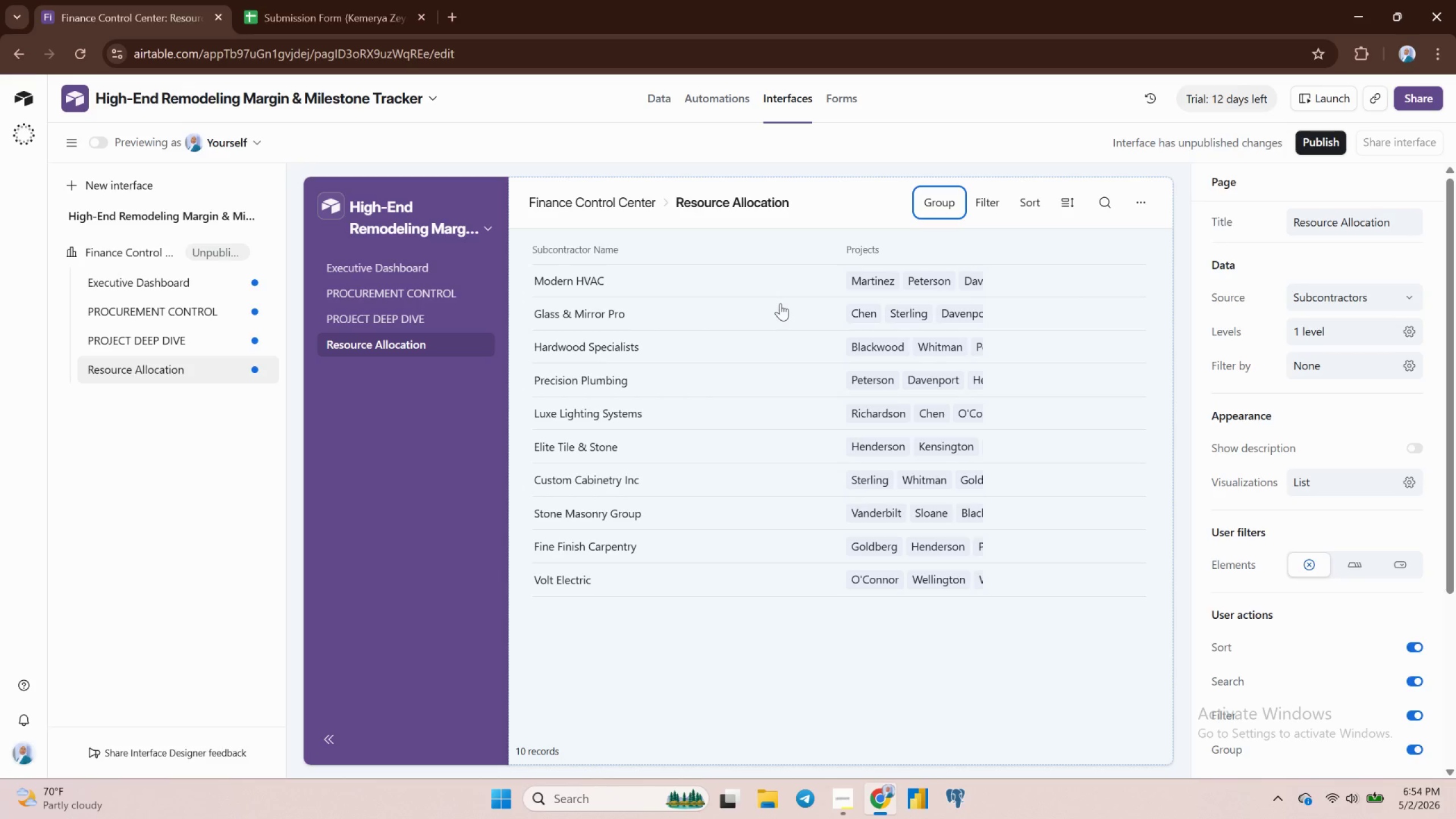 
wait(16.64)
 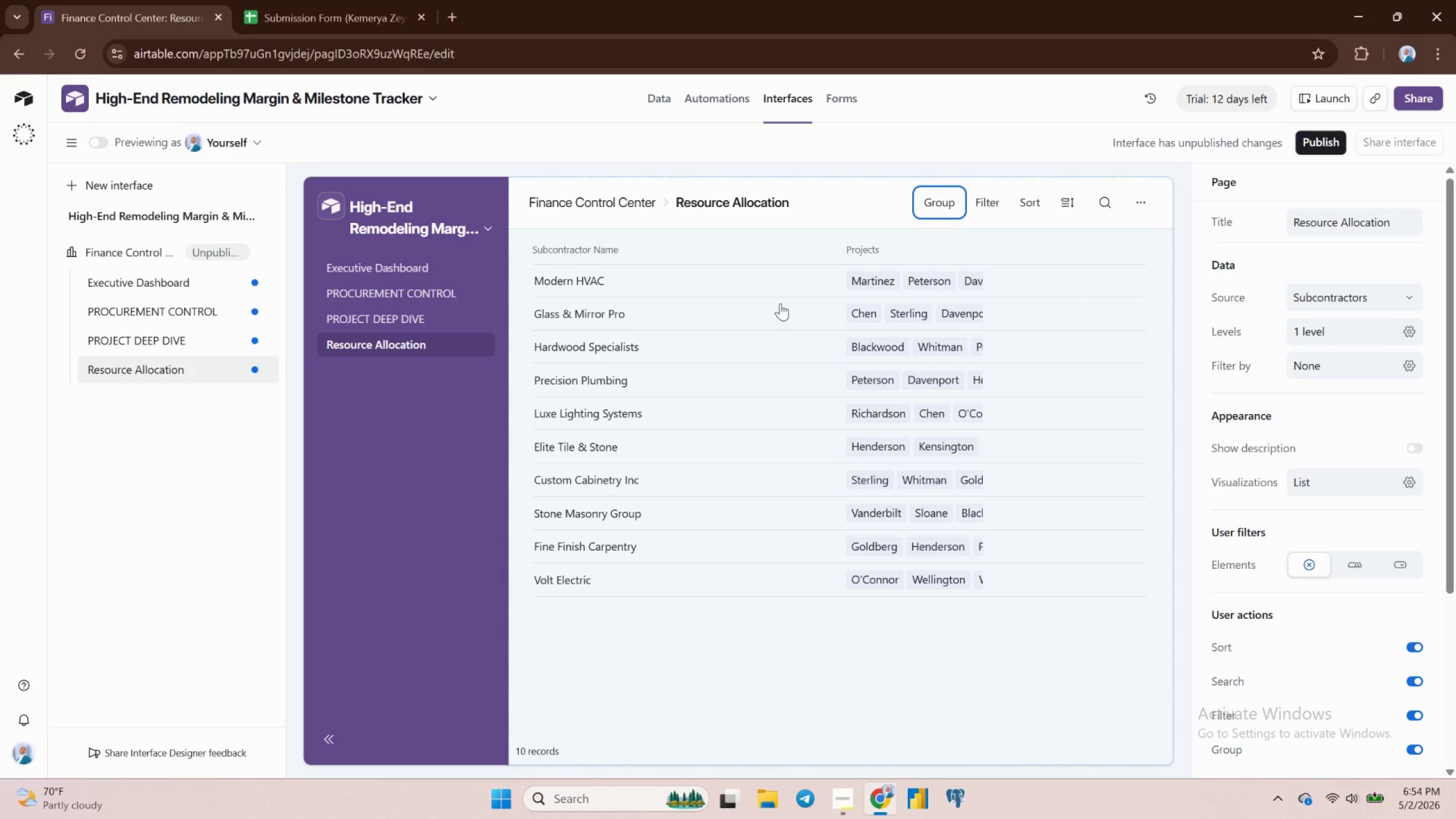 
left_click([1065, 243])
 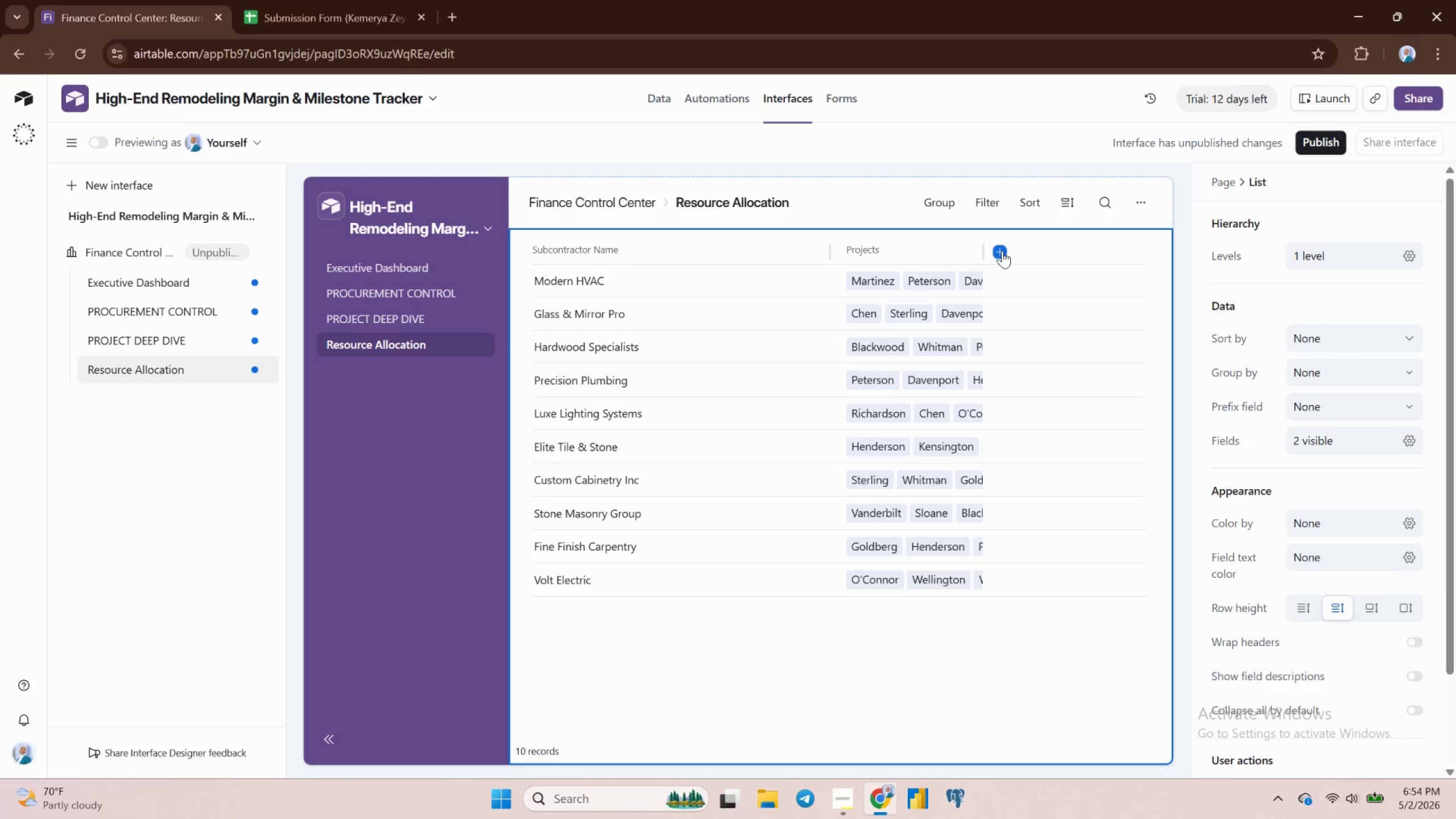 
left_click([1002, 251])
 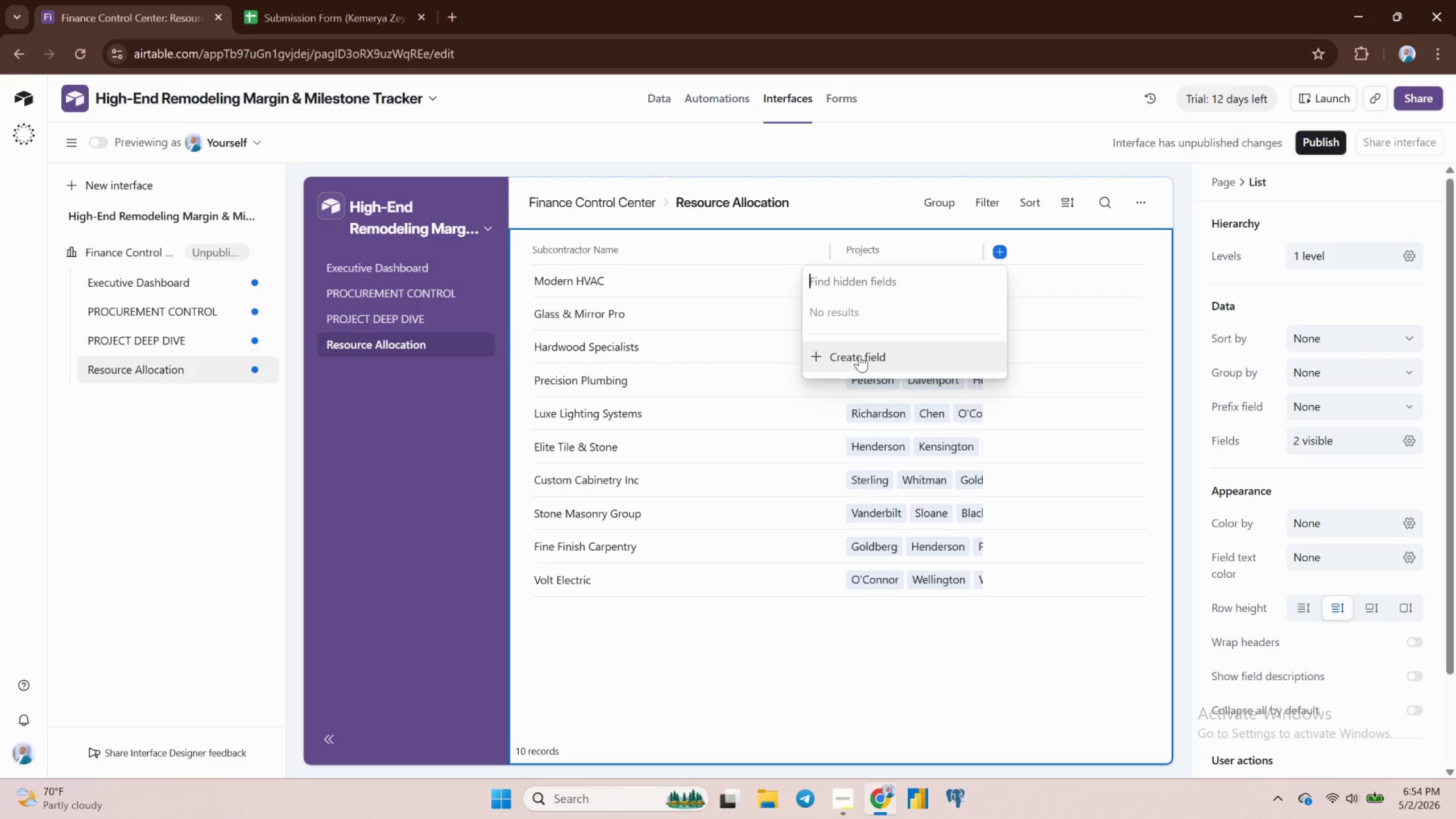 
wait(17.07)
 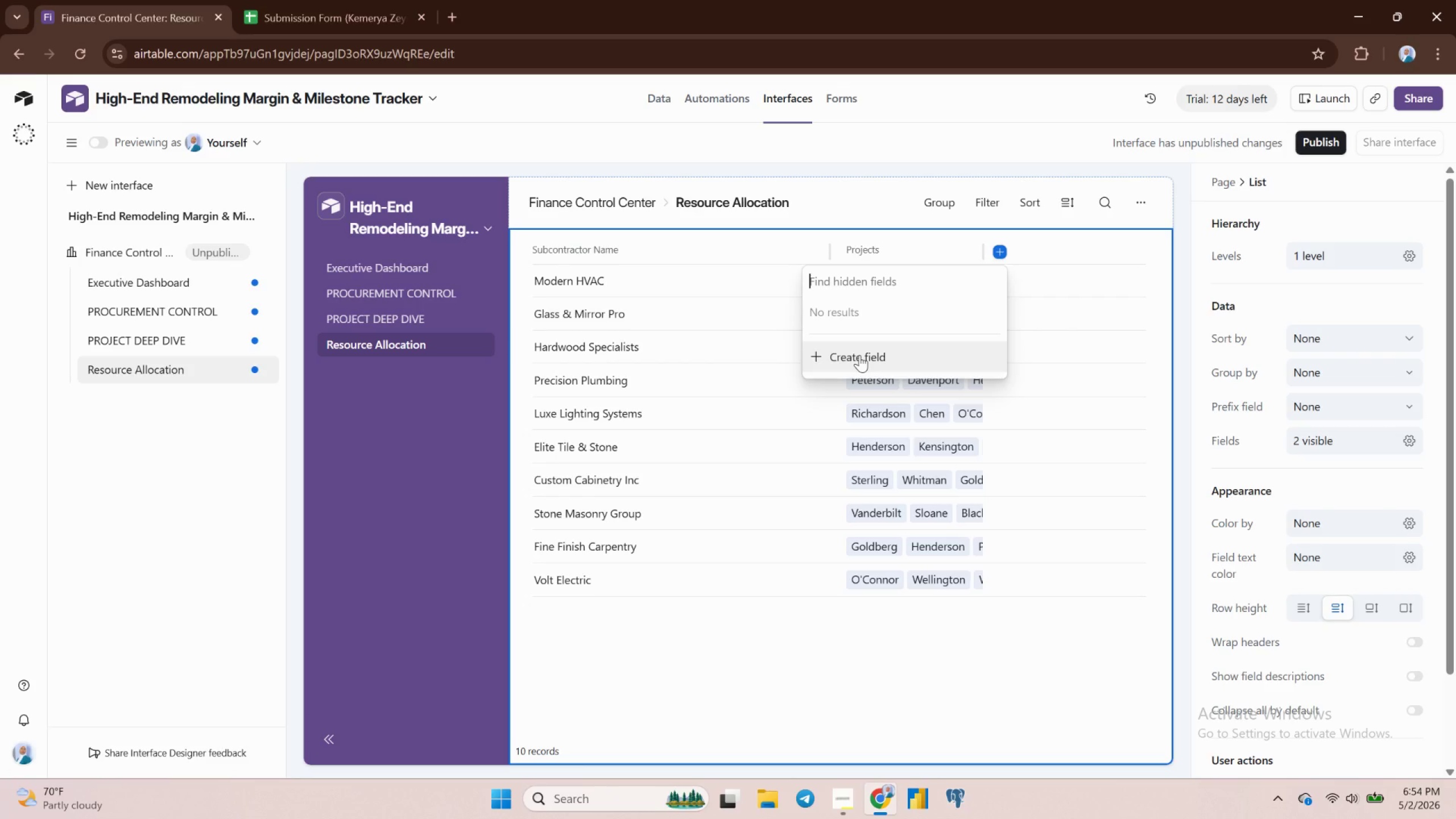 
left_click([859, 355])
 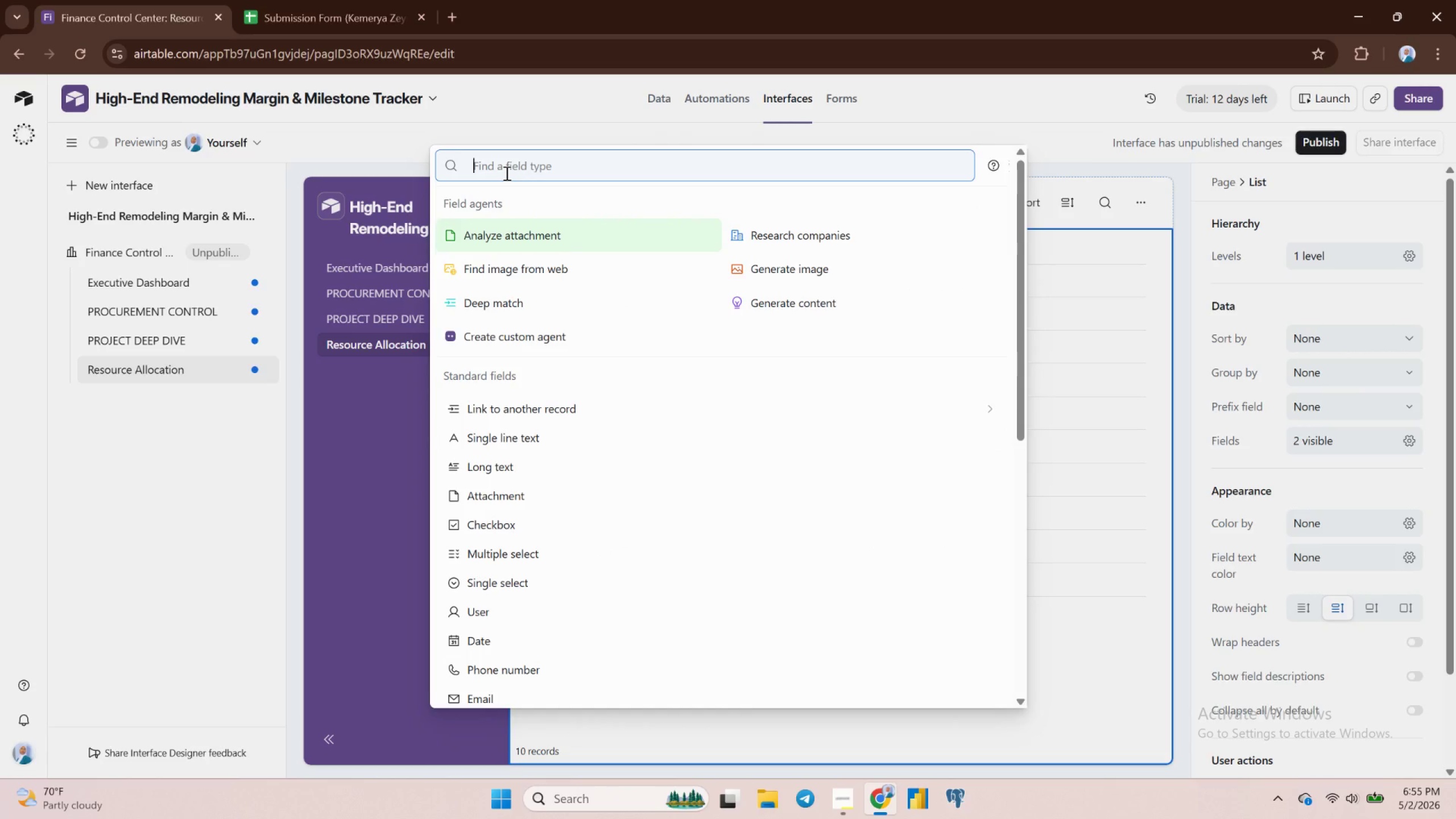 
key(CapsLock)
 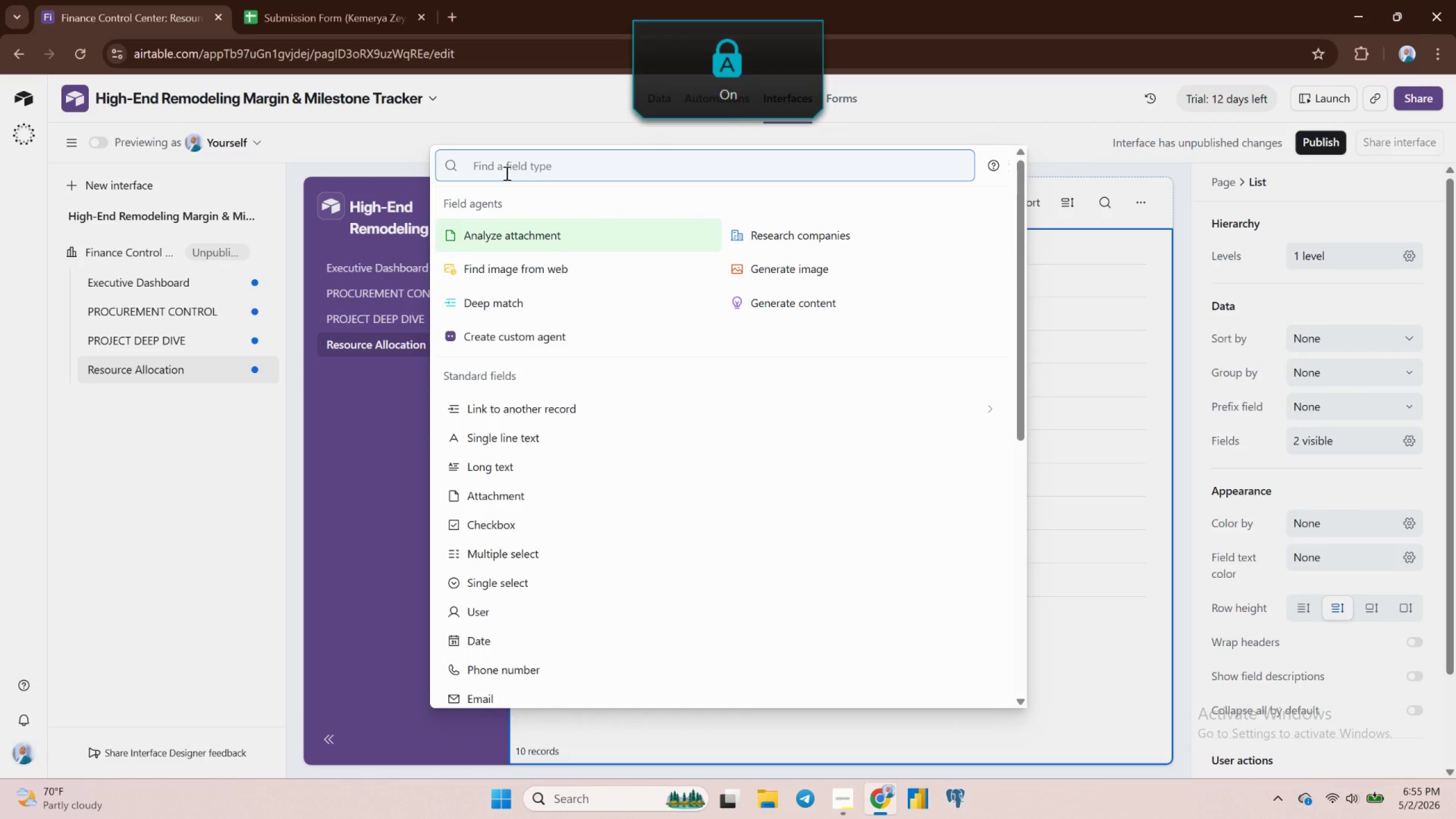 
key(C)
 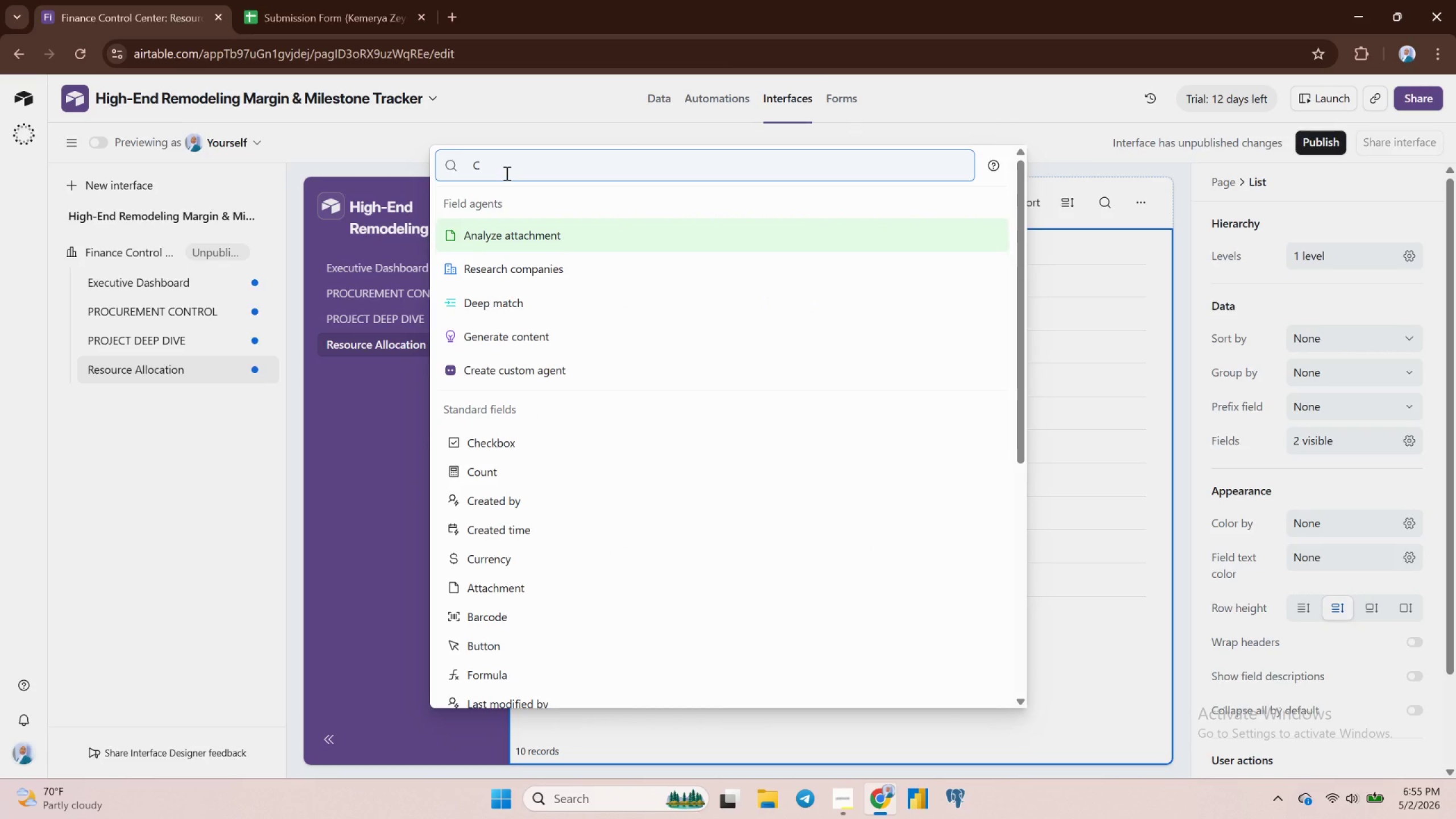 
key(CapsLock)
 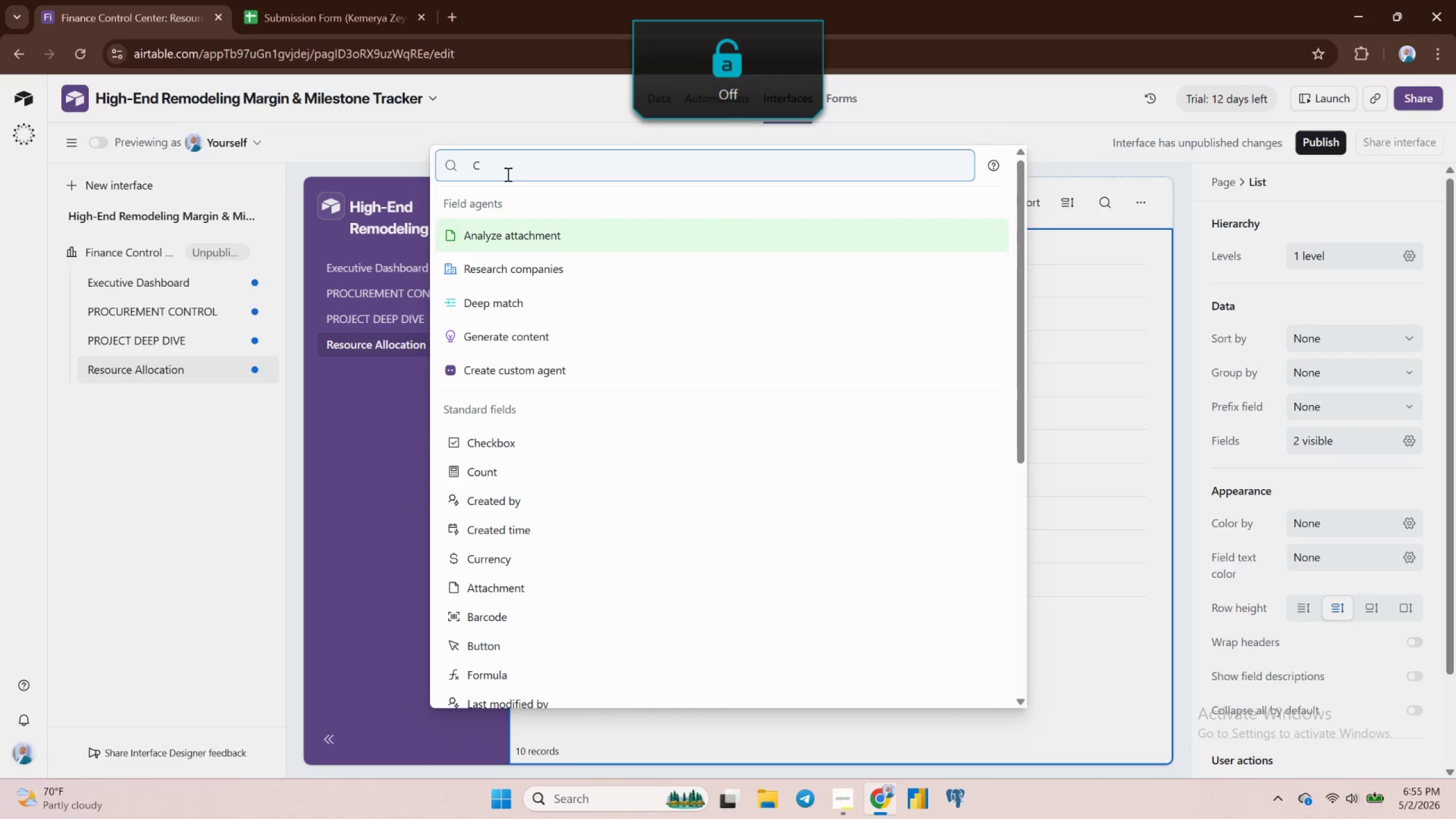 
key(Backspace)
 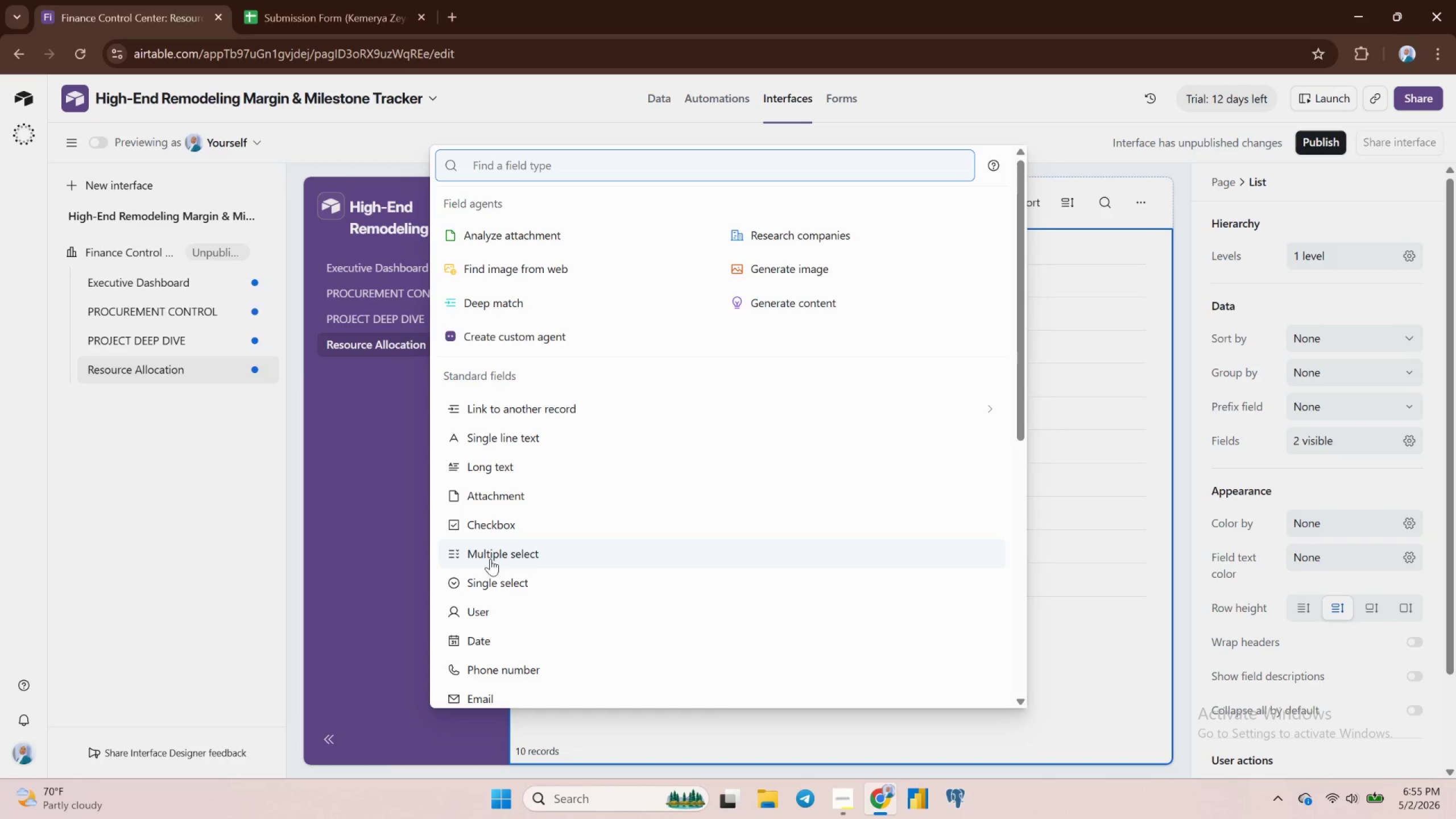 
scroll: coordinate [512, 515], scroll_direction: down, amount: 8.0
 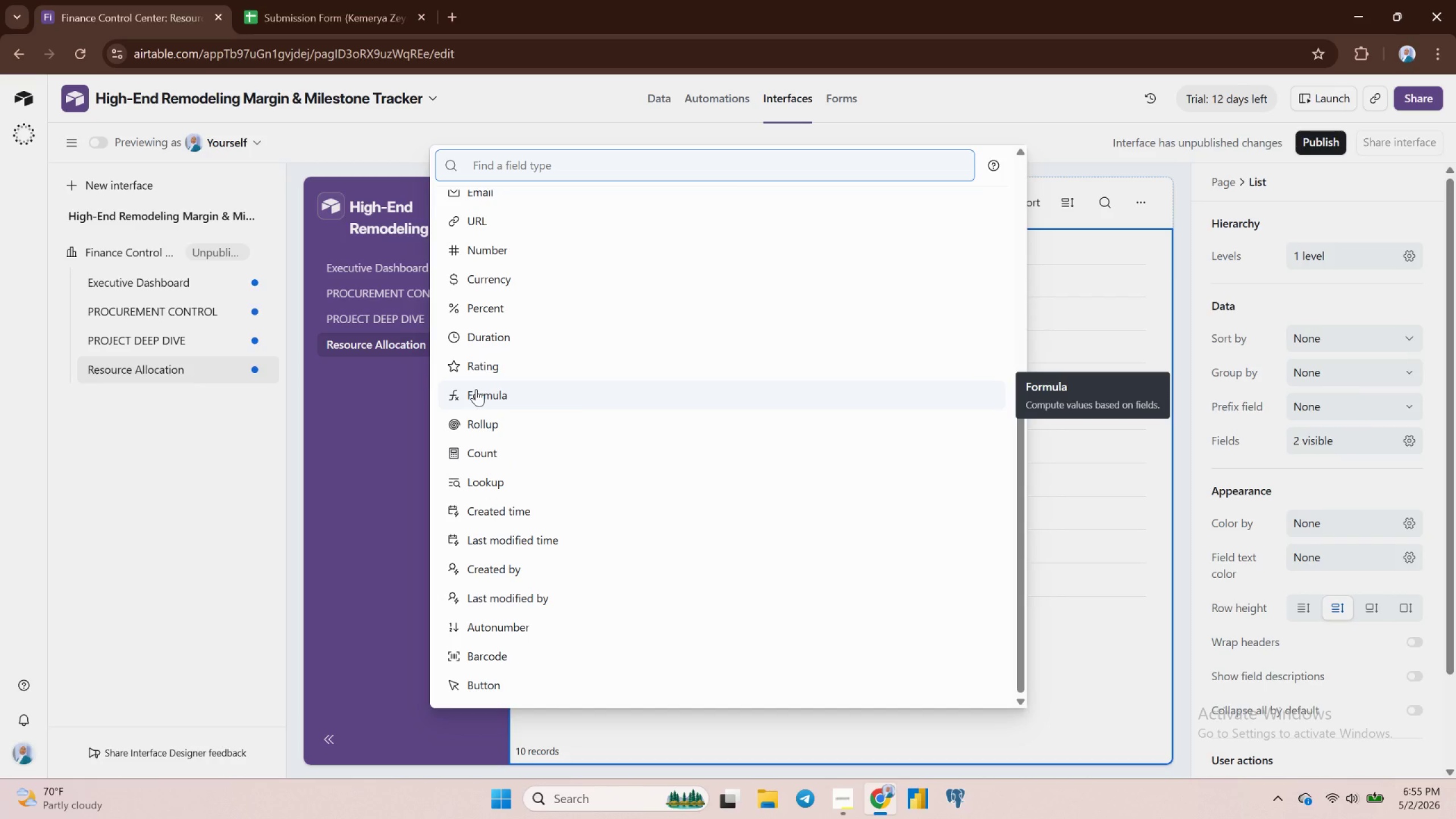 
wait(6.29)
 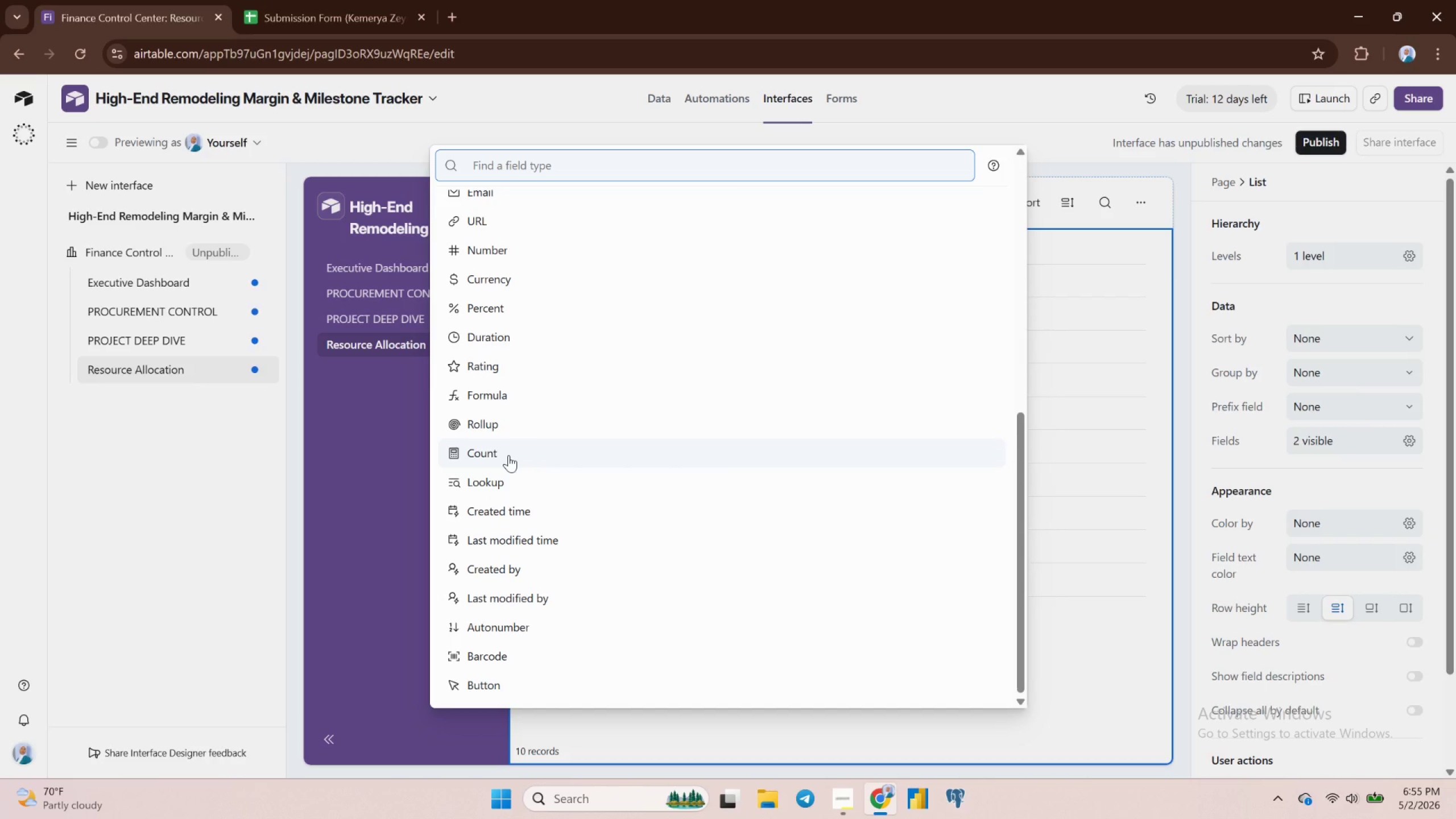 
left_click([482, 453])
 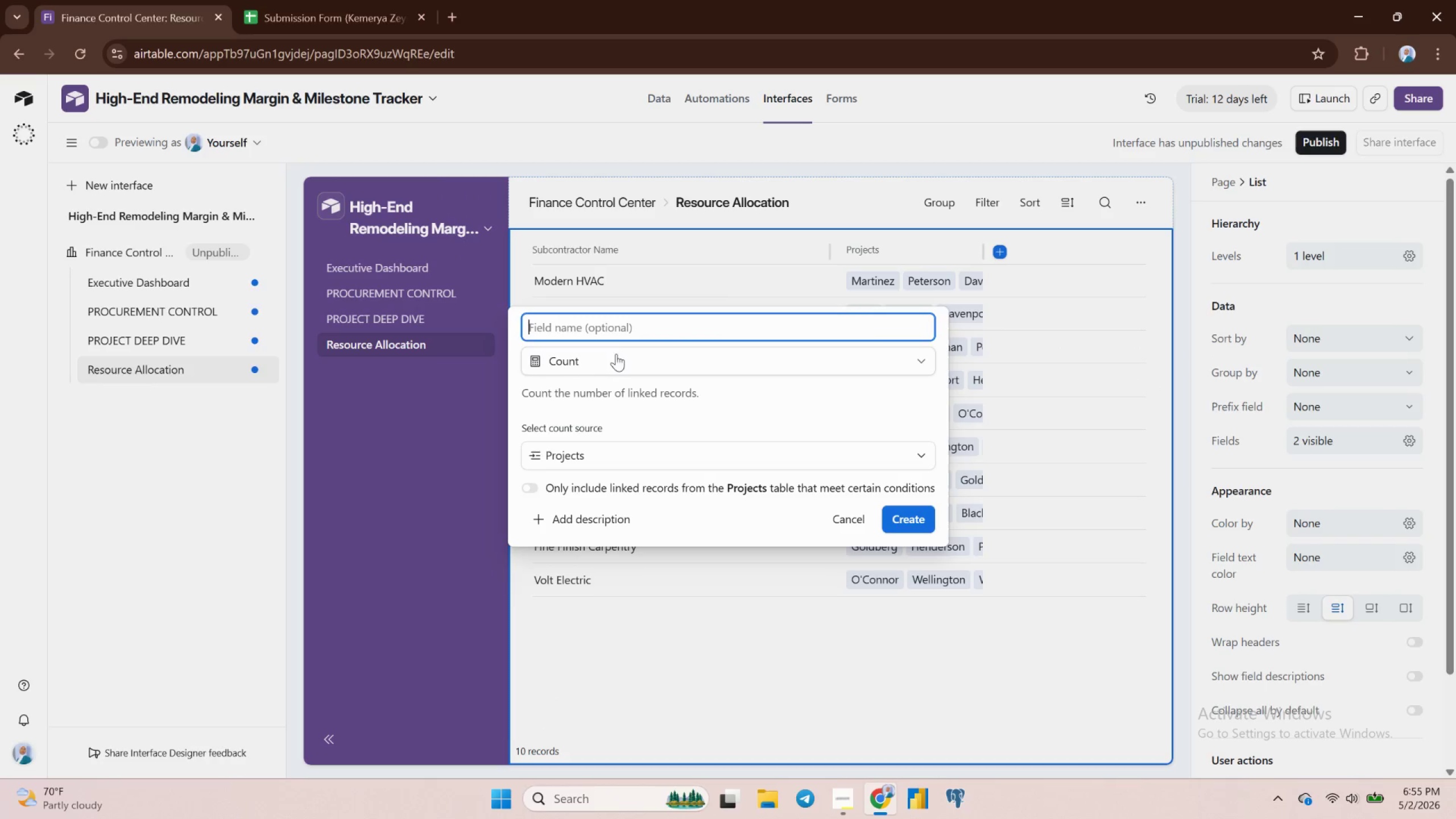 
wait(7.95)
 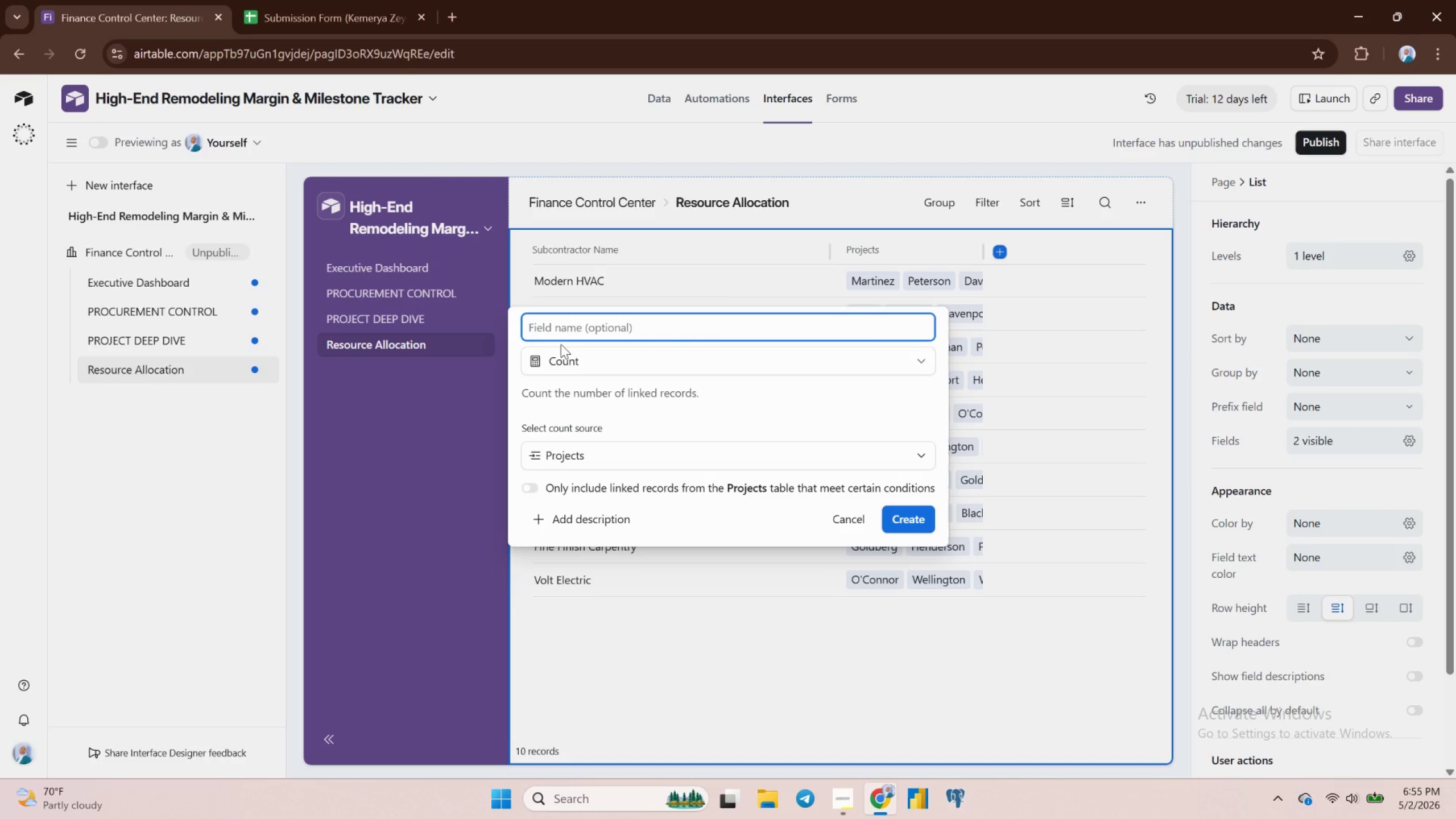 
left_click([605, 449])
 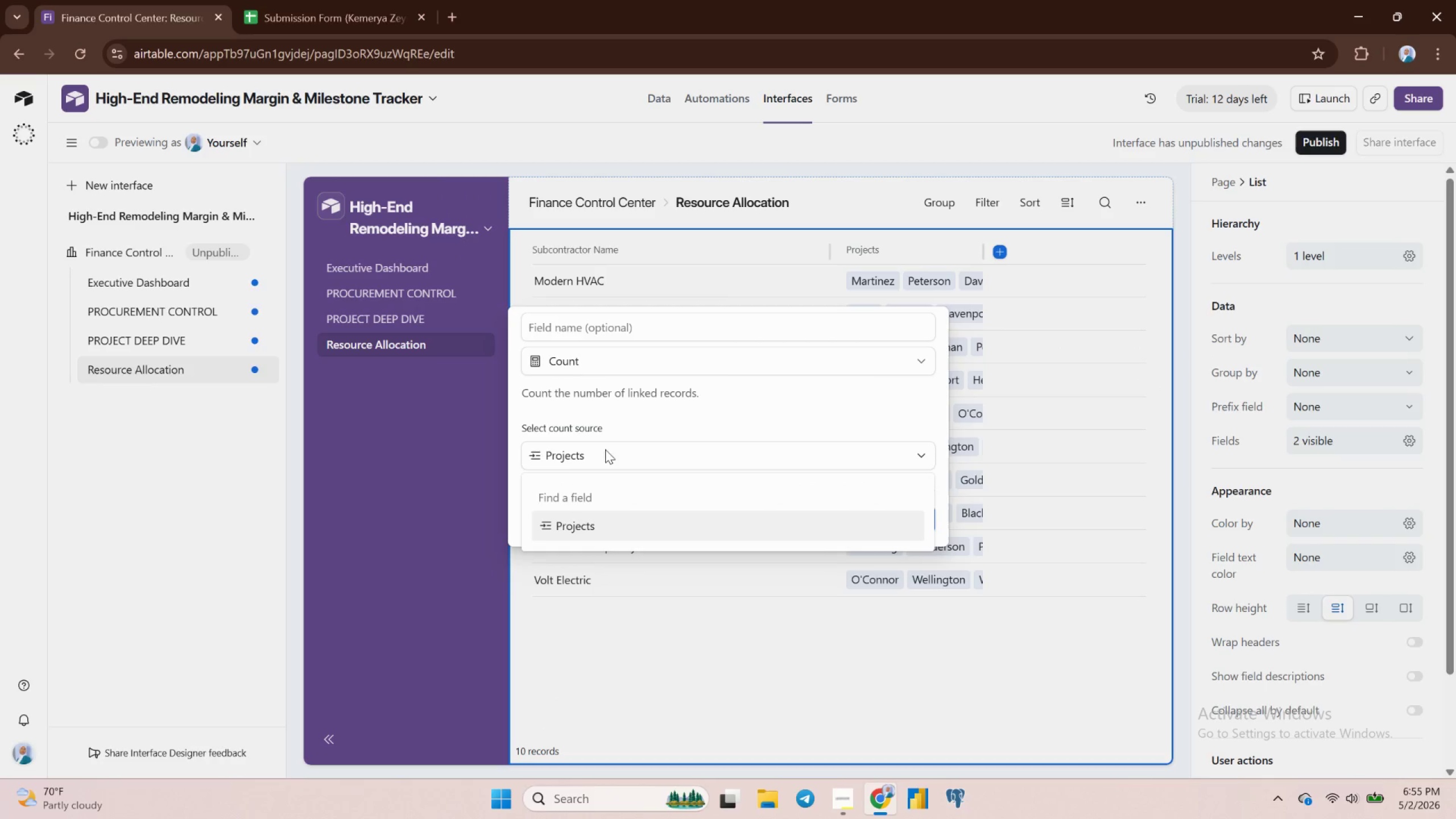 
left_click([605, 449])
 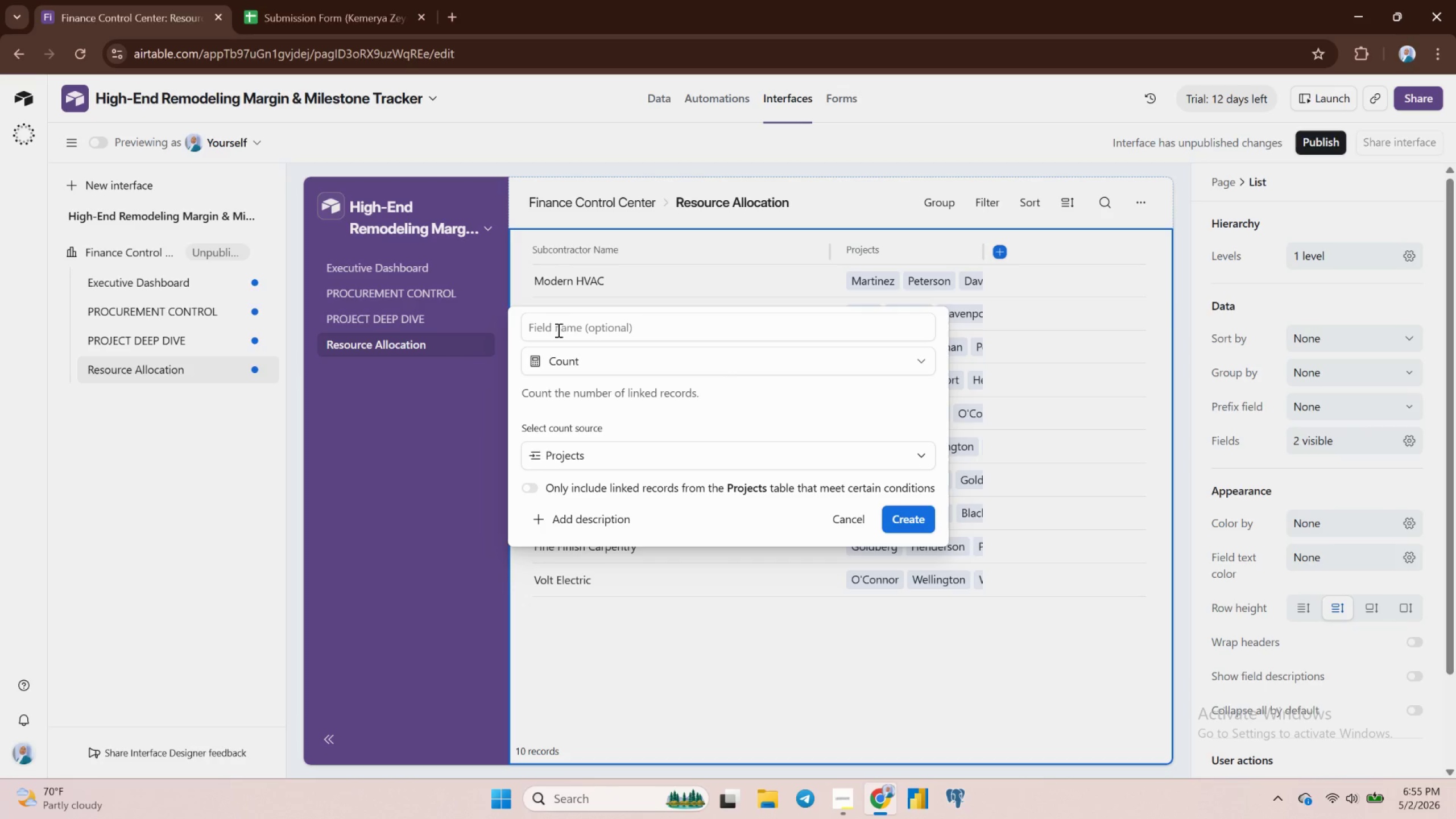 
left_click([550, 323])
 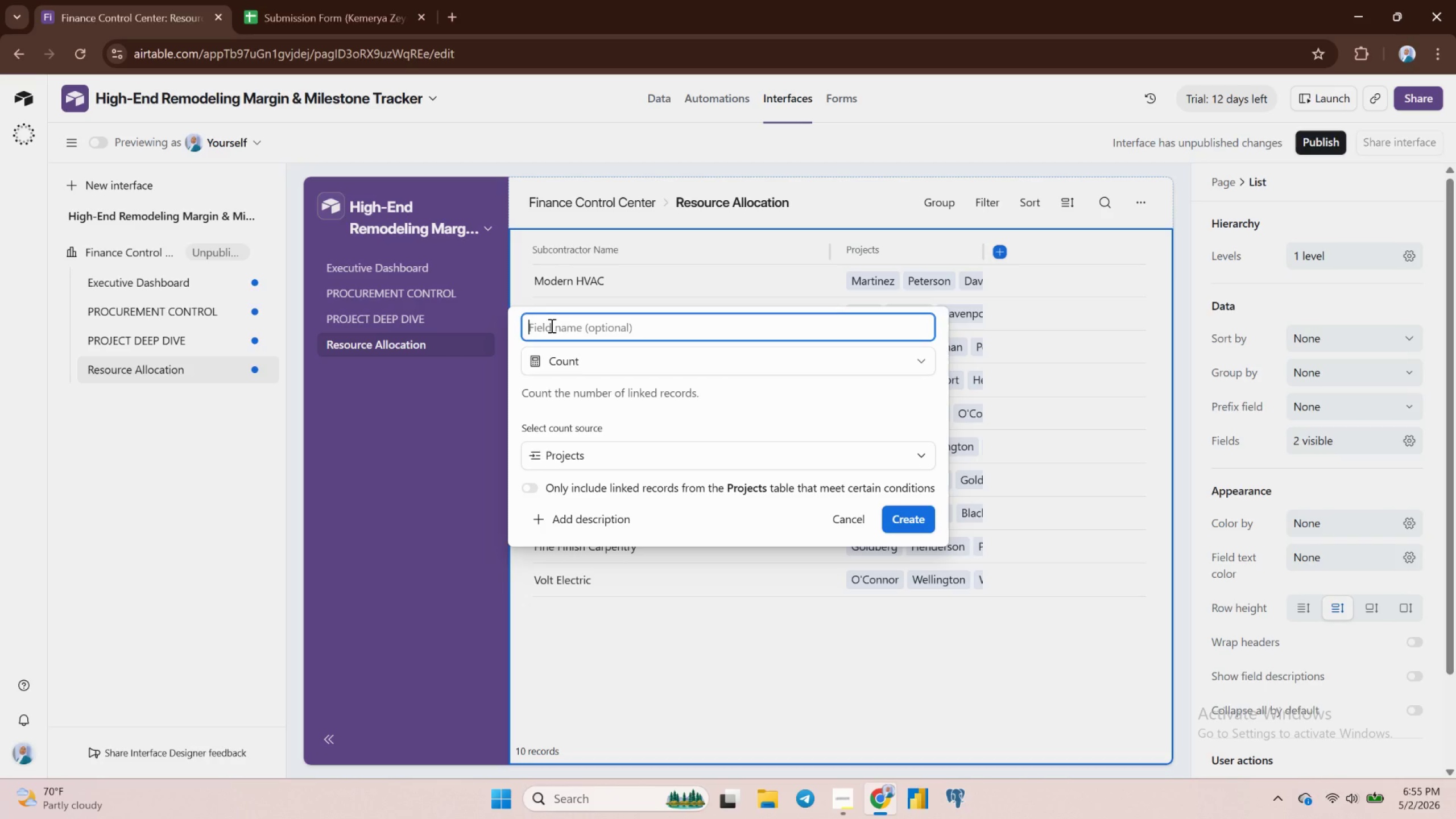 
wait(9.28)
 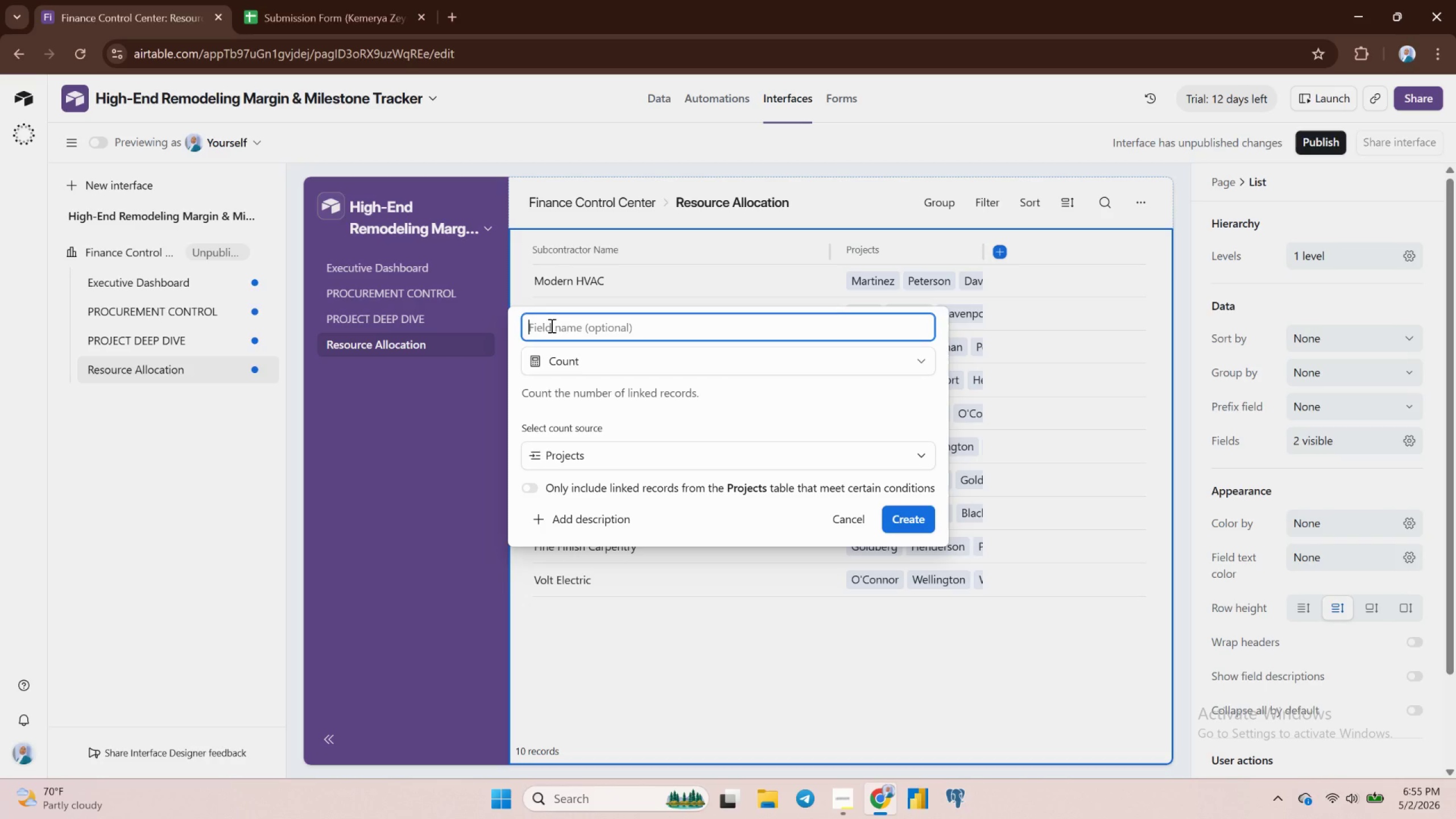 
type(Project Count)
 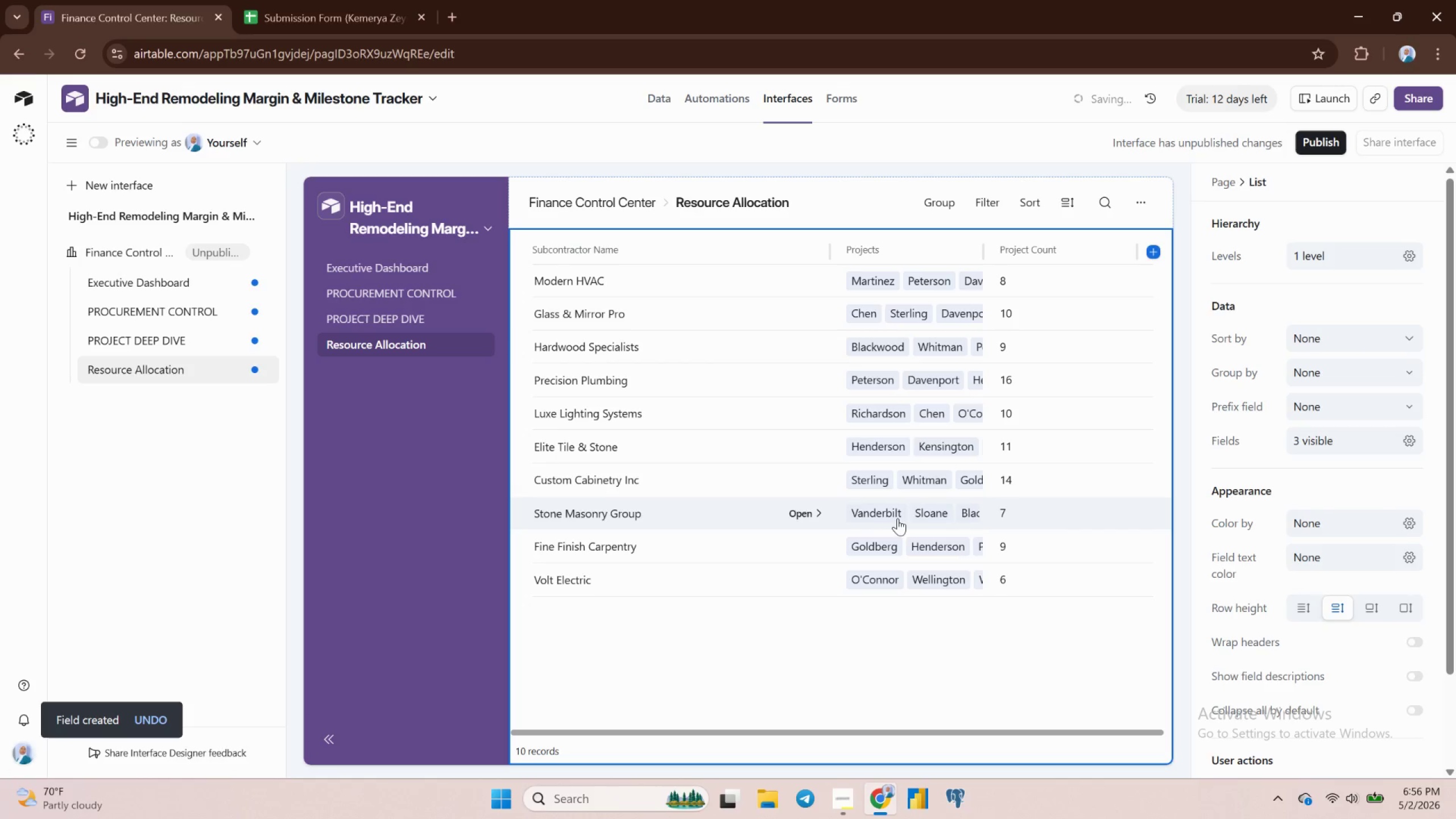 
wait(22.29)
 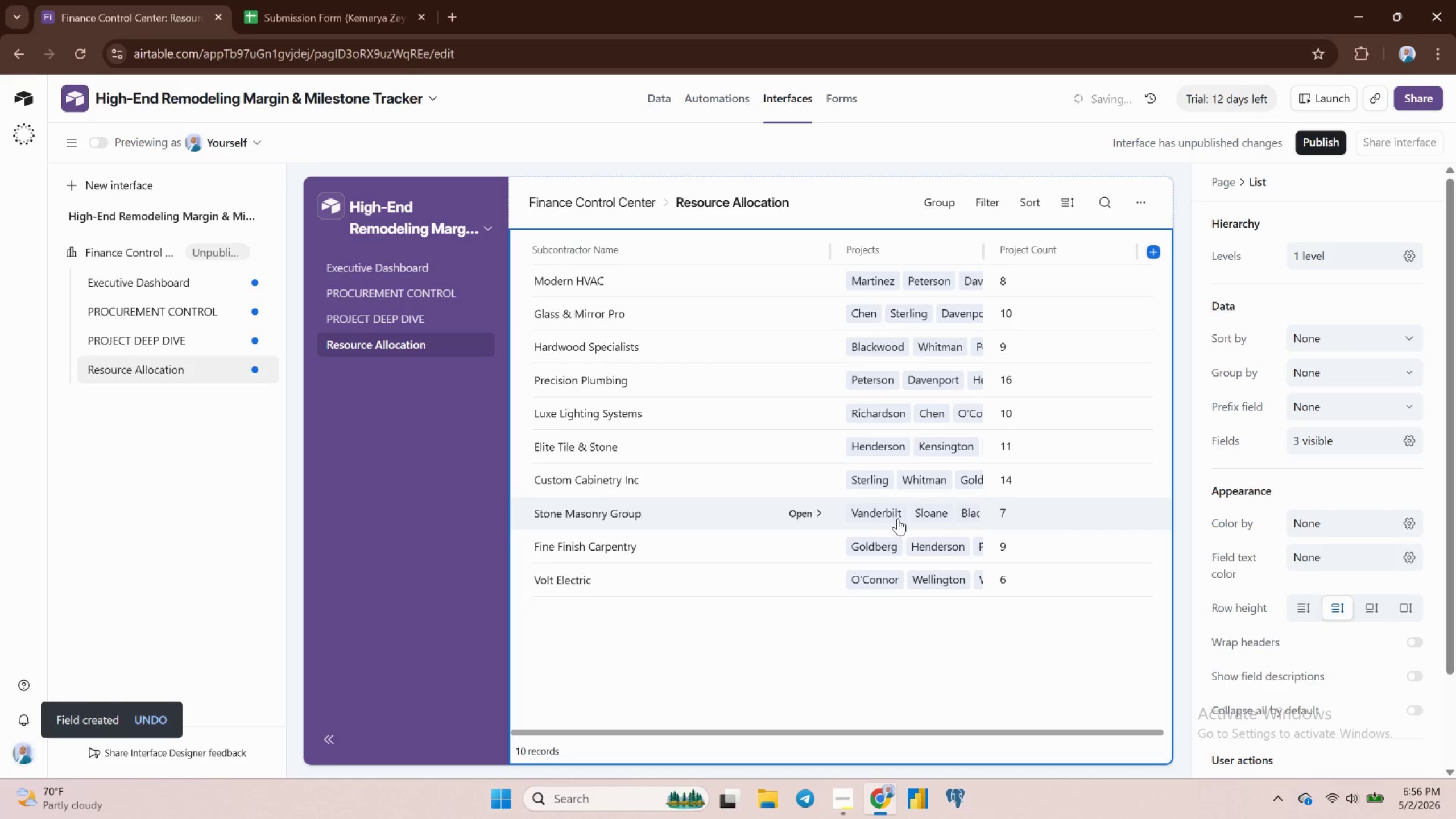 
left_click([909, 251])
 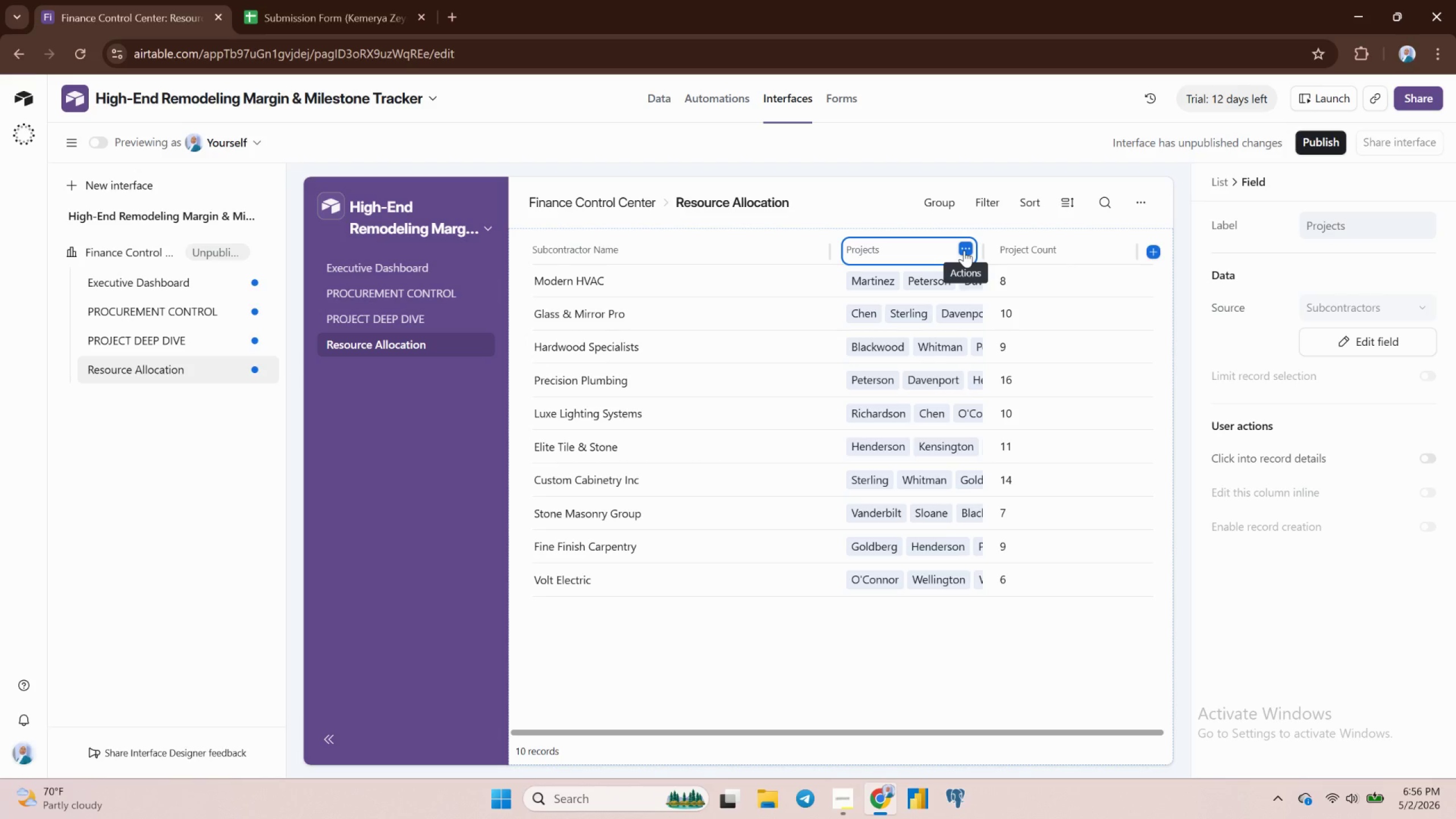 
wait(26.93)
 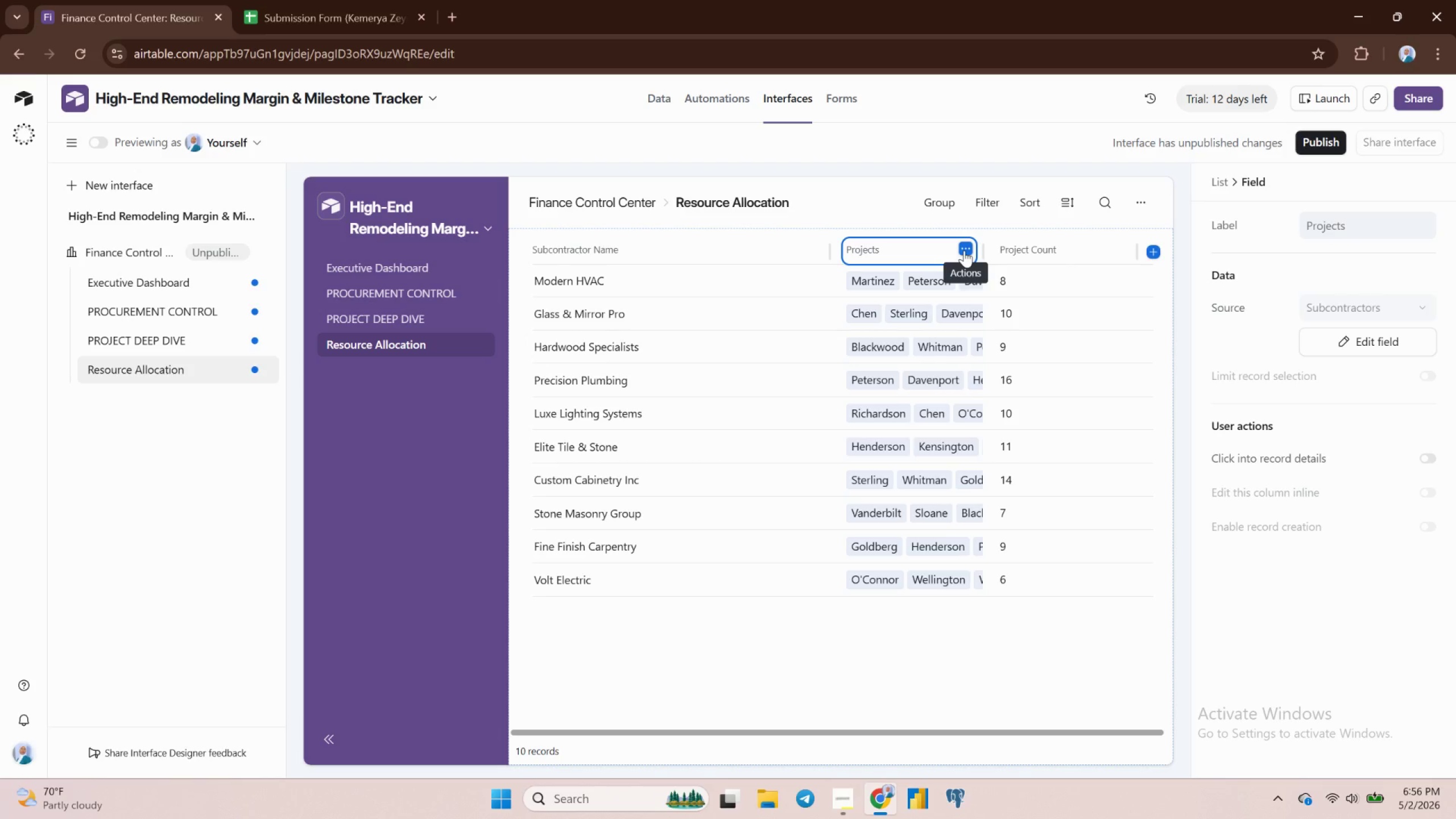 
left_click([963, 250])
 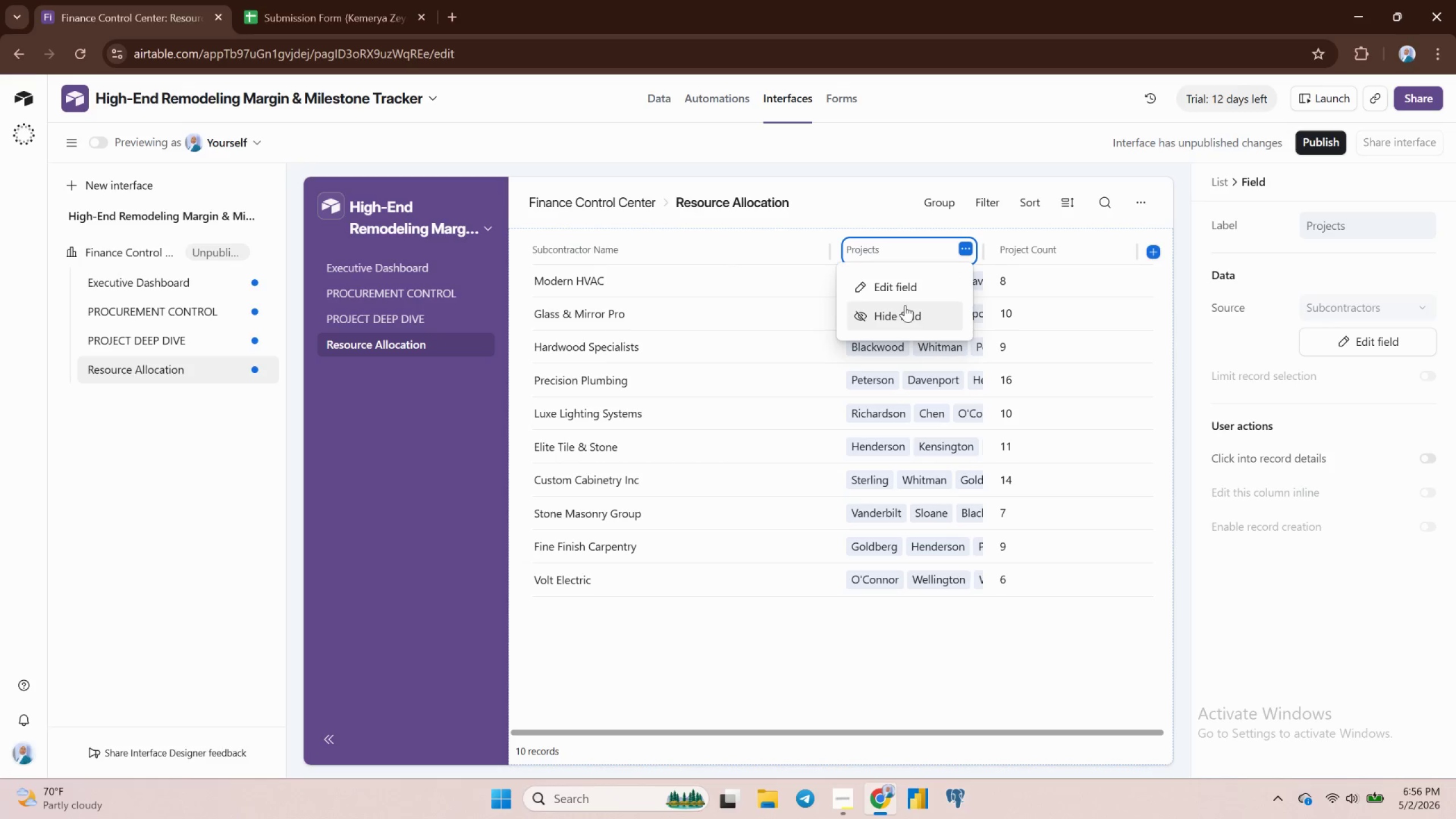 
left_click([896, 315])
 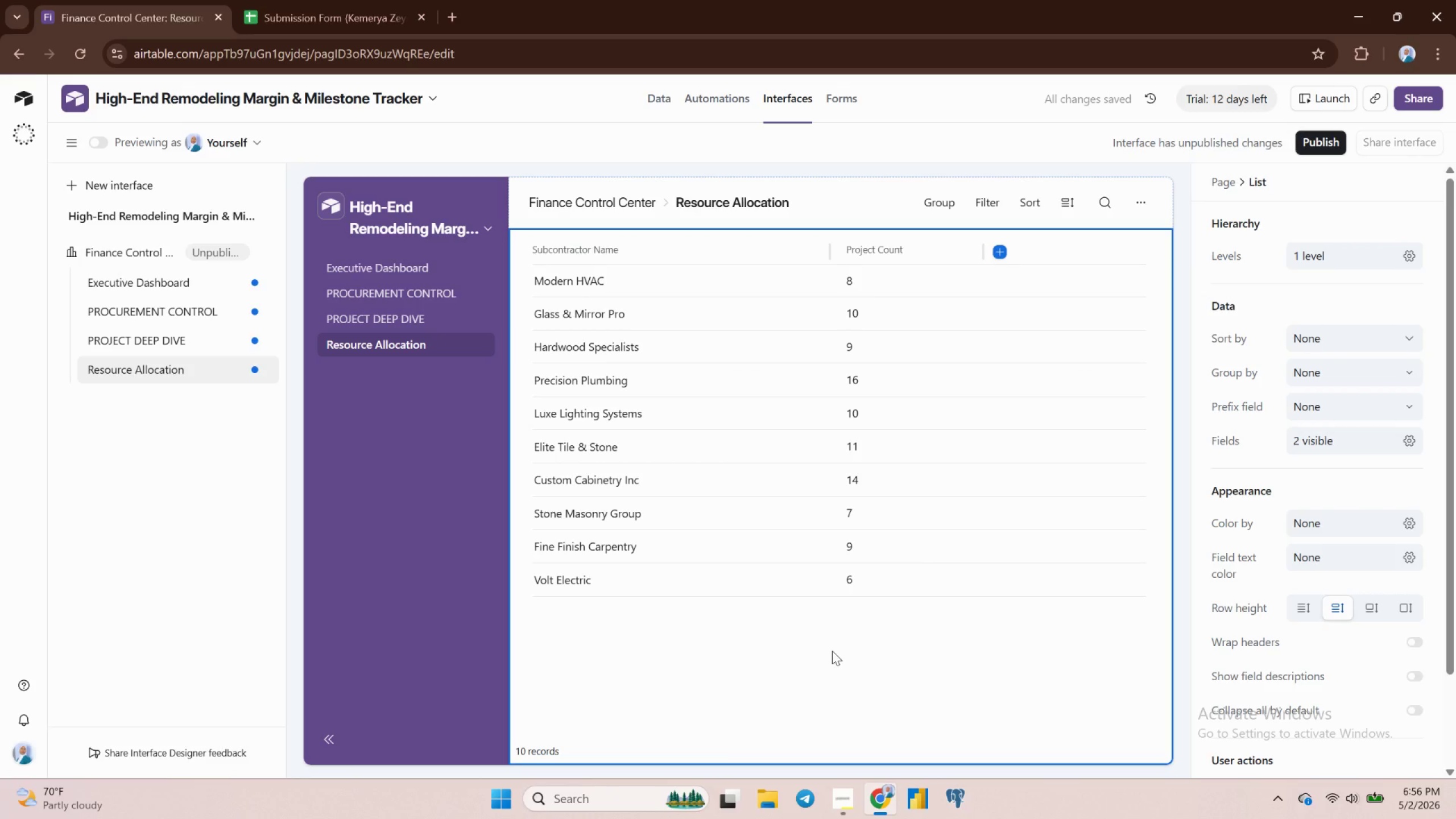 
wait(5.47)
 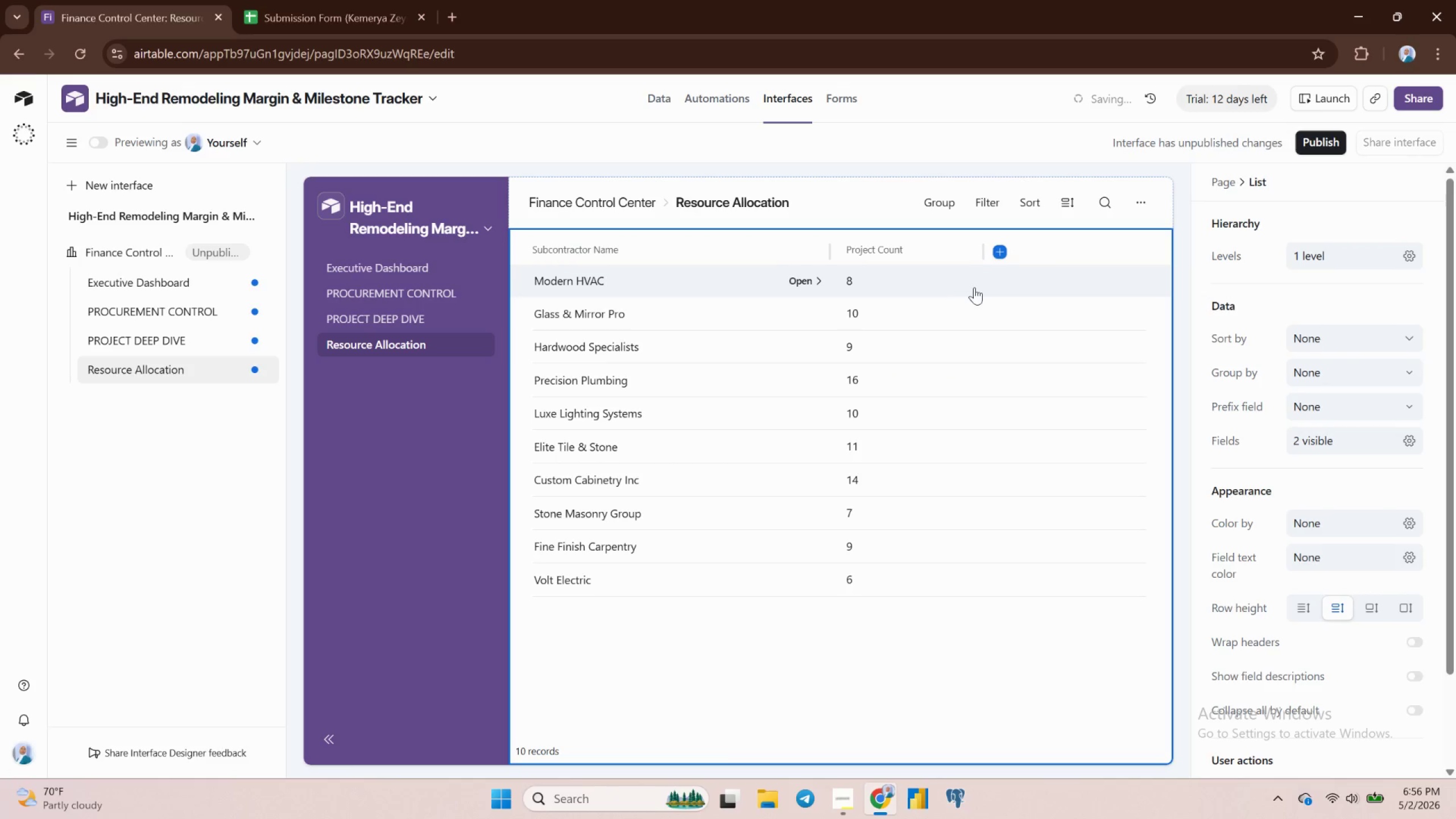 
scroll: coordinate [812, 653], scroll_direction: down, amount: 2.0
 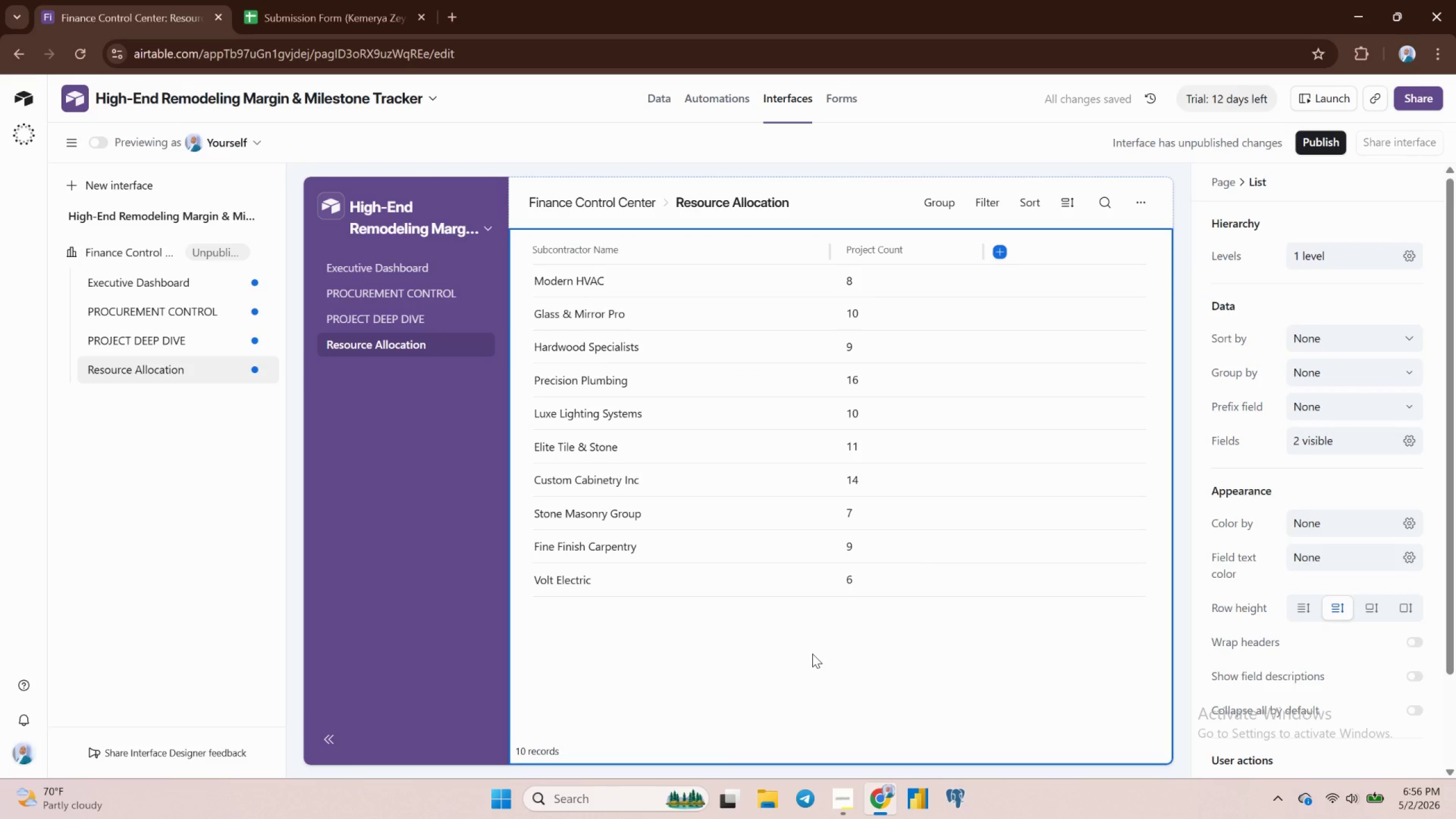 
scroll: coordinate [812, 653], scroll_direction: up, amount: 3.0
 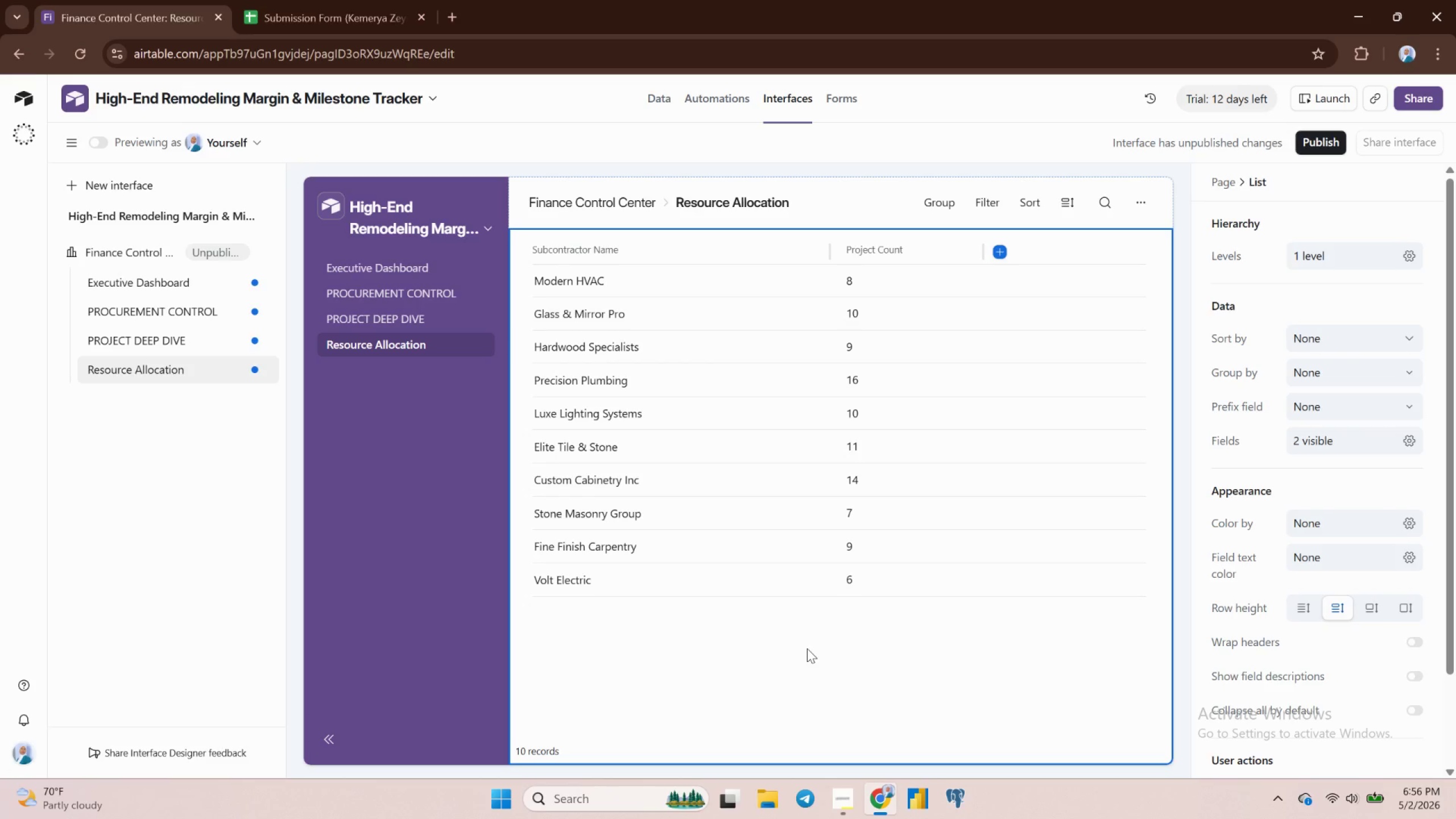 
left_click([807, 648])
 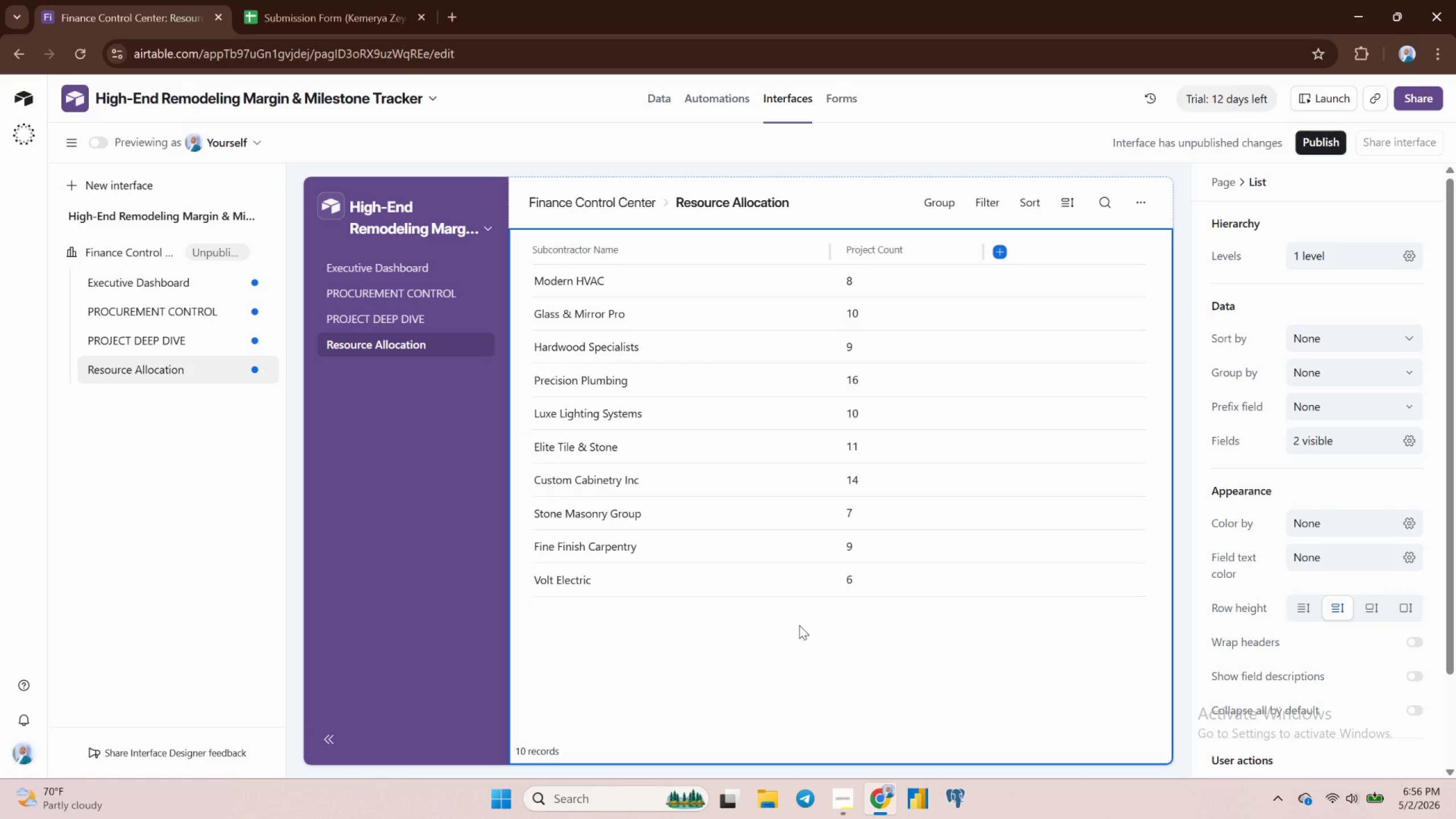 
left_click([798, 624])
 